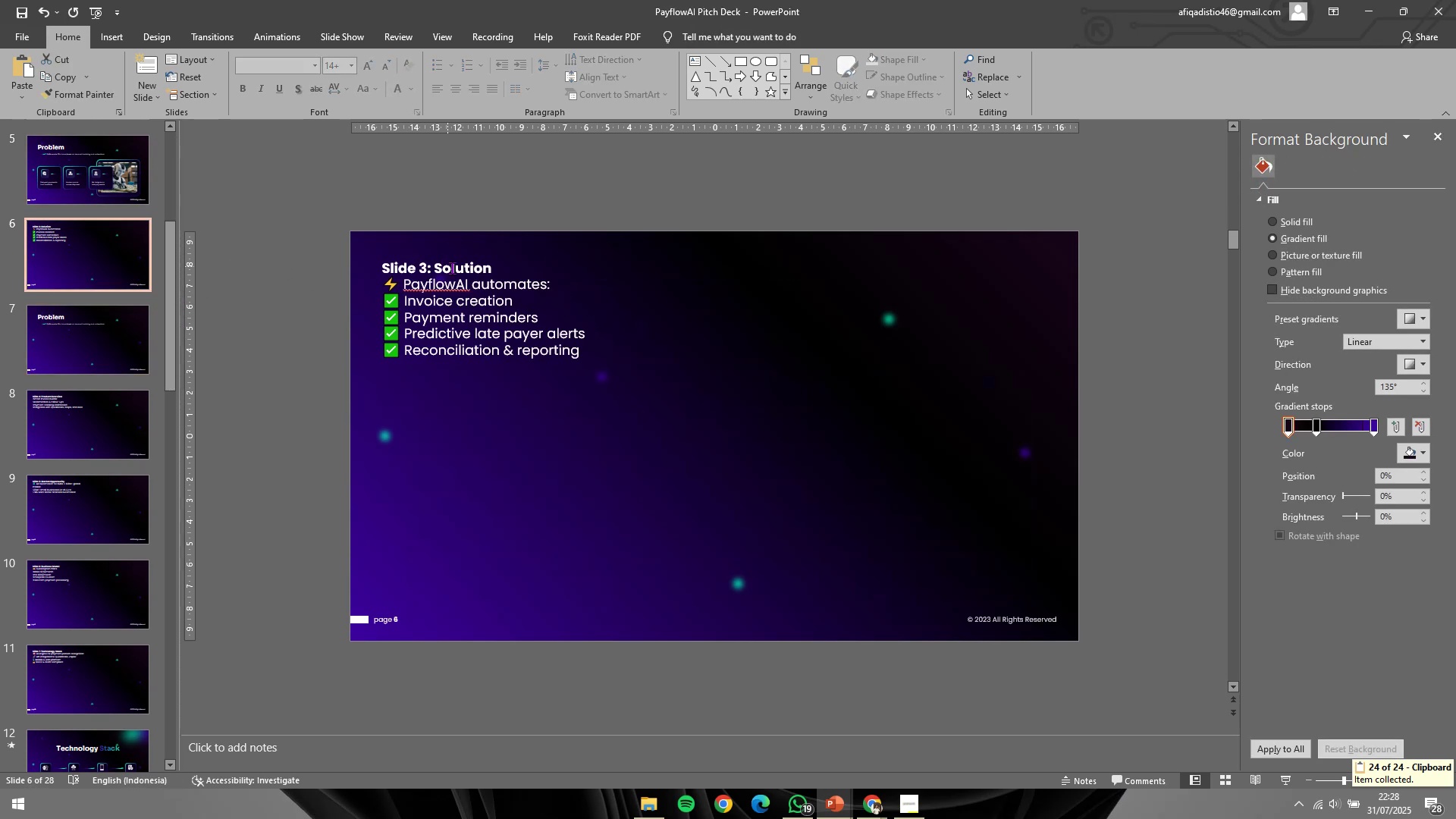 
double_click([456, 269])
 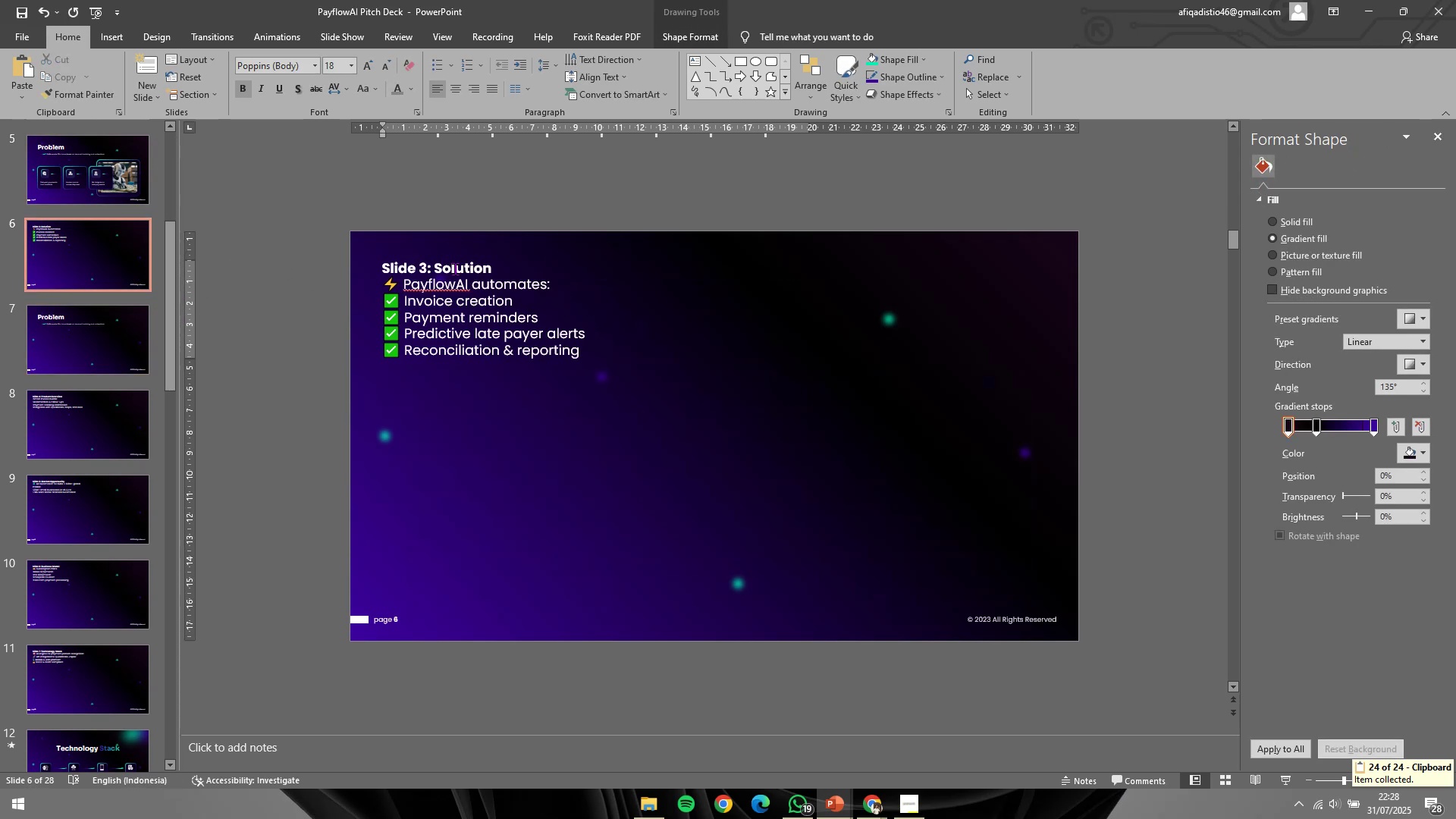 
key(Control+C)
 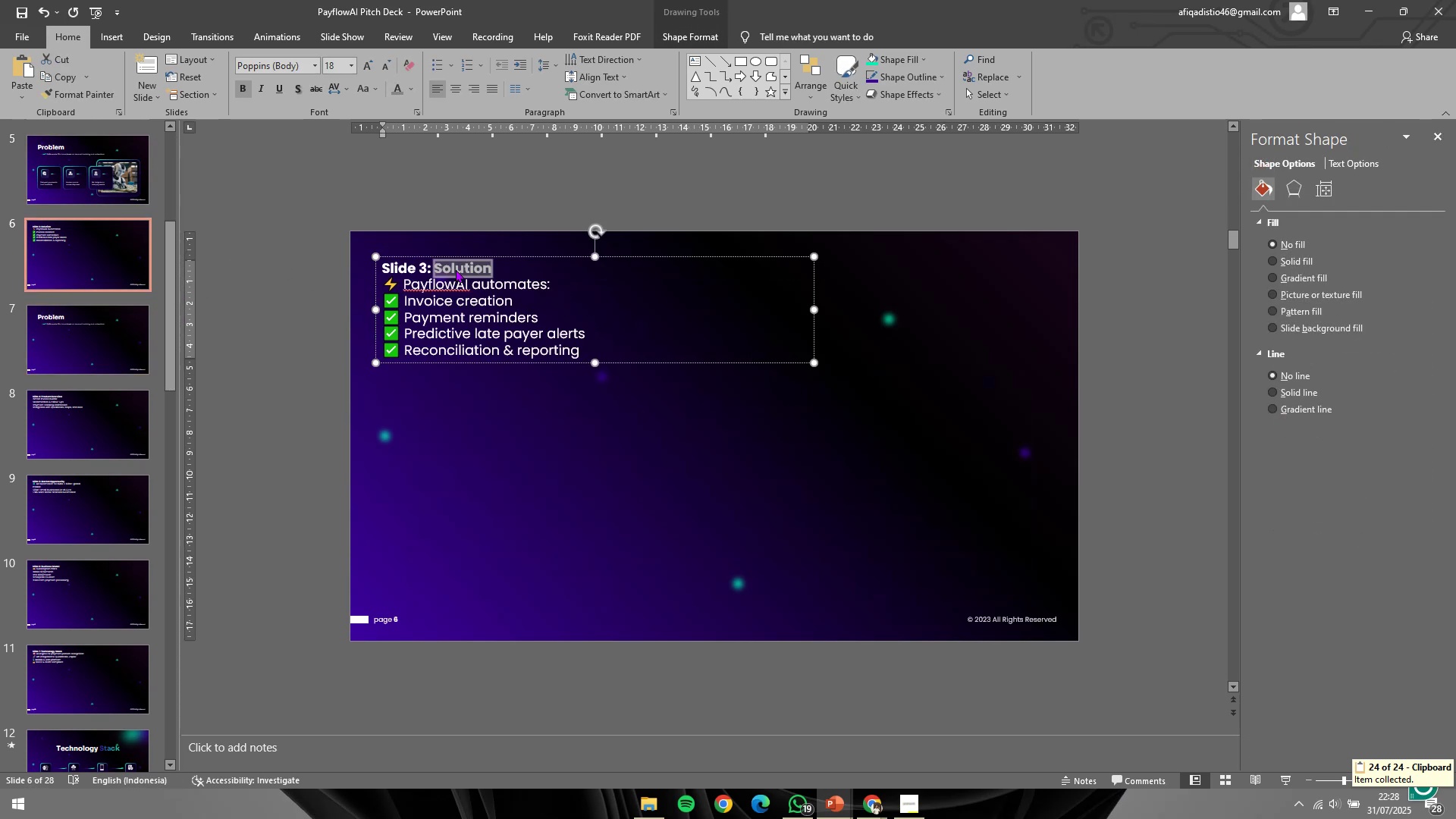 
scroll: coordinate [456, 269], scroll_direction: down, amount: 1.0
 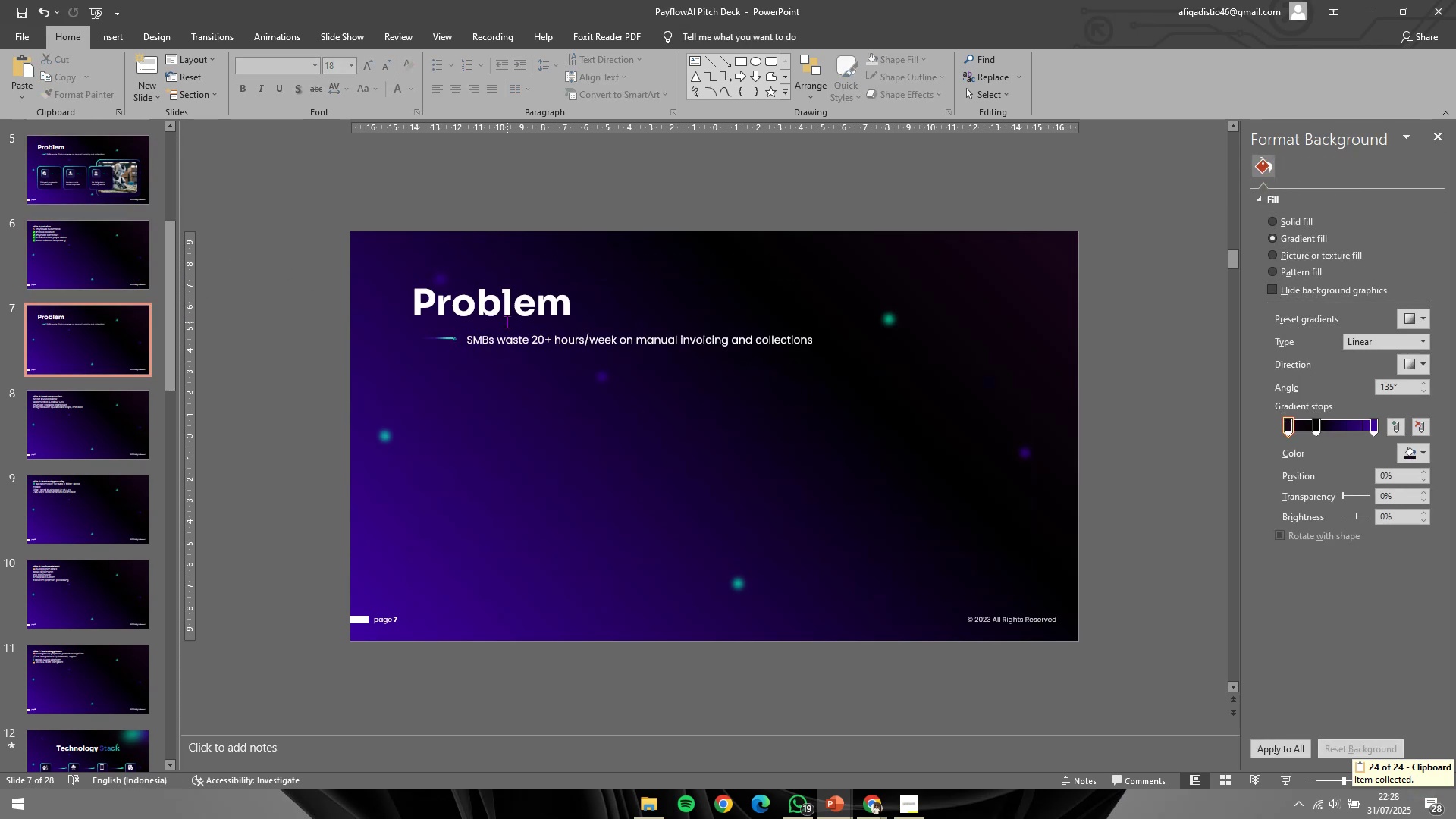 
left_click([508, 322])
 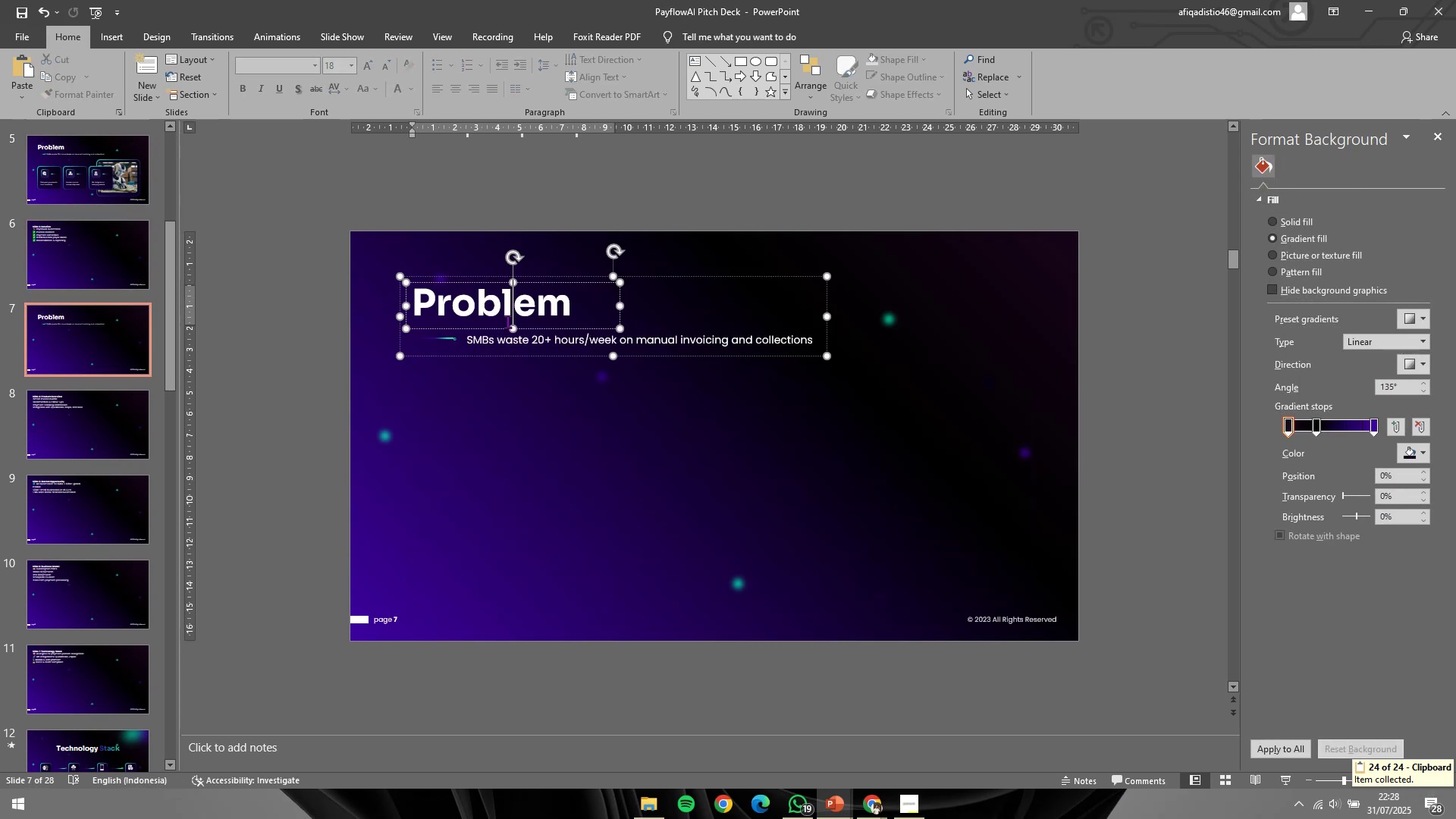 
key(Control+ControlLeft)
 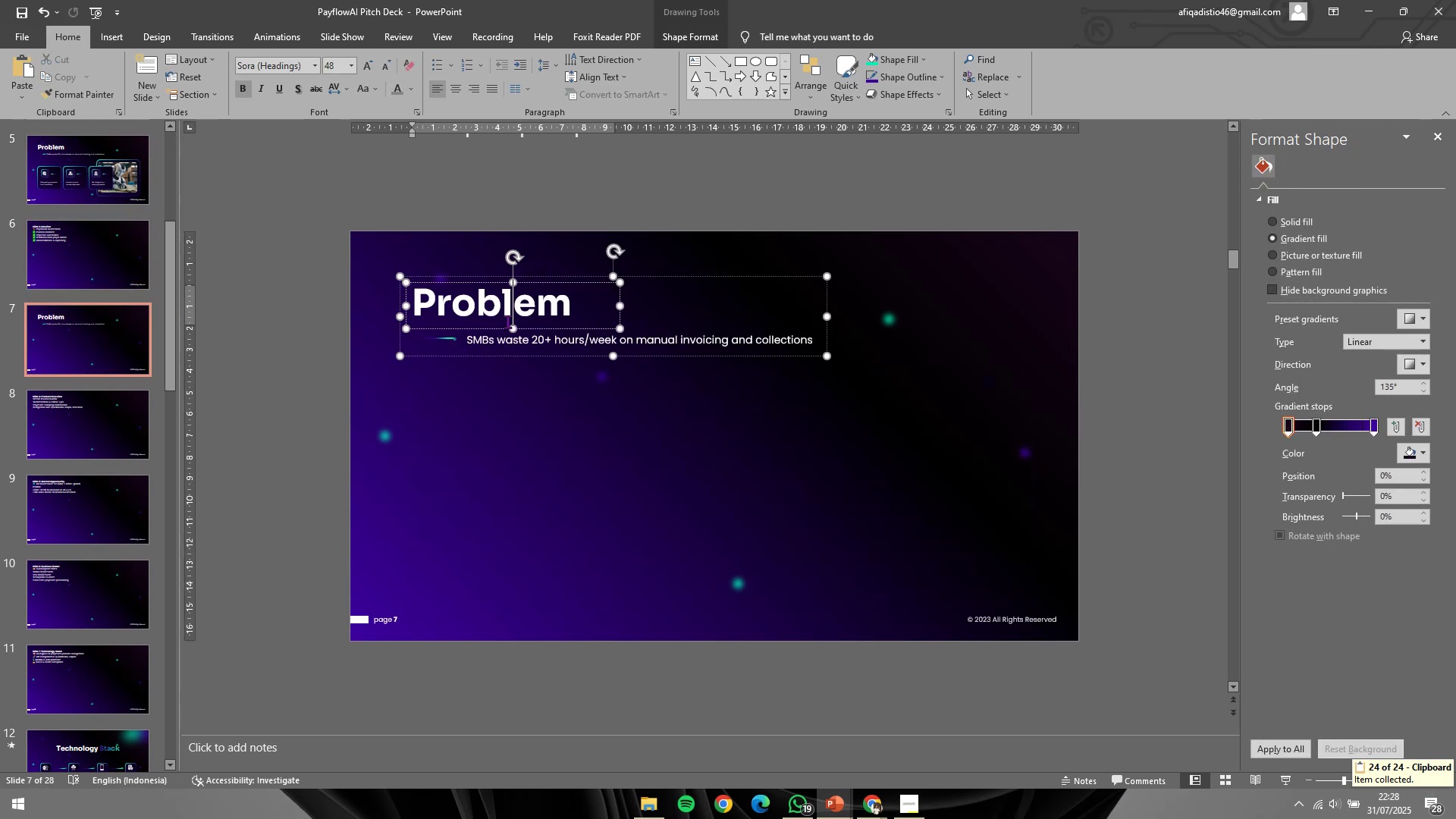 
key(Control+A)
 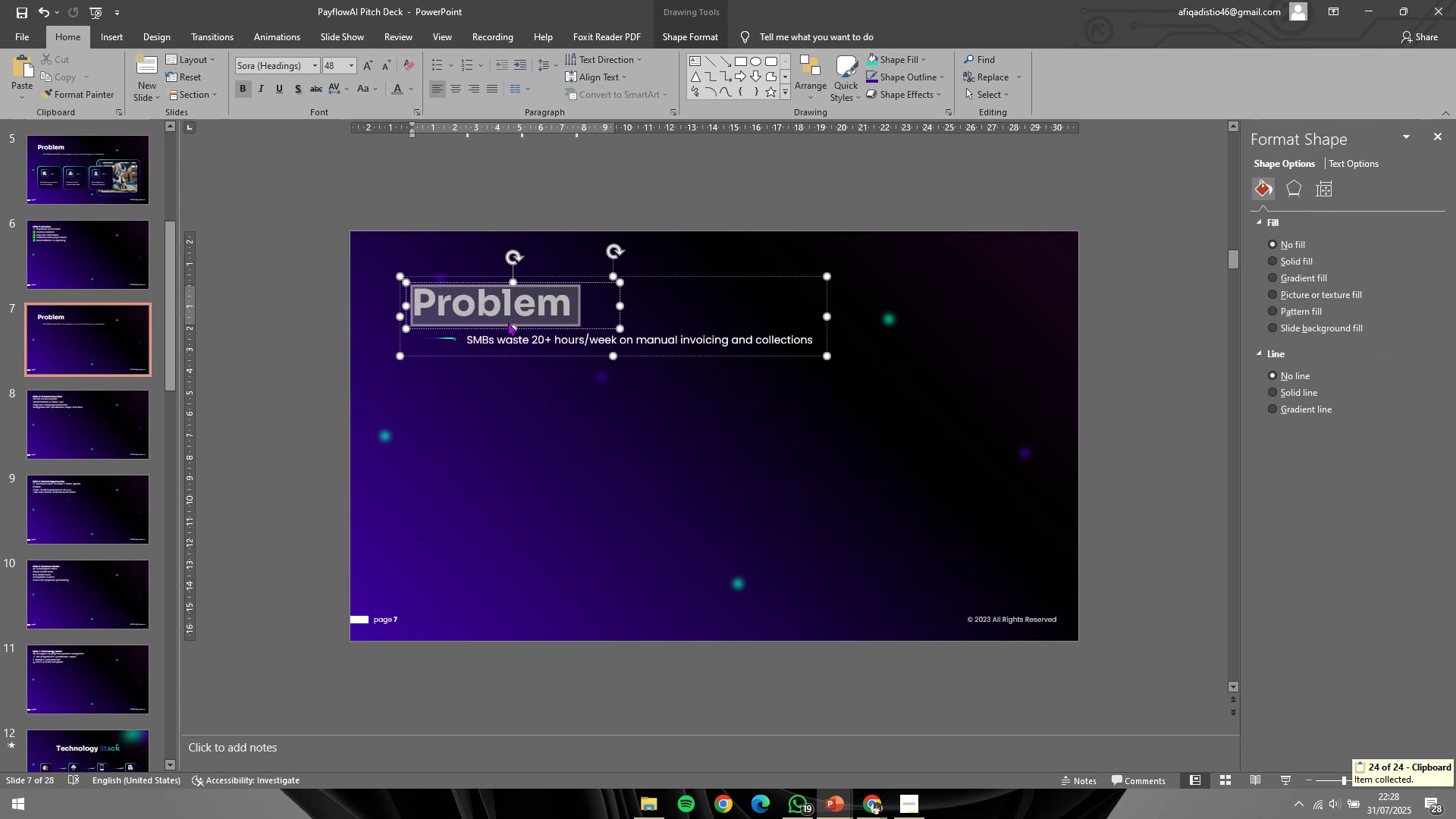 
right_click([508, 322])
 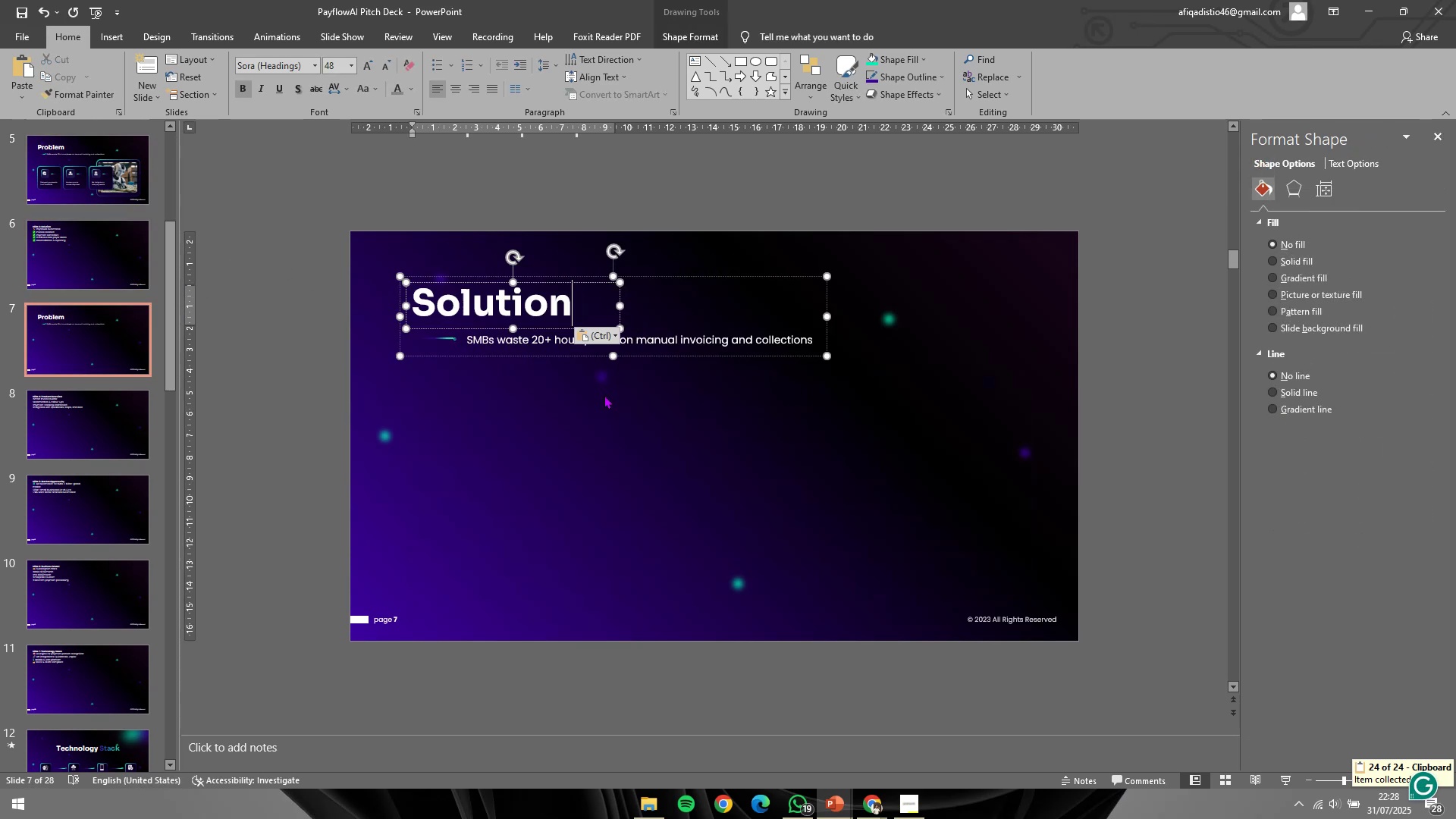 
double_click([577, 433])
 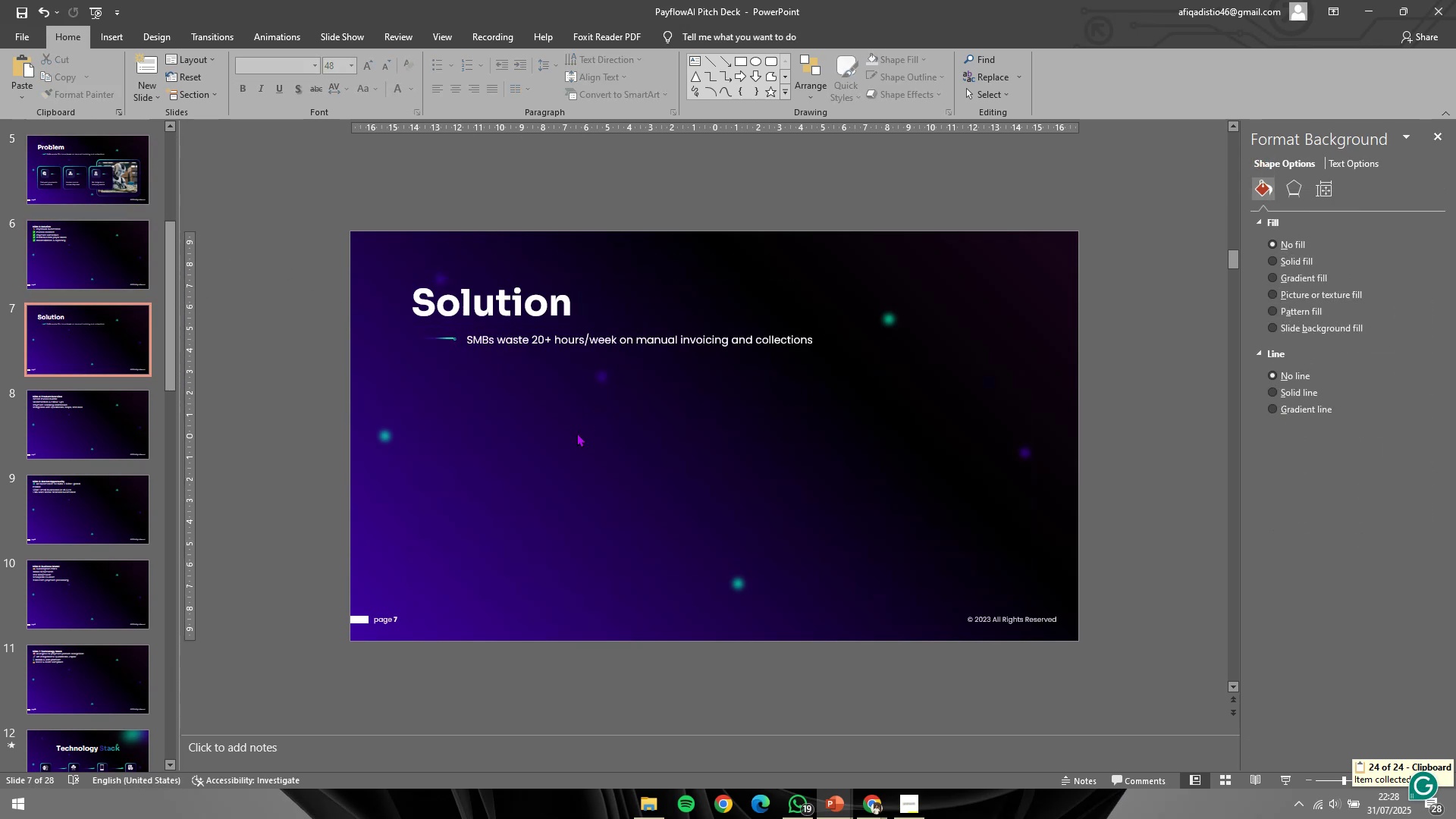 
scroll: coordinate [577, 433], scroll_direction: none, amount: 0.0
 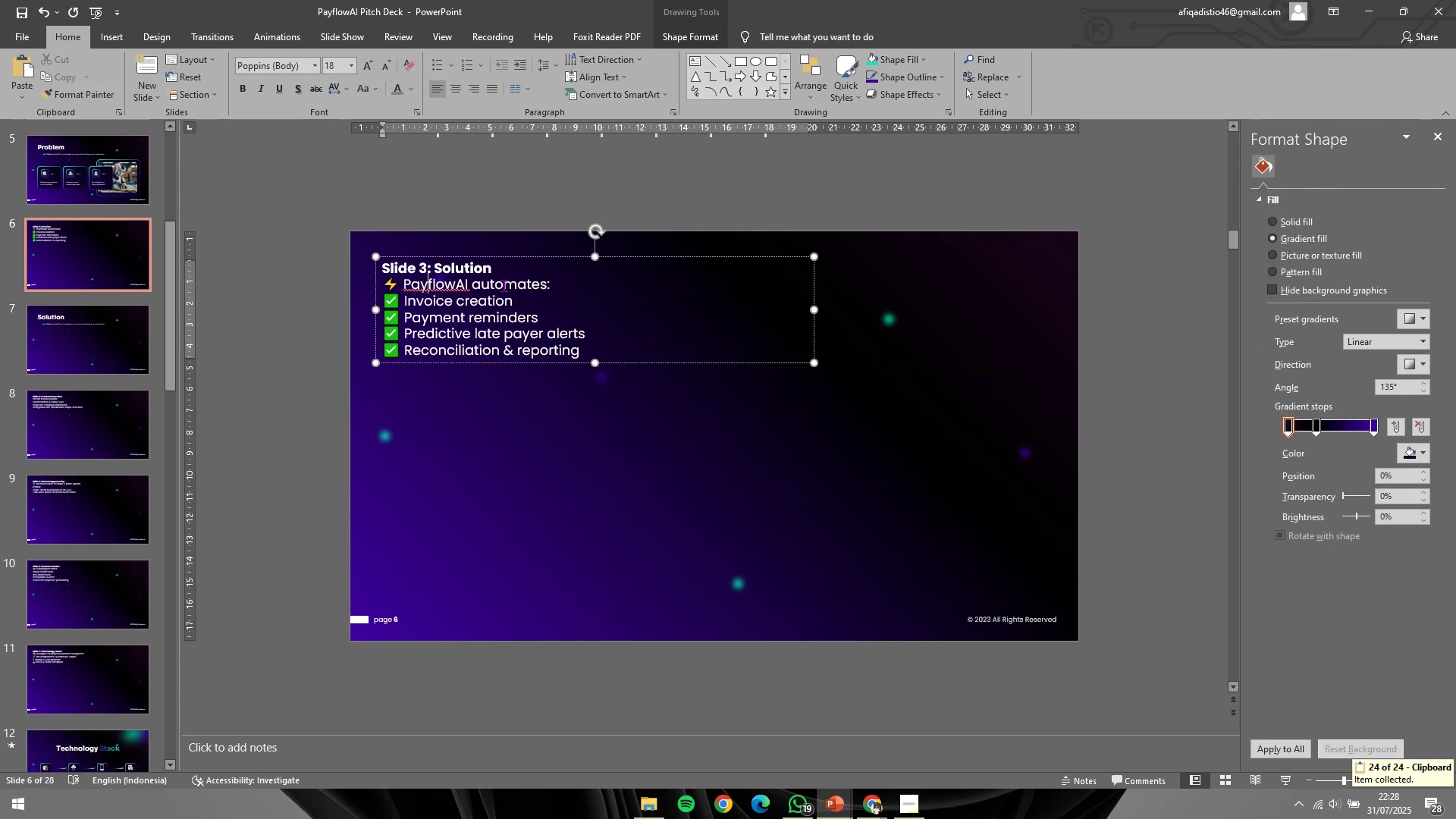 
key(Control+C)
 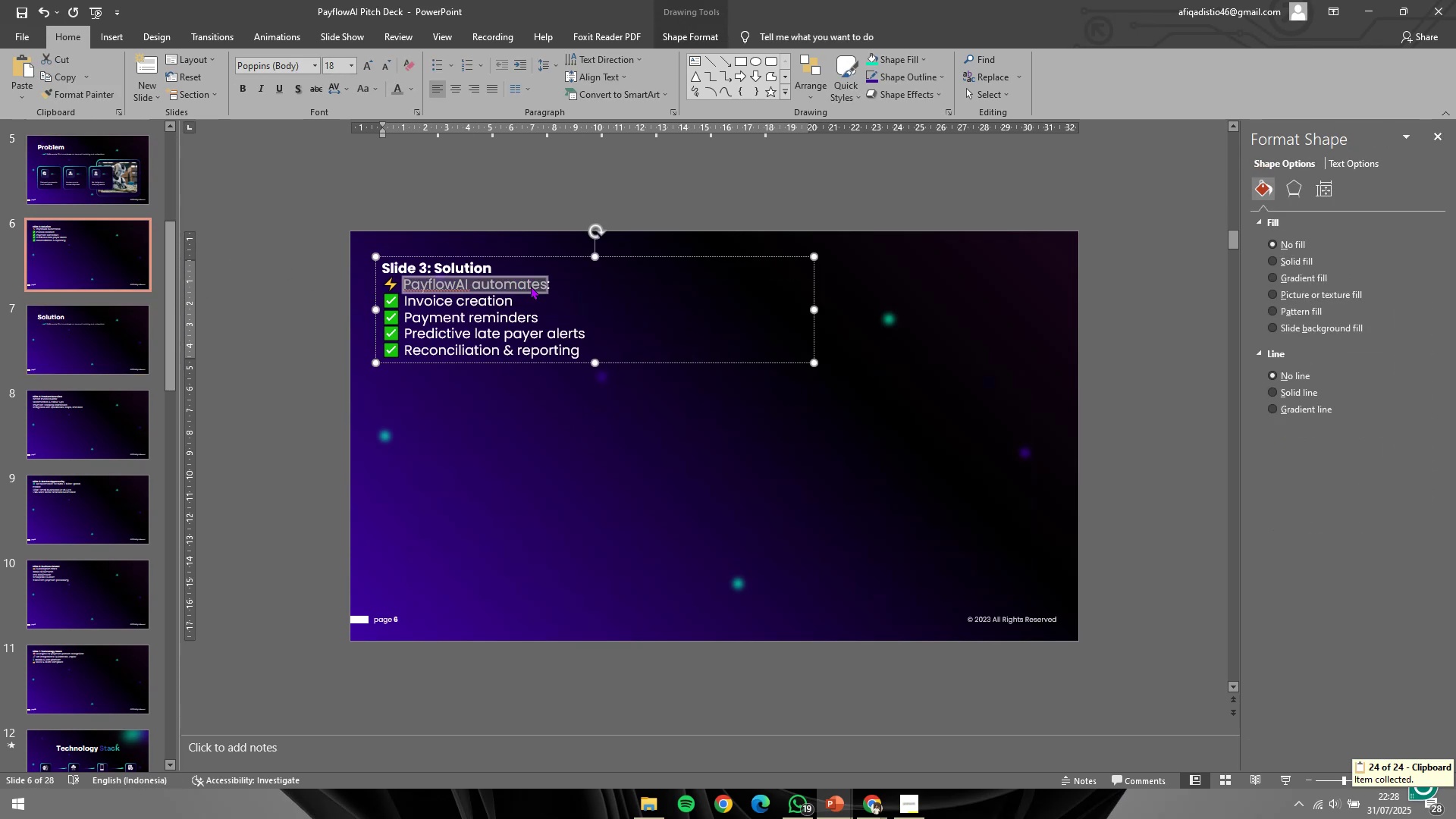 
scroll: coordinate [531, 286], scroll_direction: none, amount: 0.0
 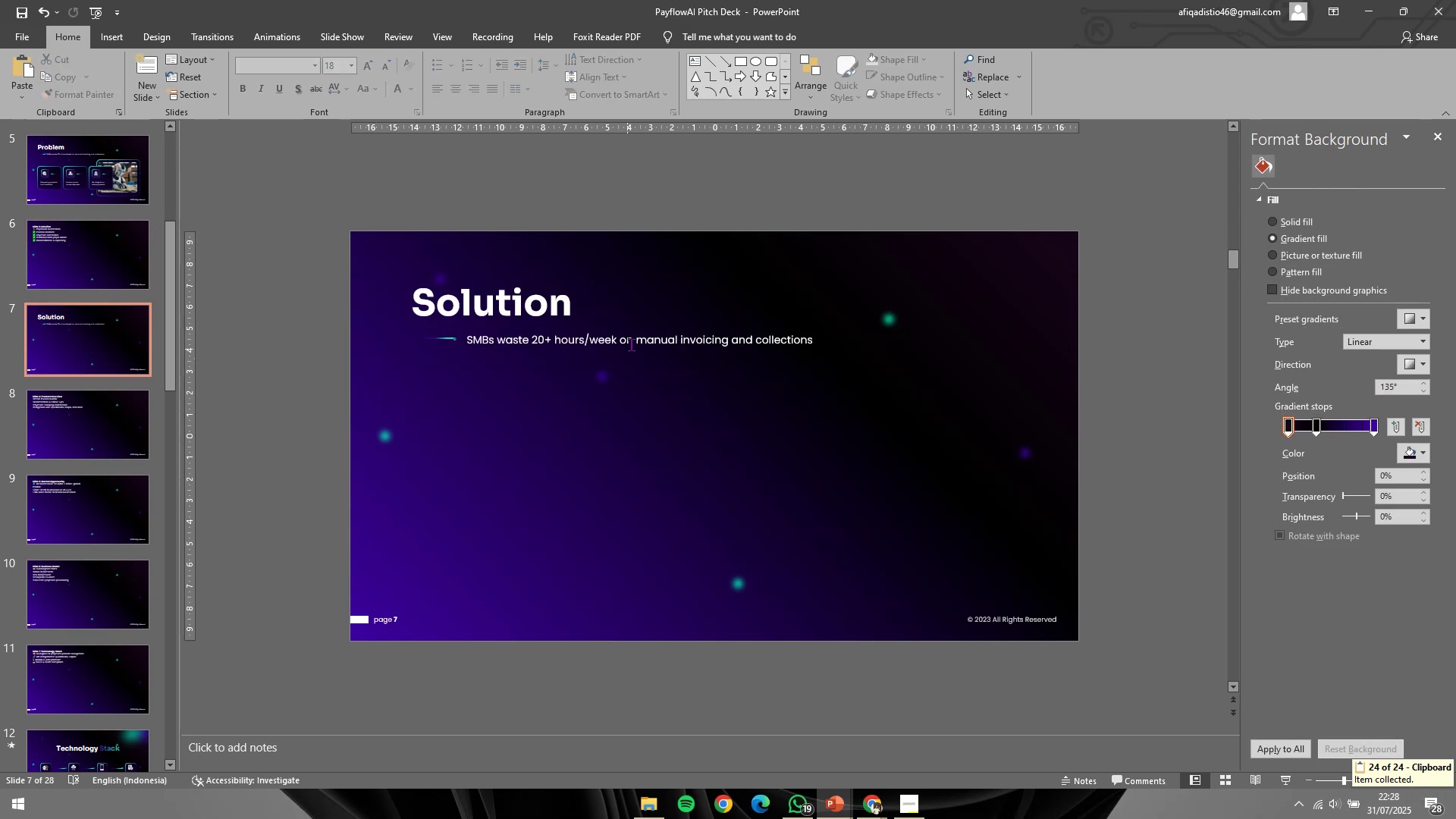 
key(Control+ControlLeft)
 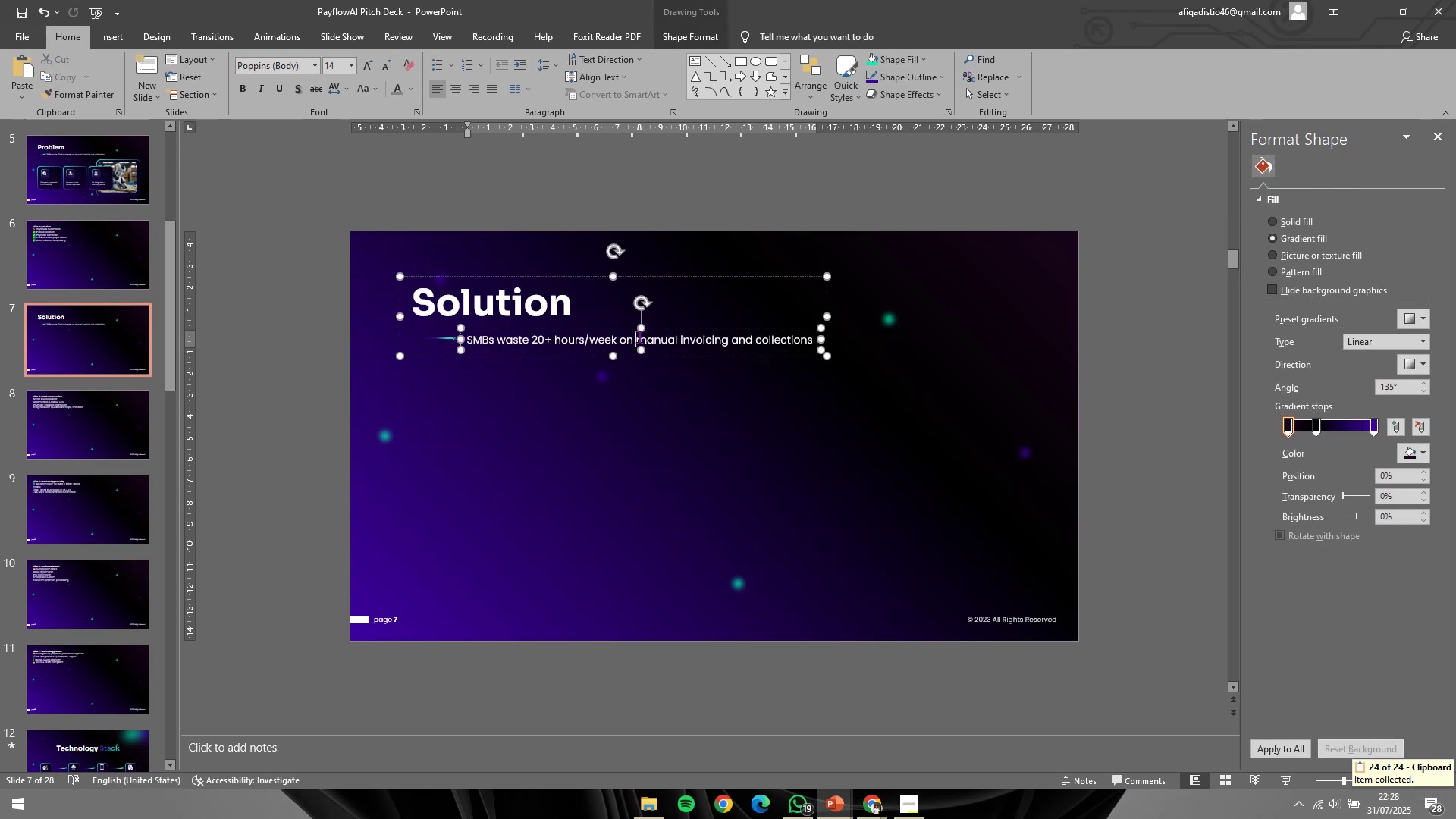 
key(Control+A)
 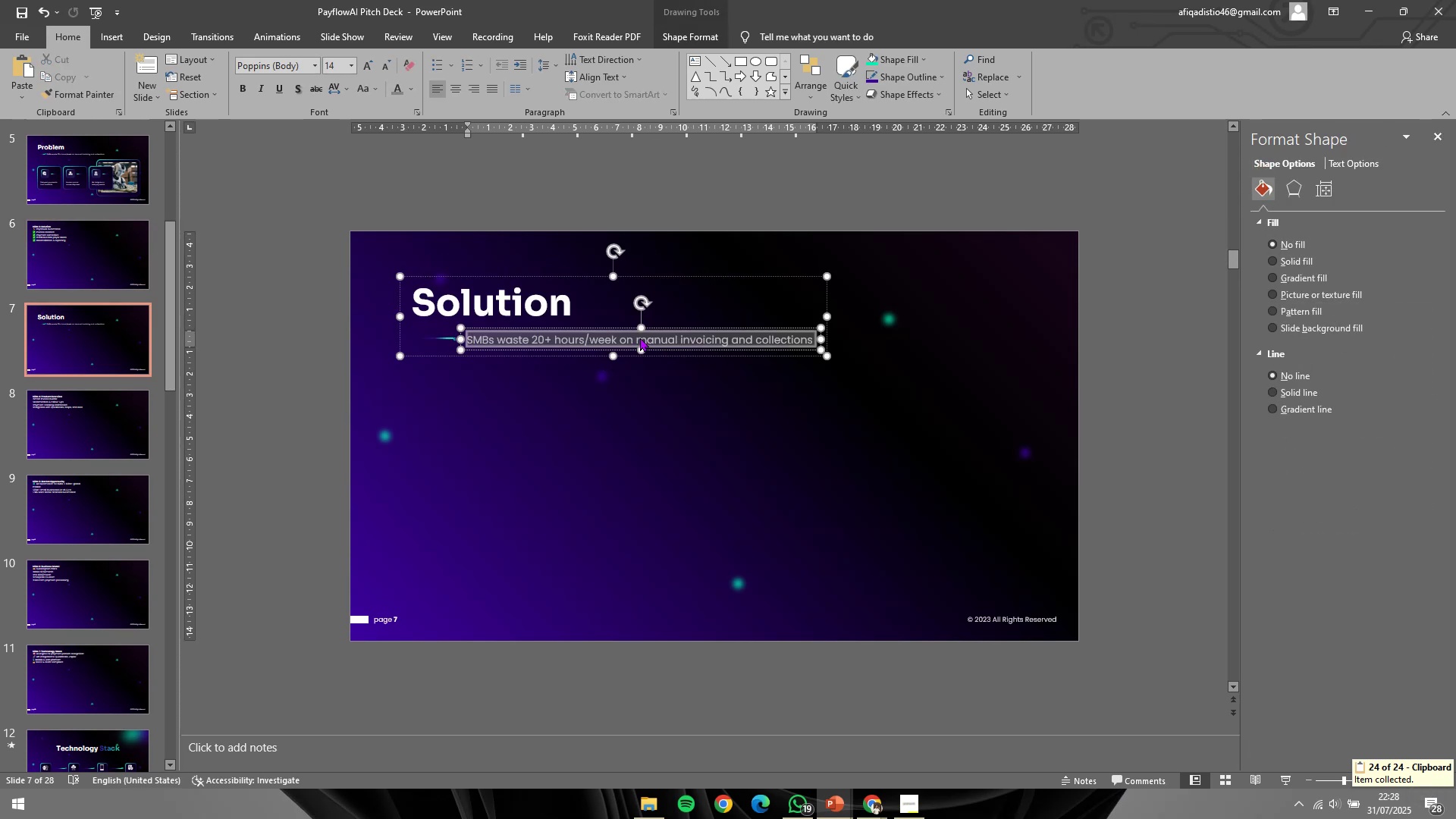 
right_click([640, 337])
 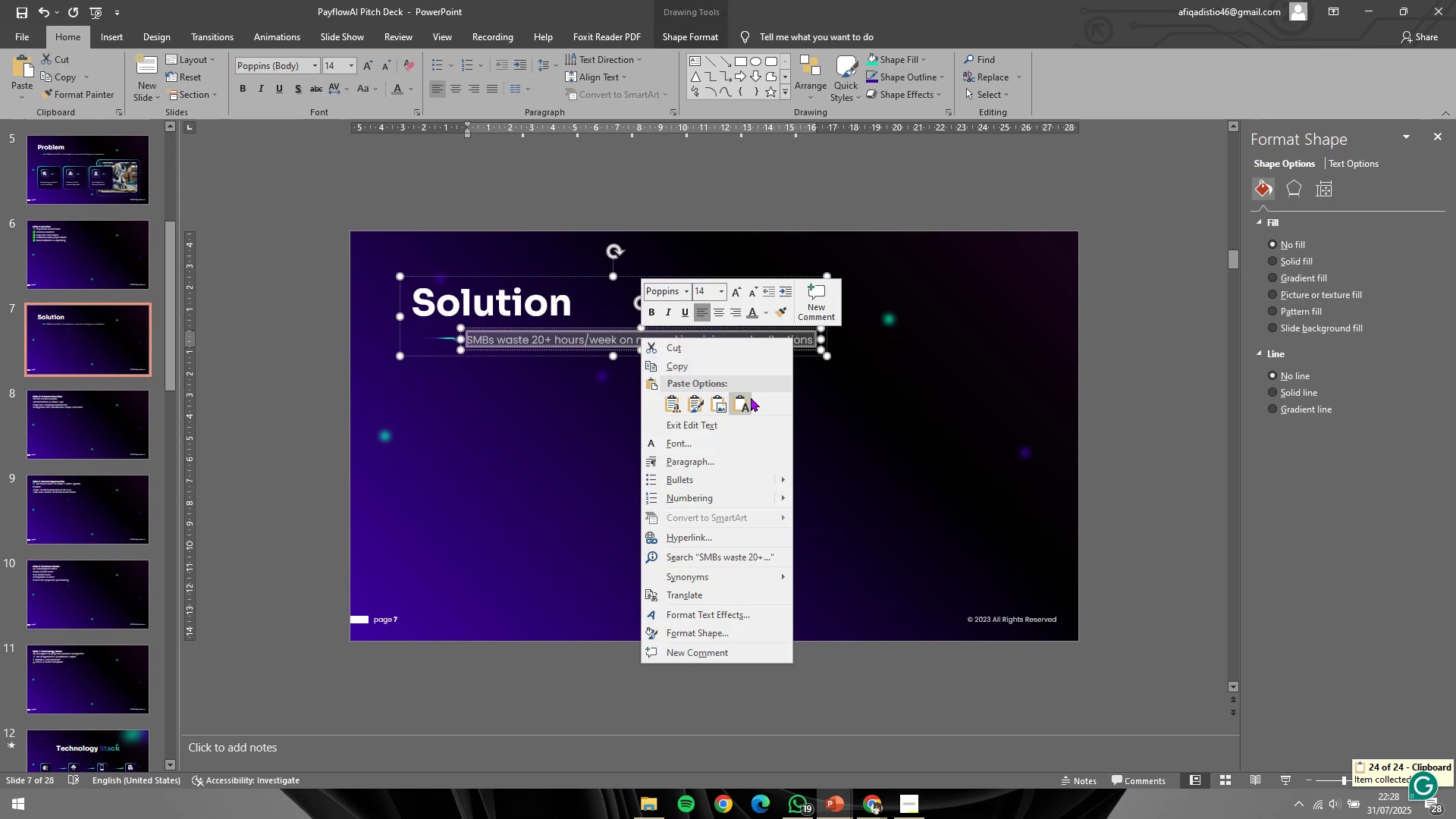 
left_click([751, 397])
 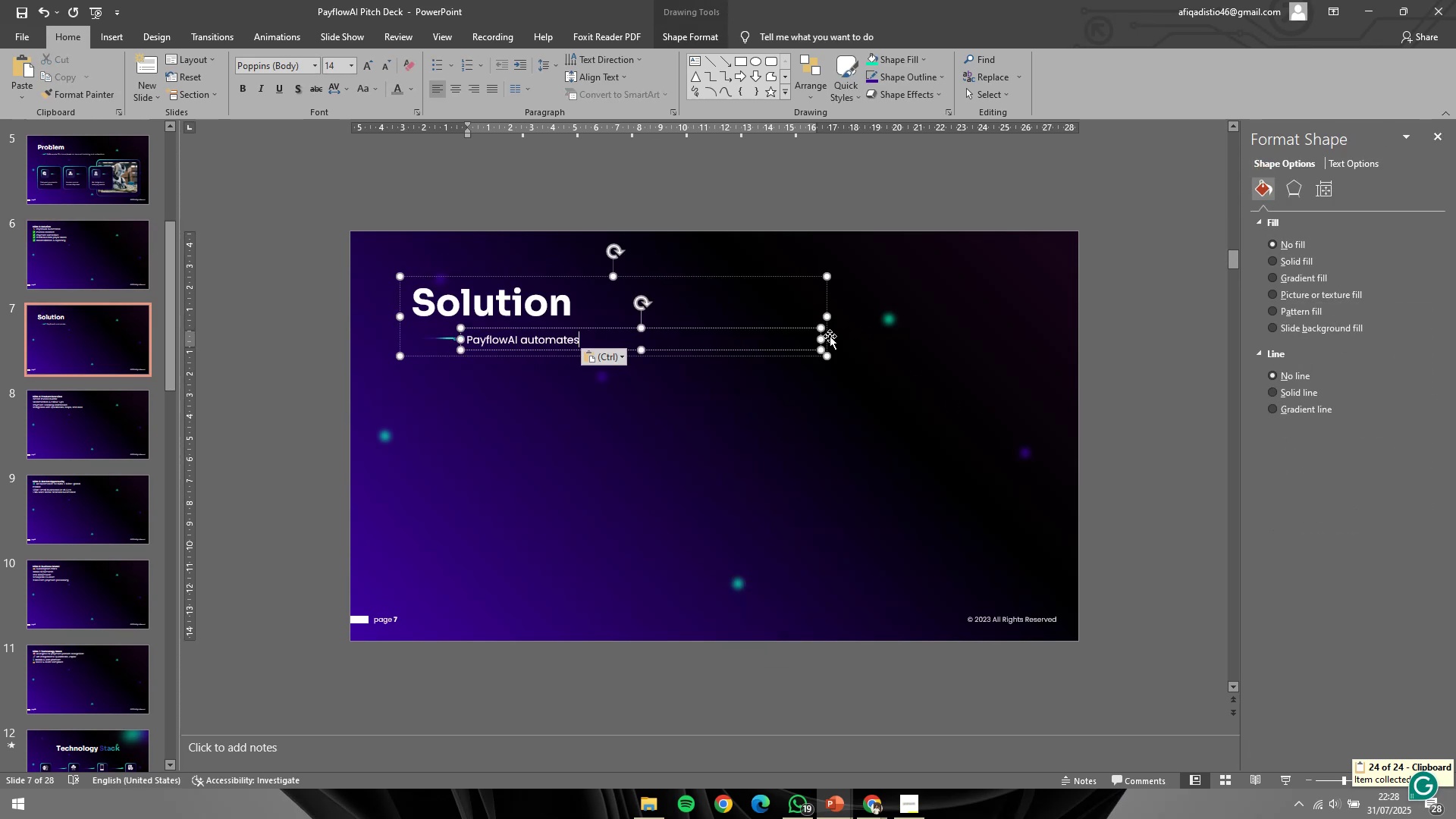 
hold_key(key=ShiftLeft, duration=1.21)
 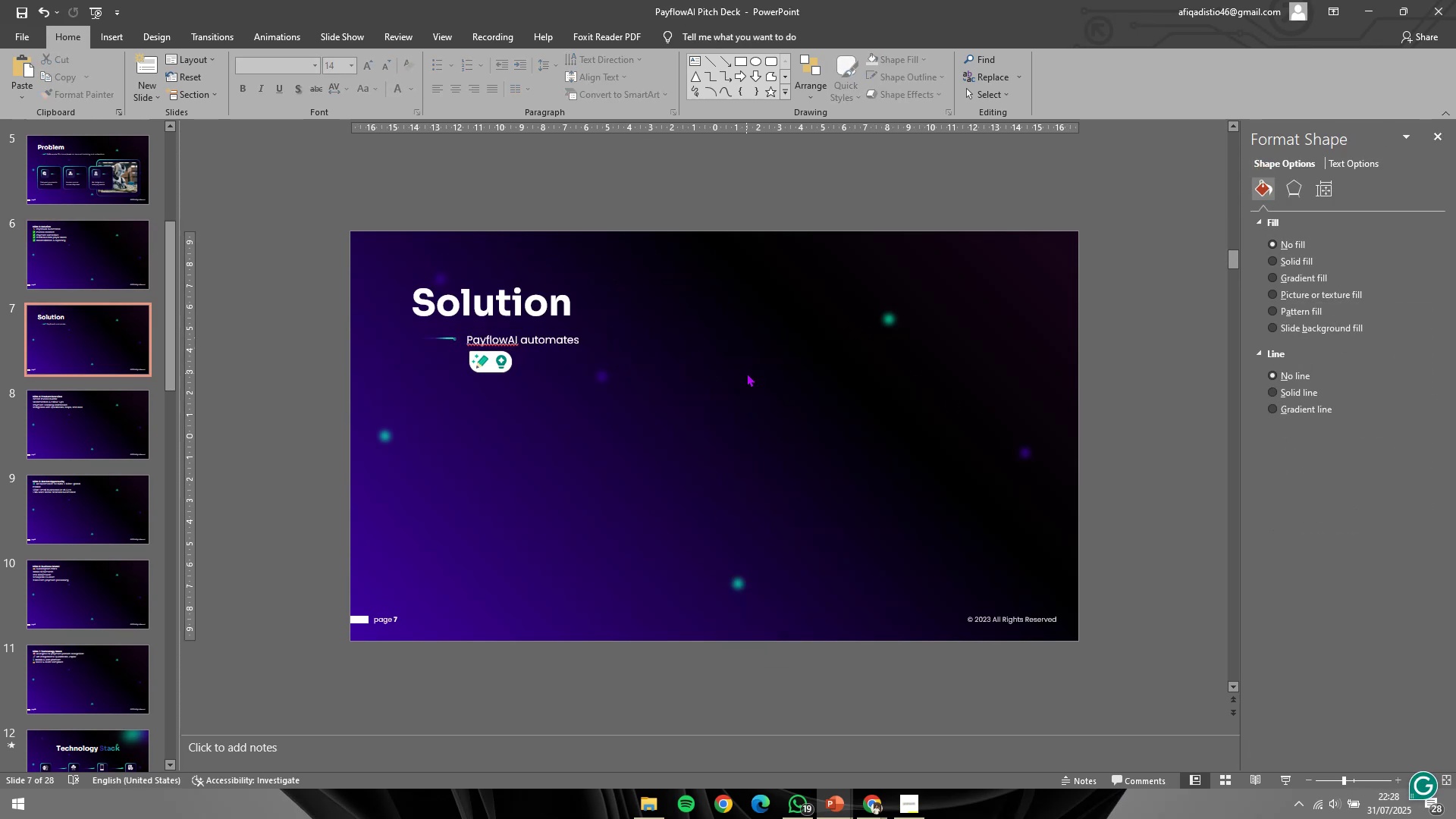 
double_click([747, 373])
 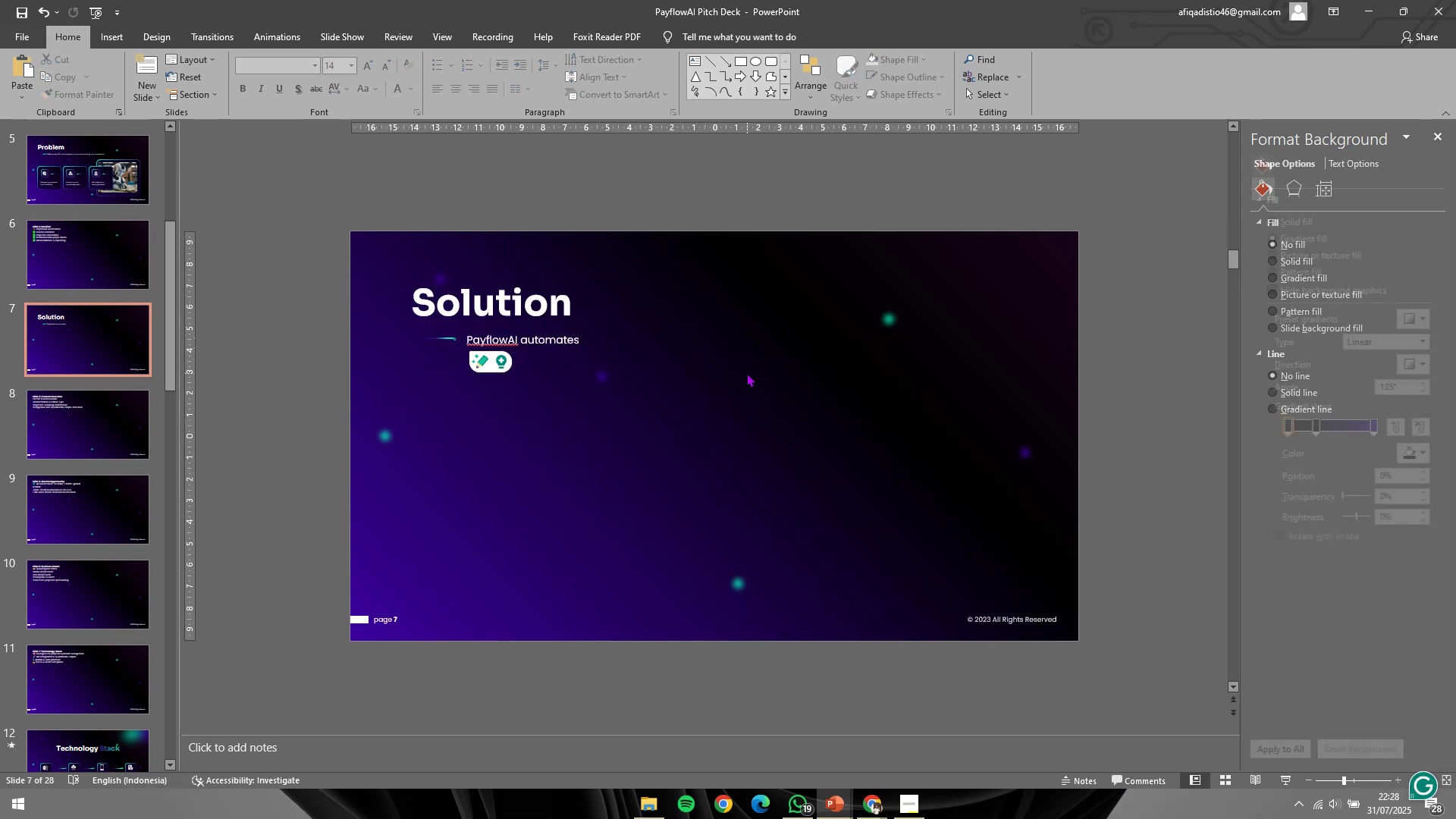 
triple_click([747, 373])
 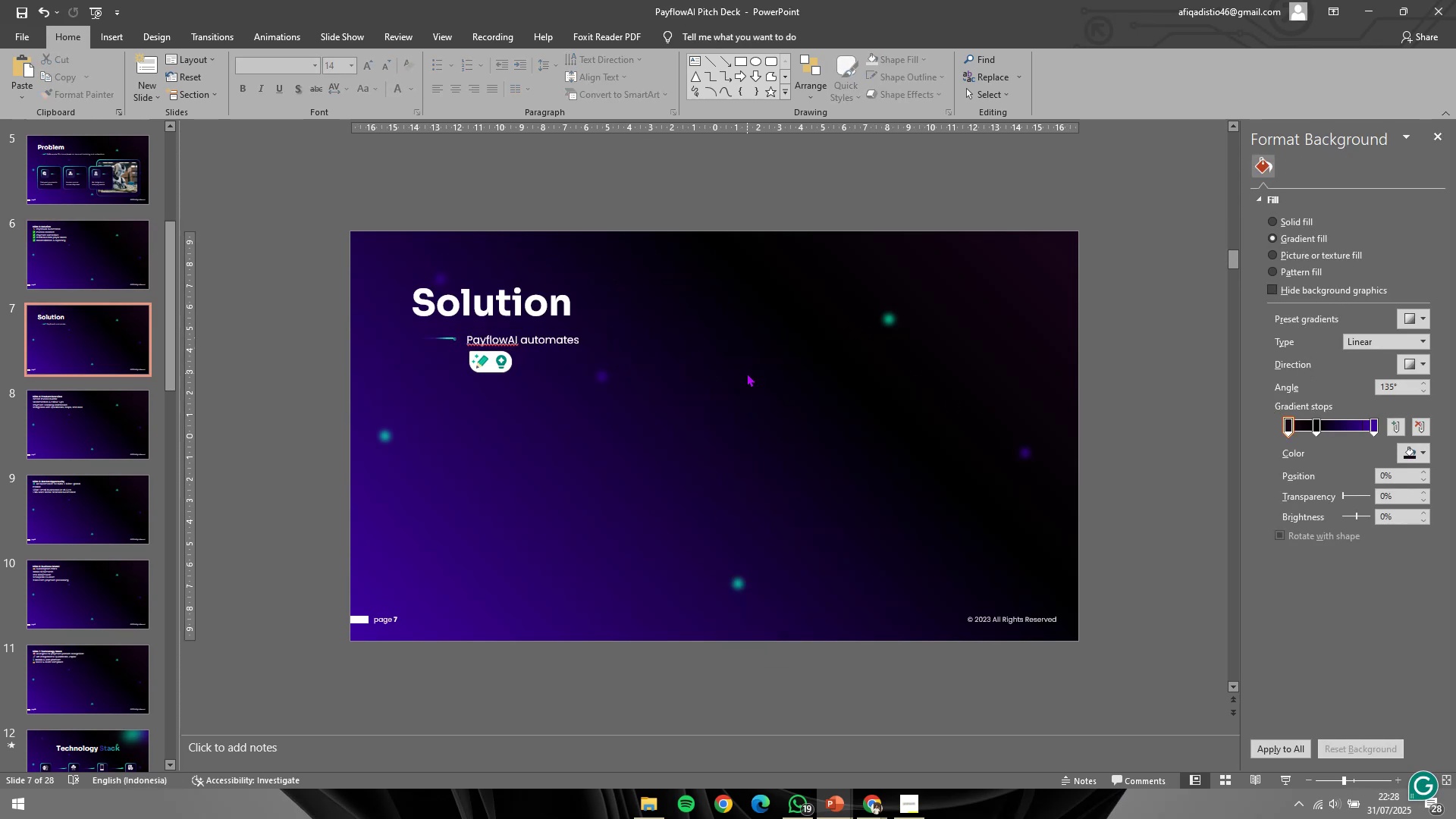 
hold_key(key=ControlLeft, duration=1.52)
scroll: coordinate [747, 373], scroll_direction: up, amount: 2.0
 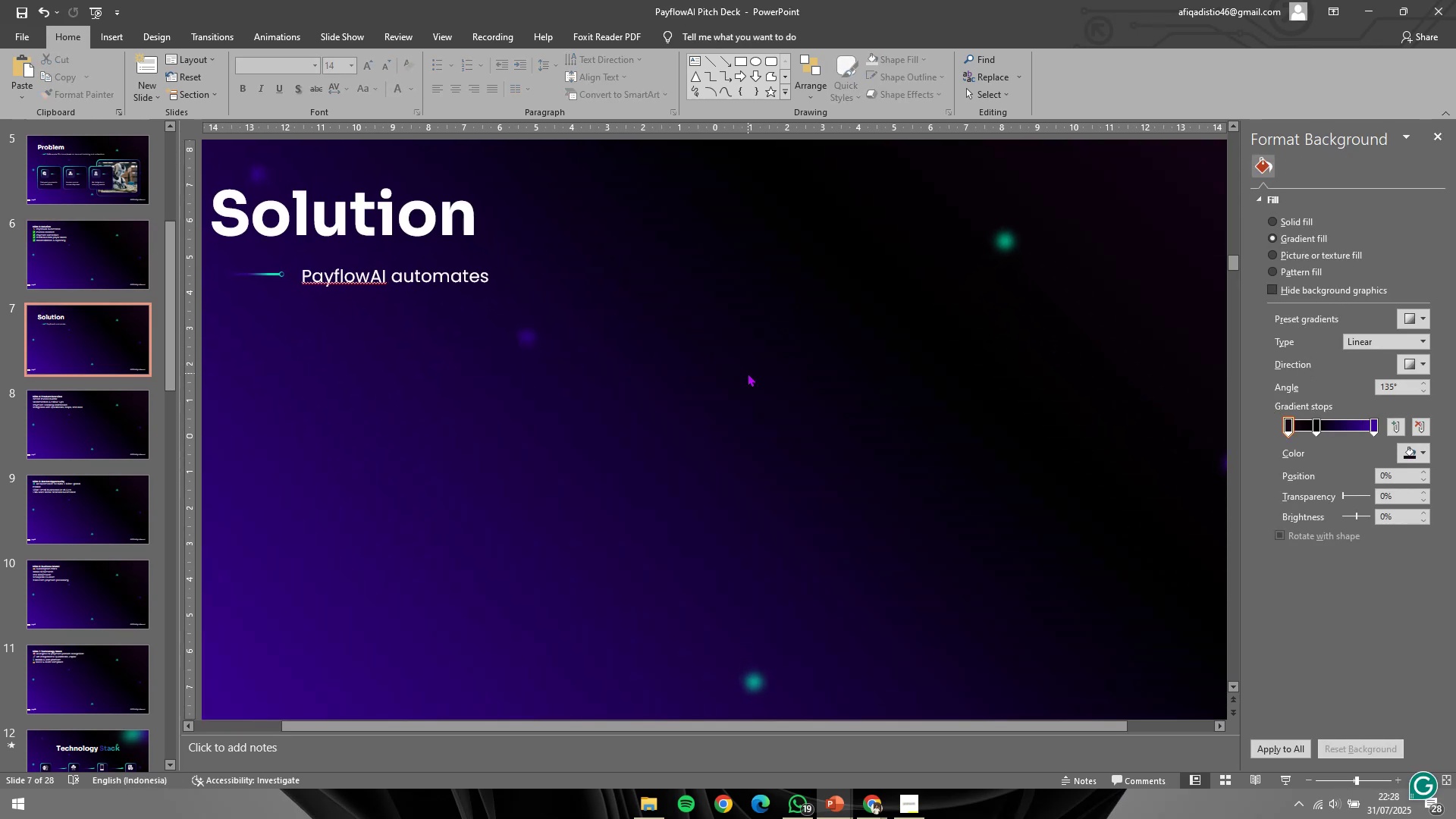 
scroll: coordinate [748, 373], scroll_direction: down, amount: 1.0
 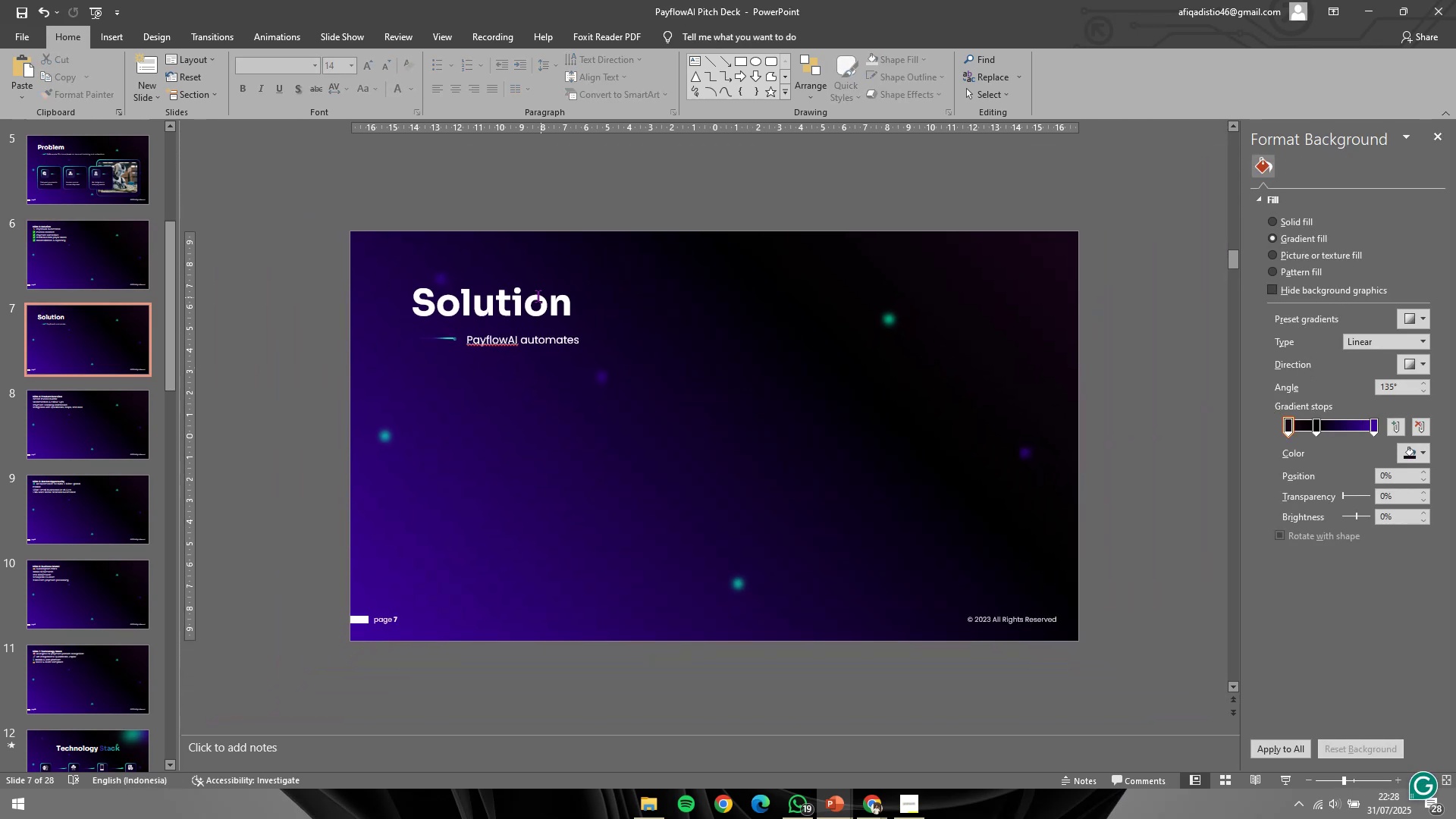 
hold_key(key=ControlLeft, duration=0.5)
 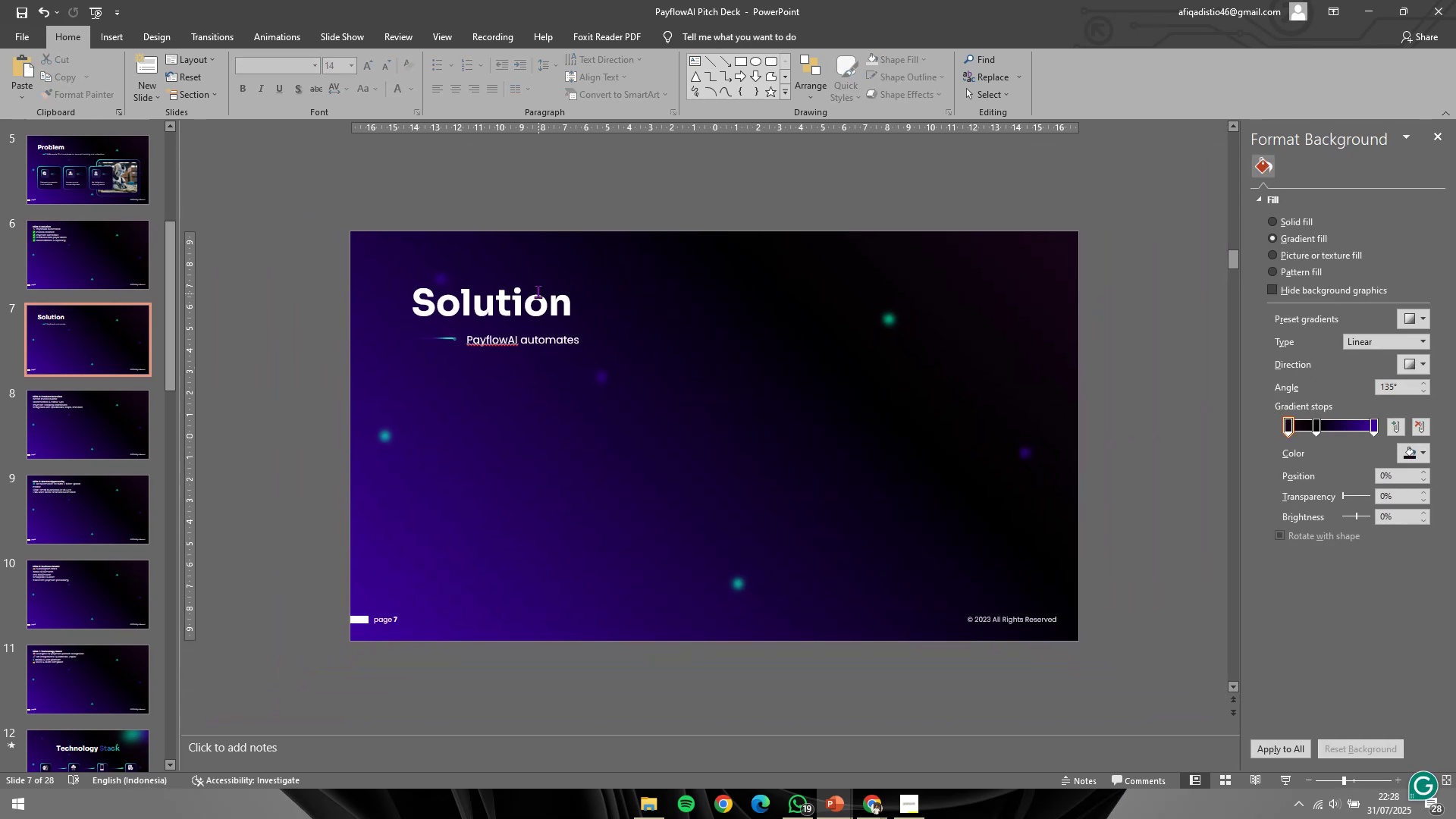 
hold_key(key=ShiftLeft, duration=0.77)
 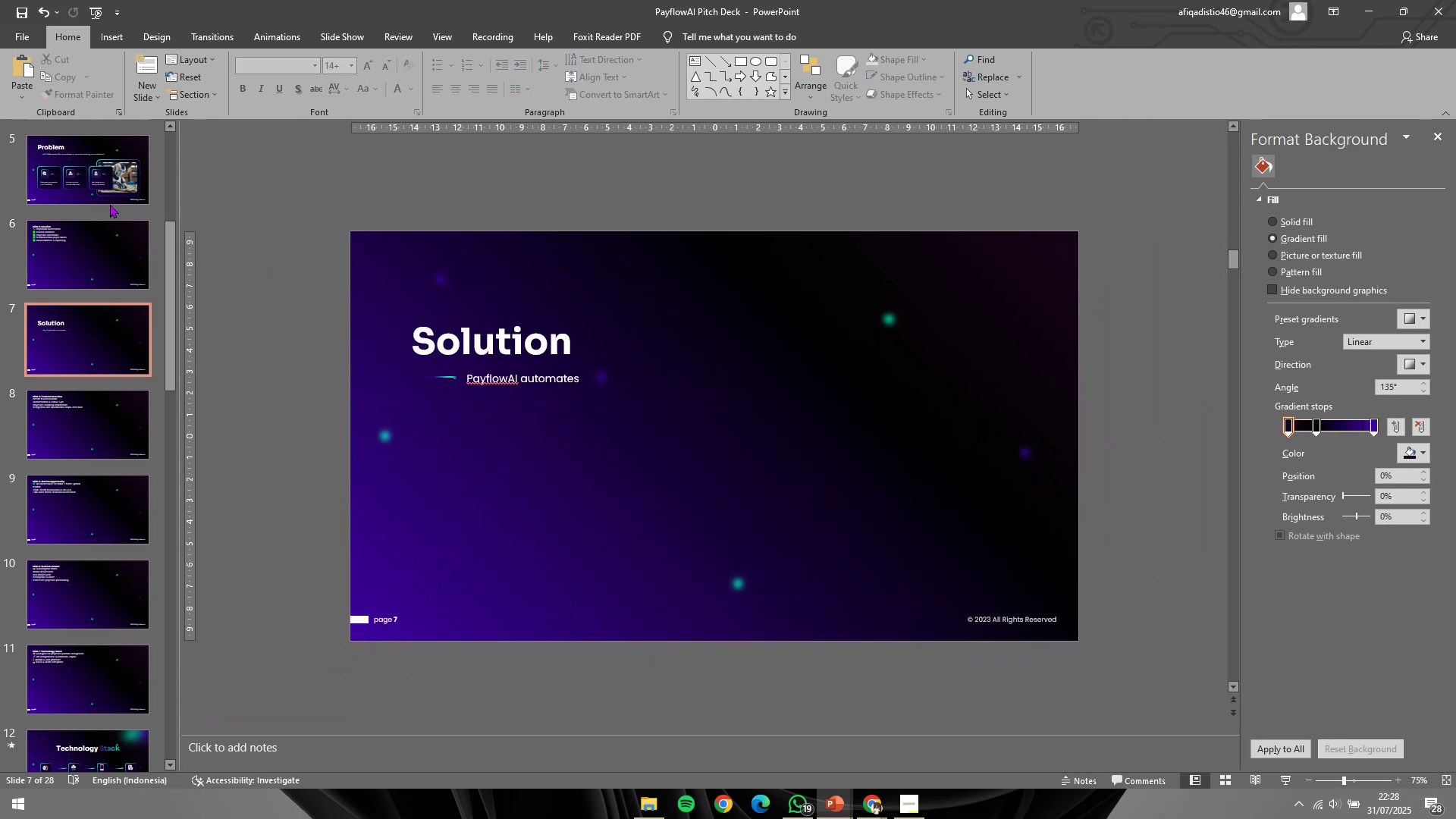 
left_click([125, 184])
 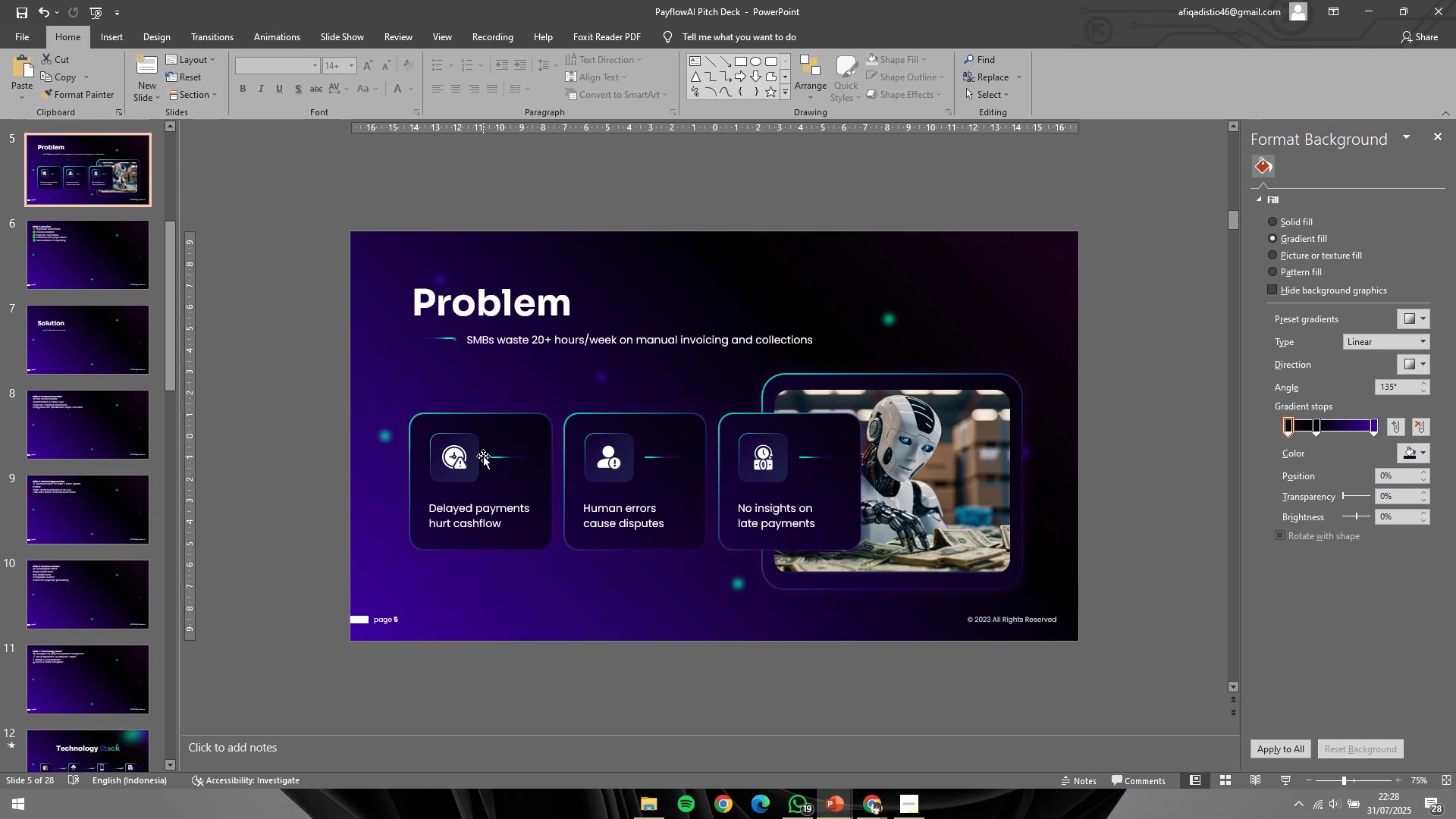 
left_click([479, 457])
 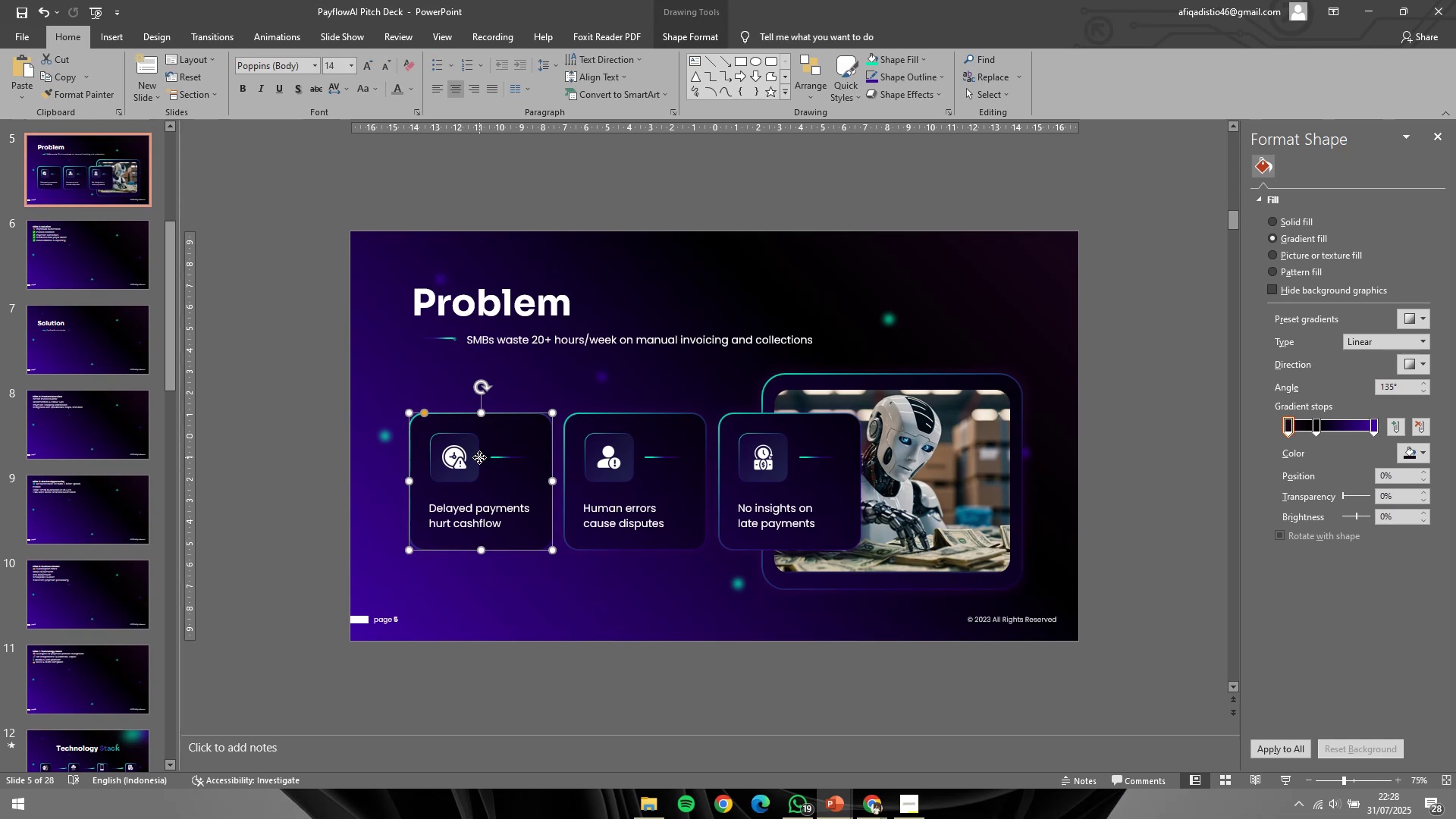 
key(Control+ControlLeft)
 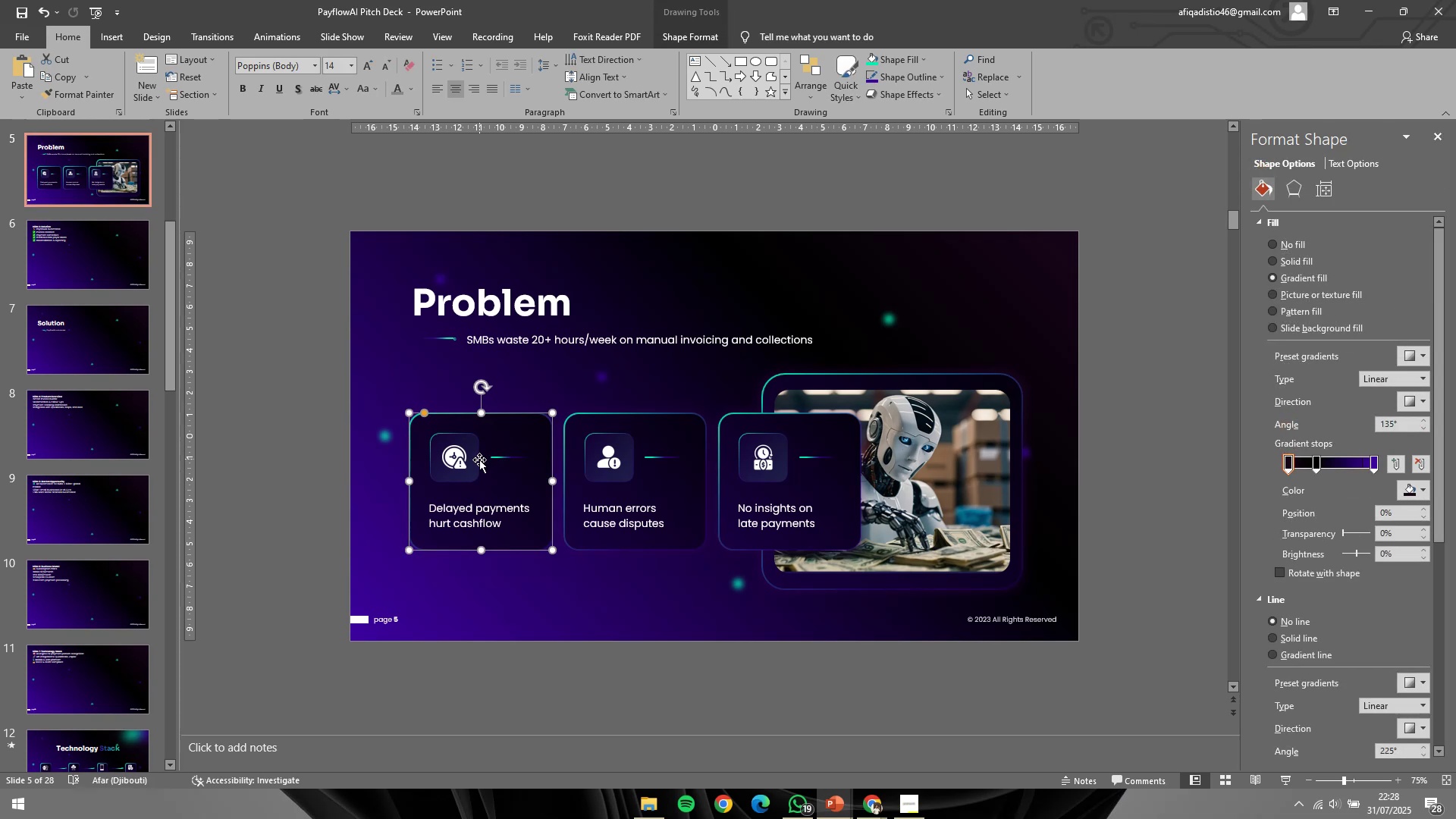 
left_click([479, 461])
 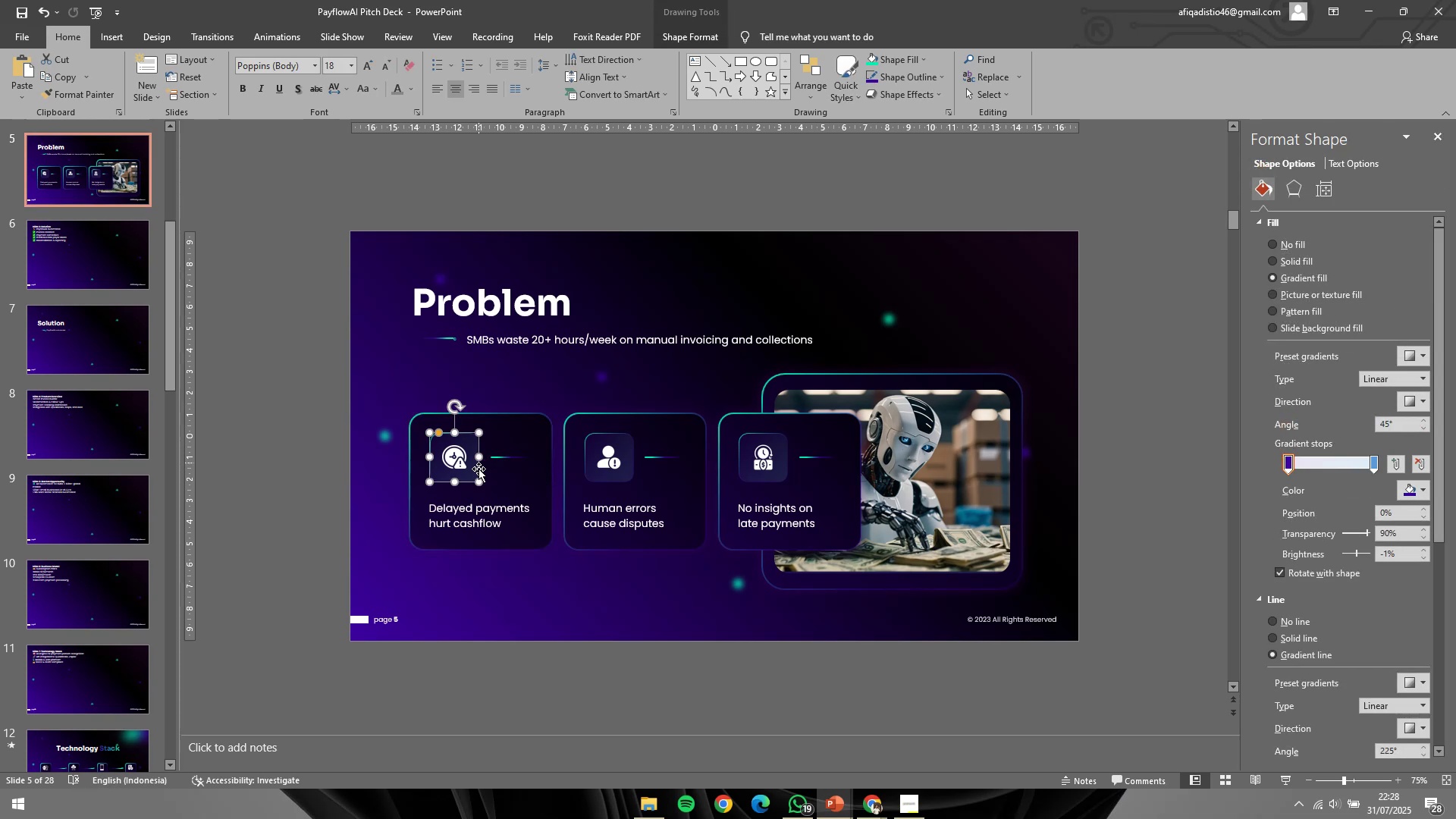 
hold_key(key=ShiftLeft, duration=0.33)
double_click([475, 504])
 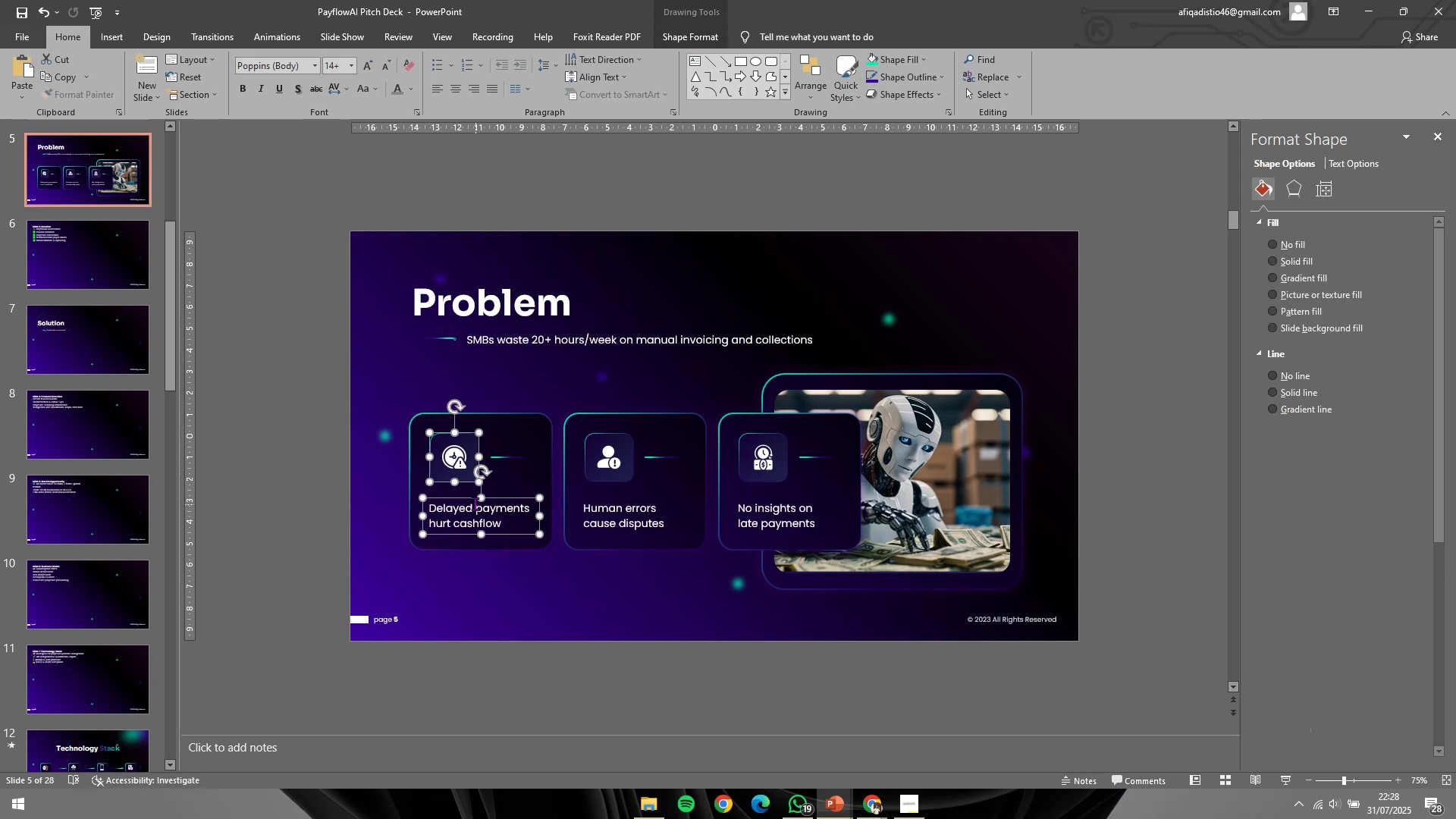 
key(Control+C)
 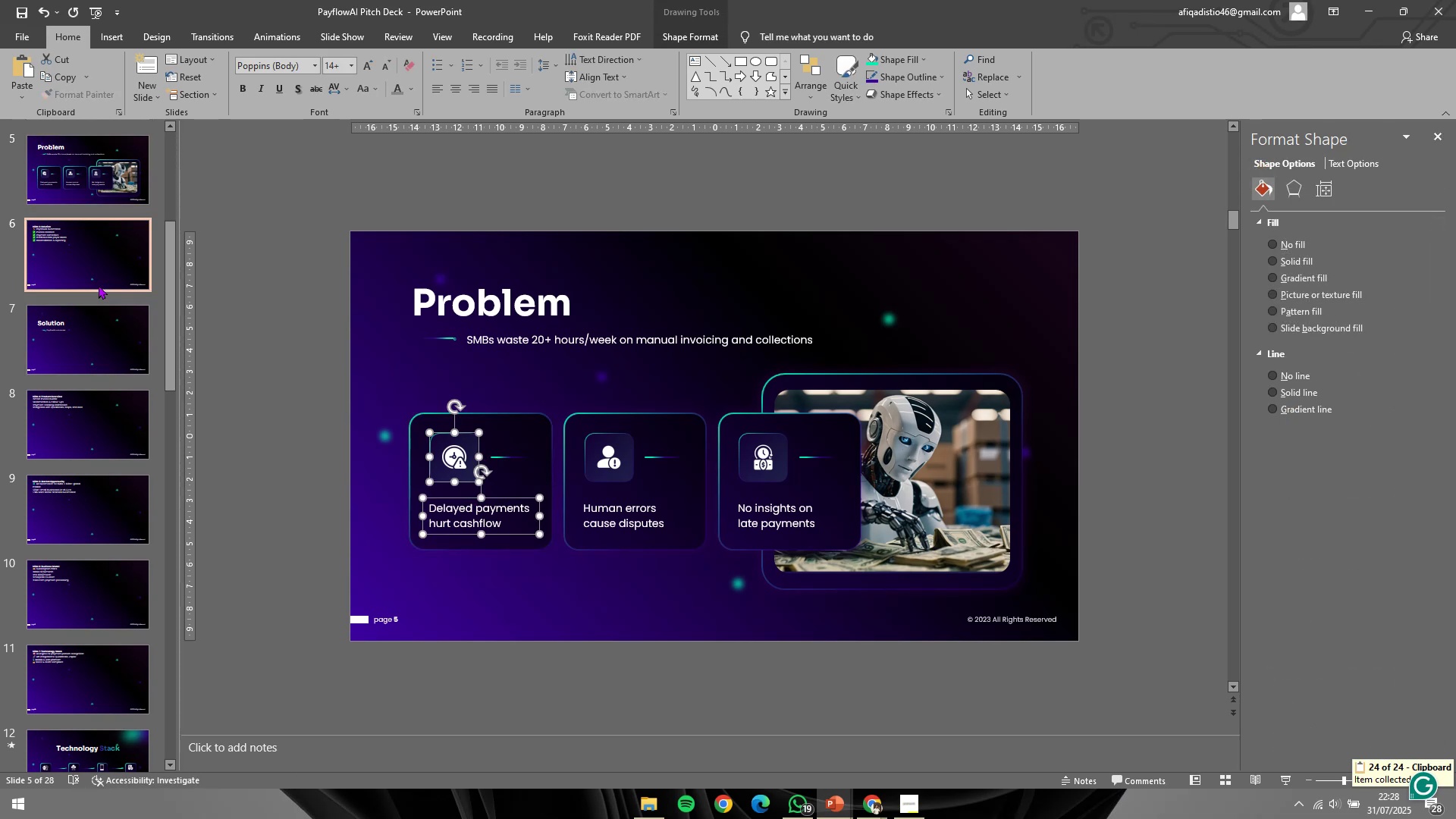 
double_click([107, 330])
 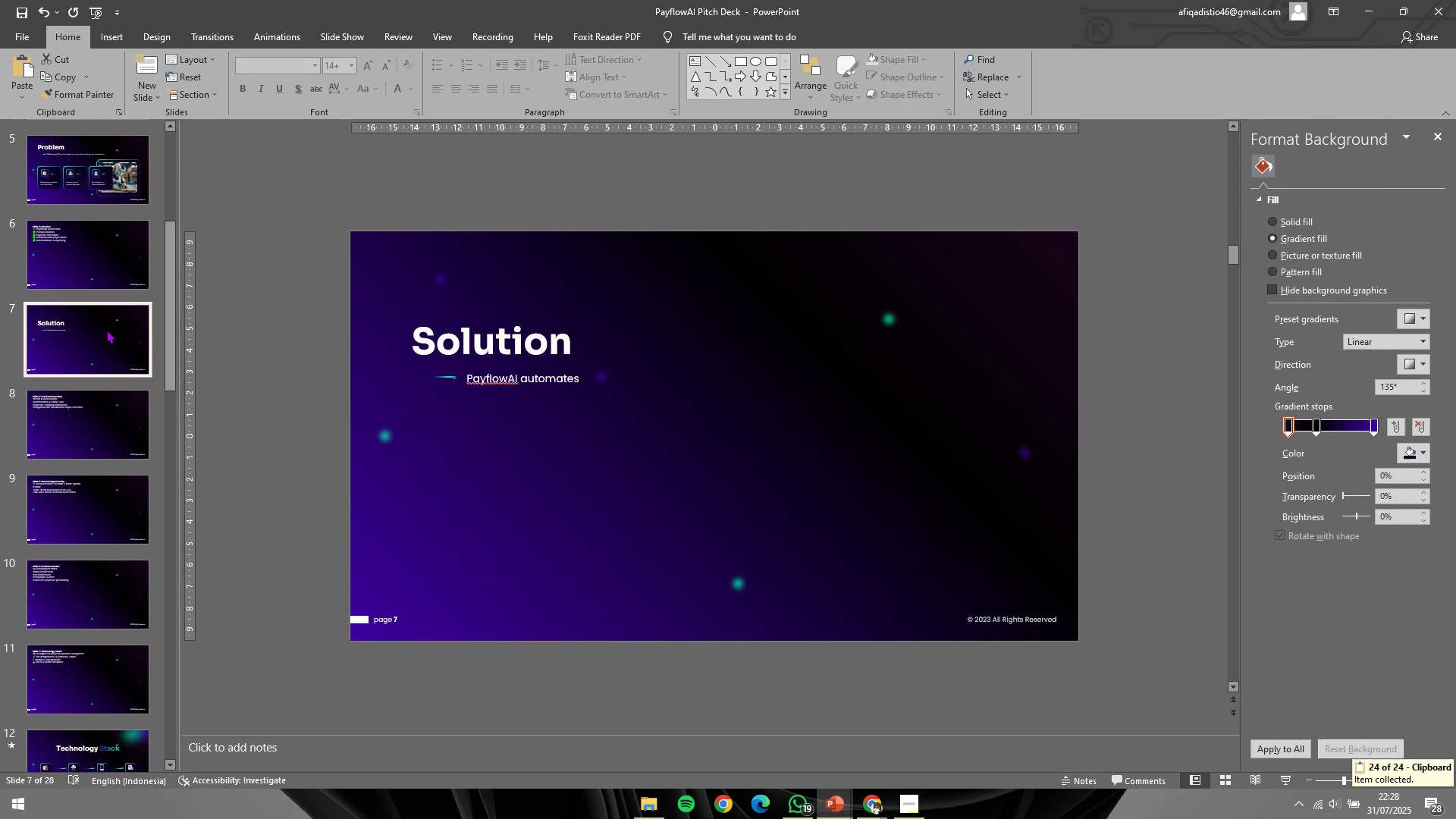 
key(Control+V)
 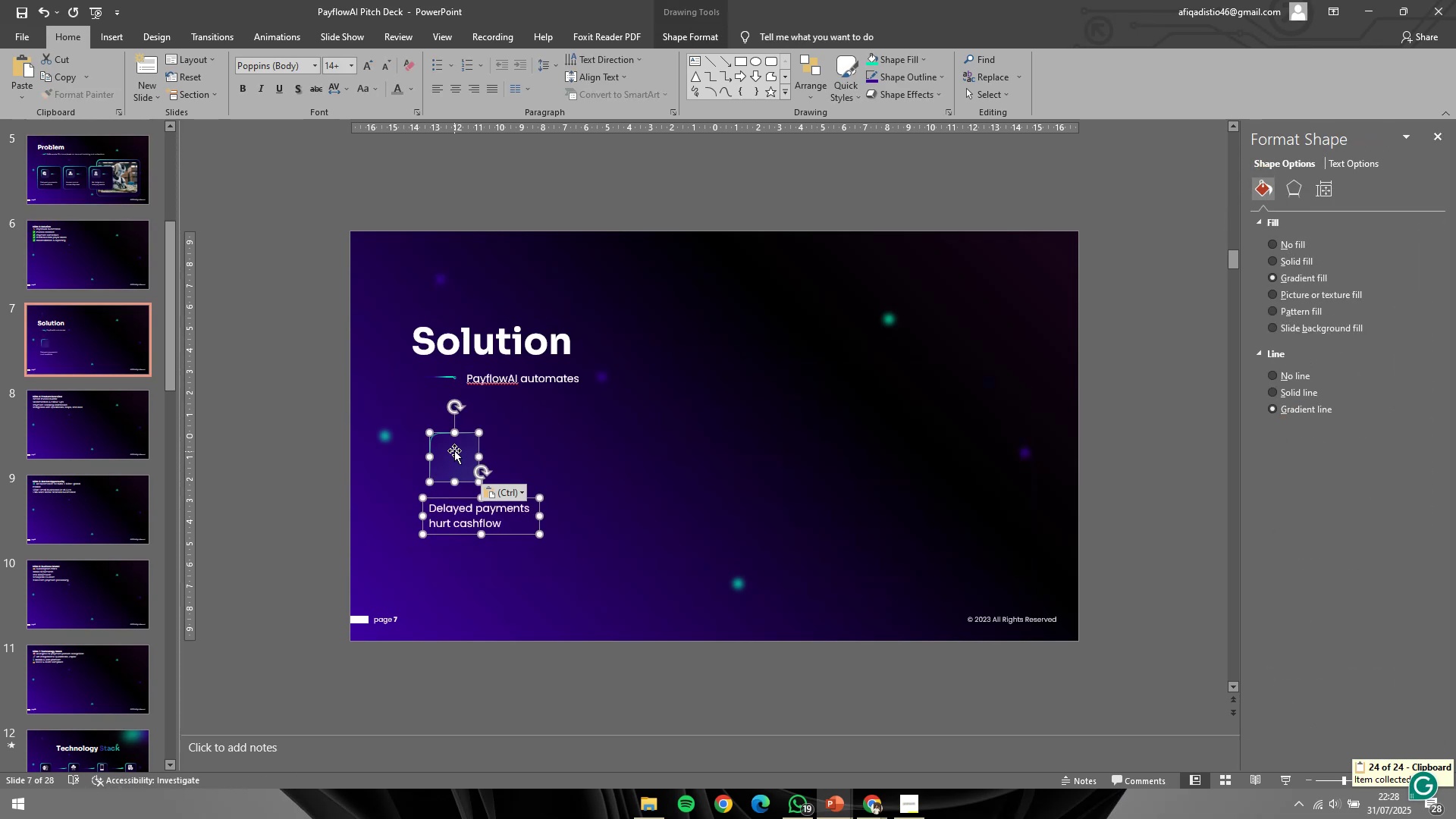 
hold_key(key=ControlLeft, duration=0.54)
scroll: coordinate [454, 451], scroll_direction: up, amount: 1.0
 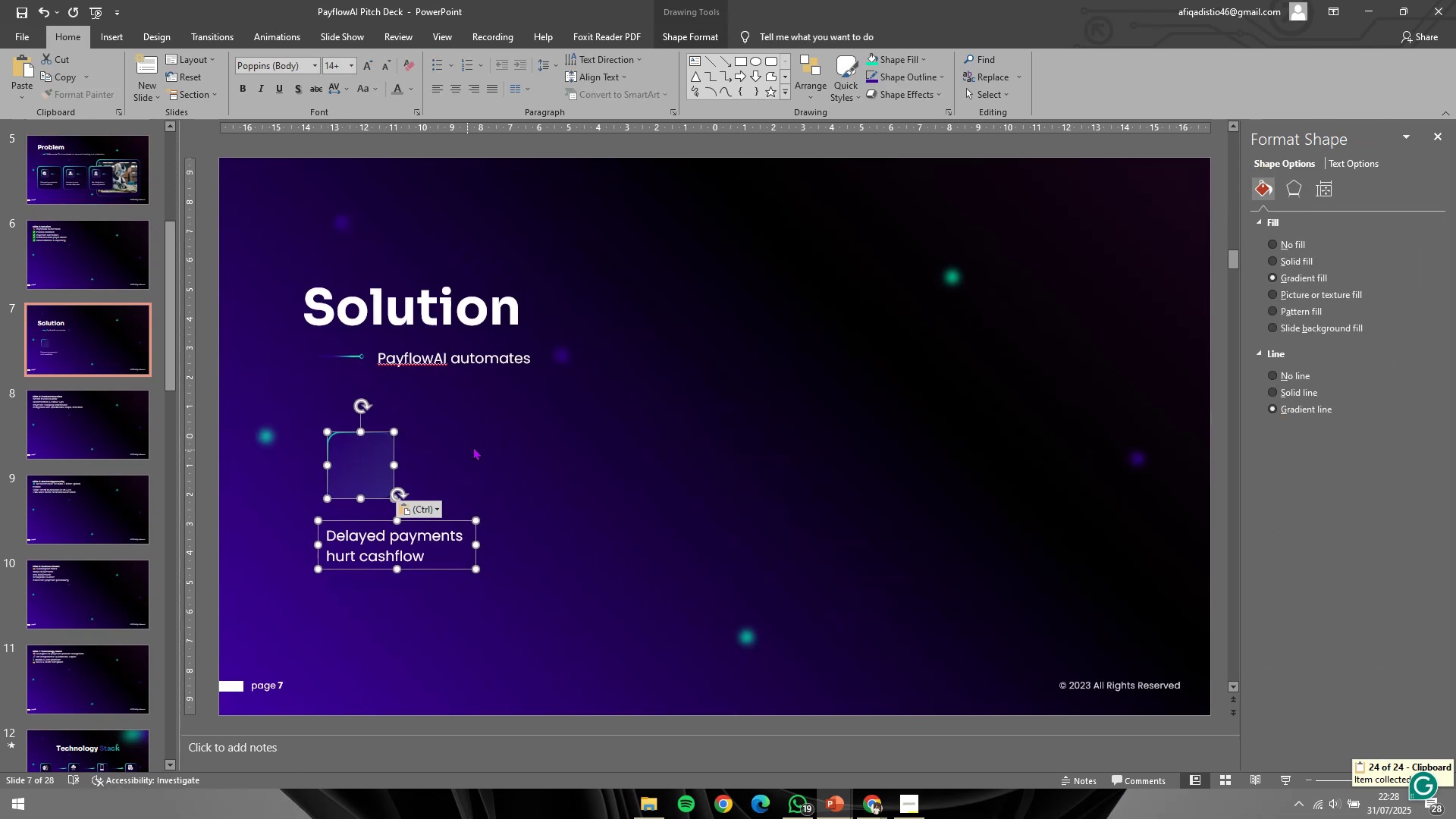 
left_click([481, 444])
 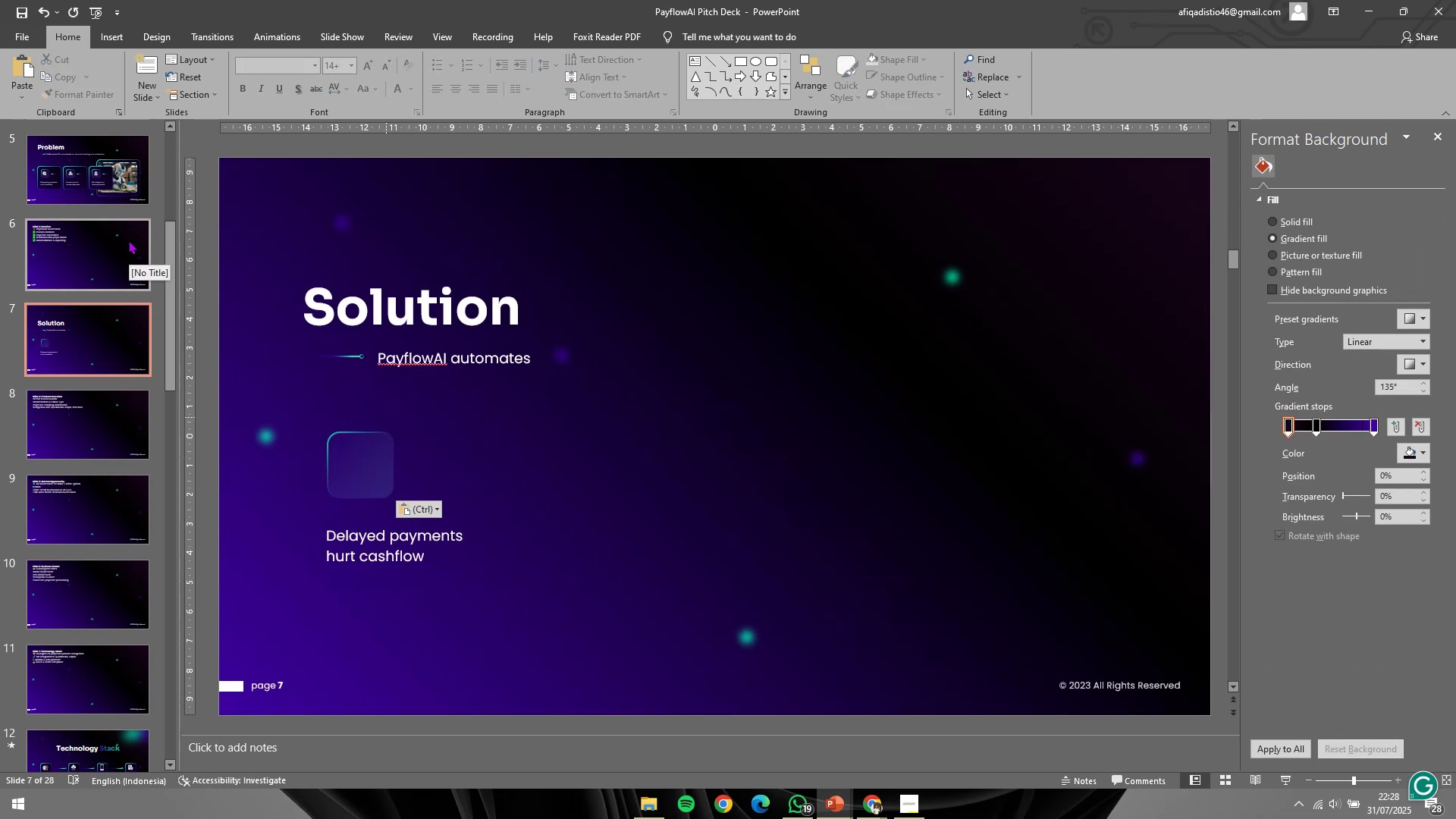 
left_click([120, 235])
 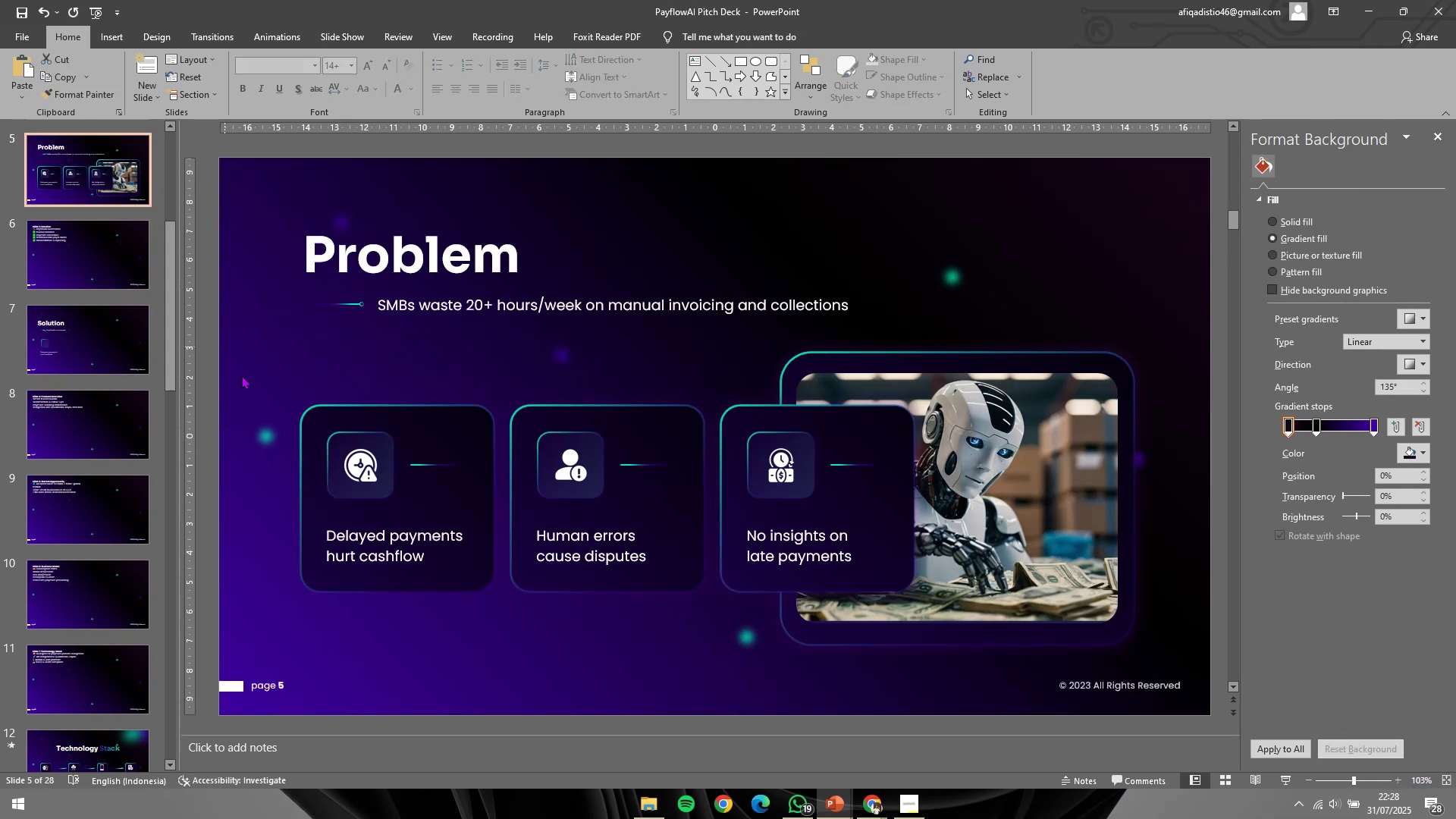 
left_click([413, 421])
 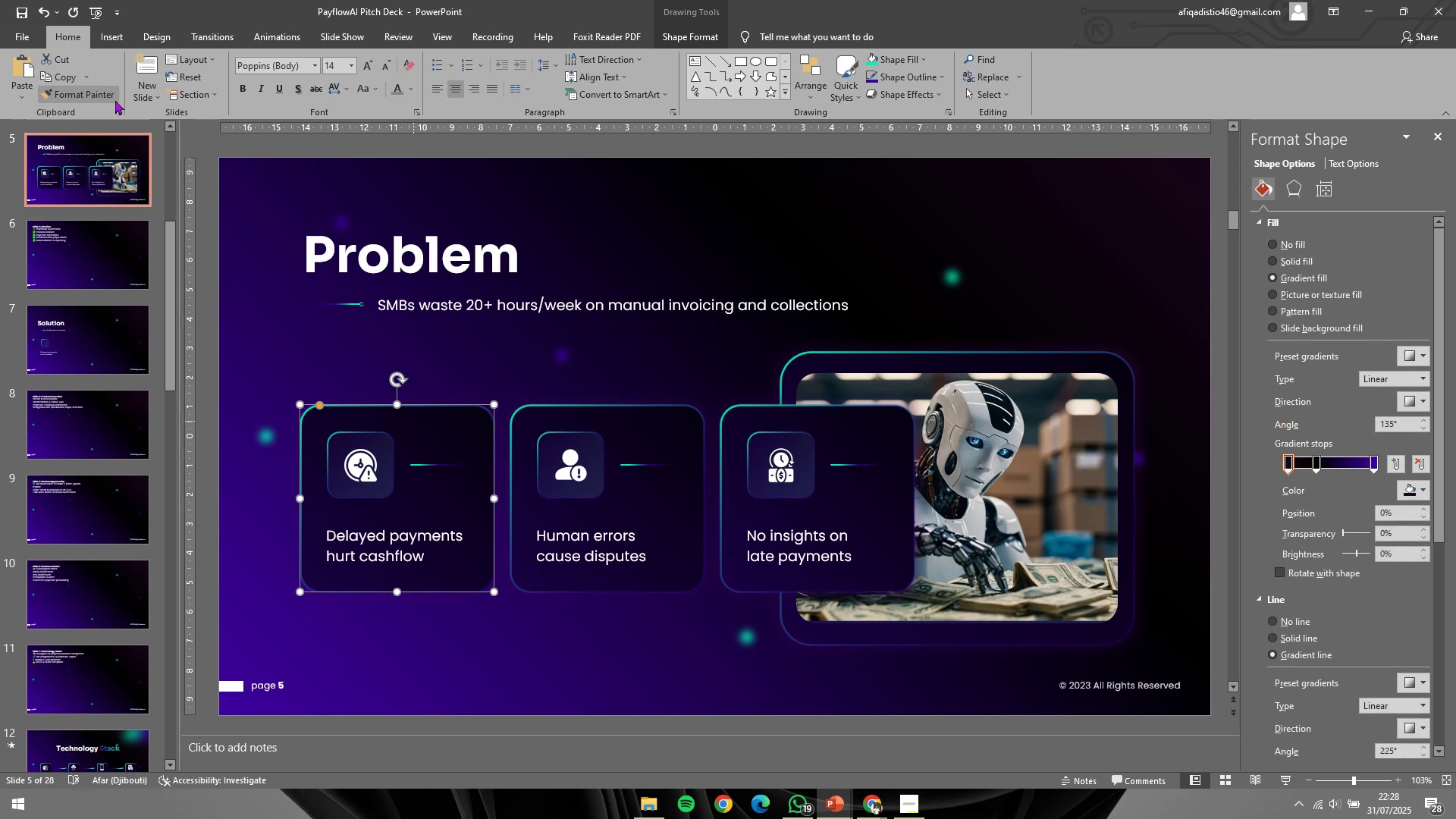 
left_click([114, 90])
 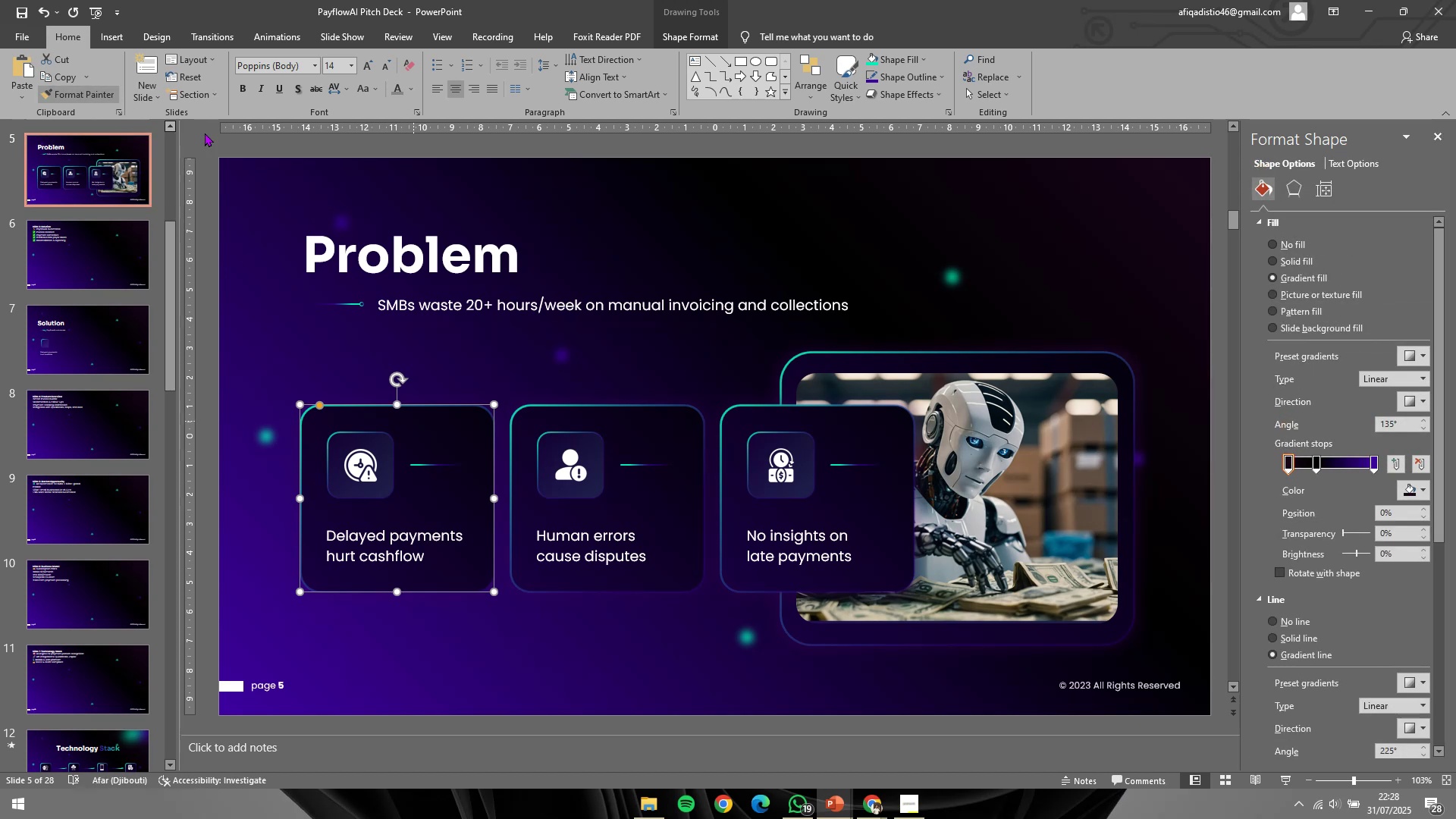 
scroll: coordinate [361, 206], scroll_direction: down, amount: 1.0
 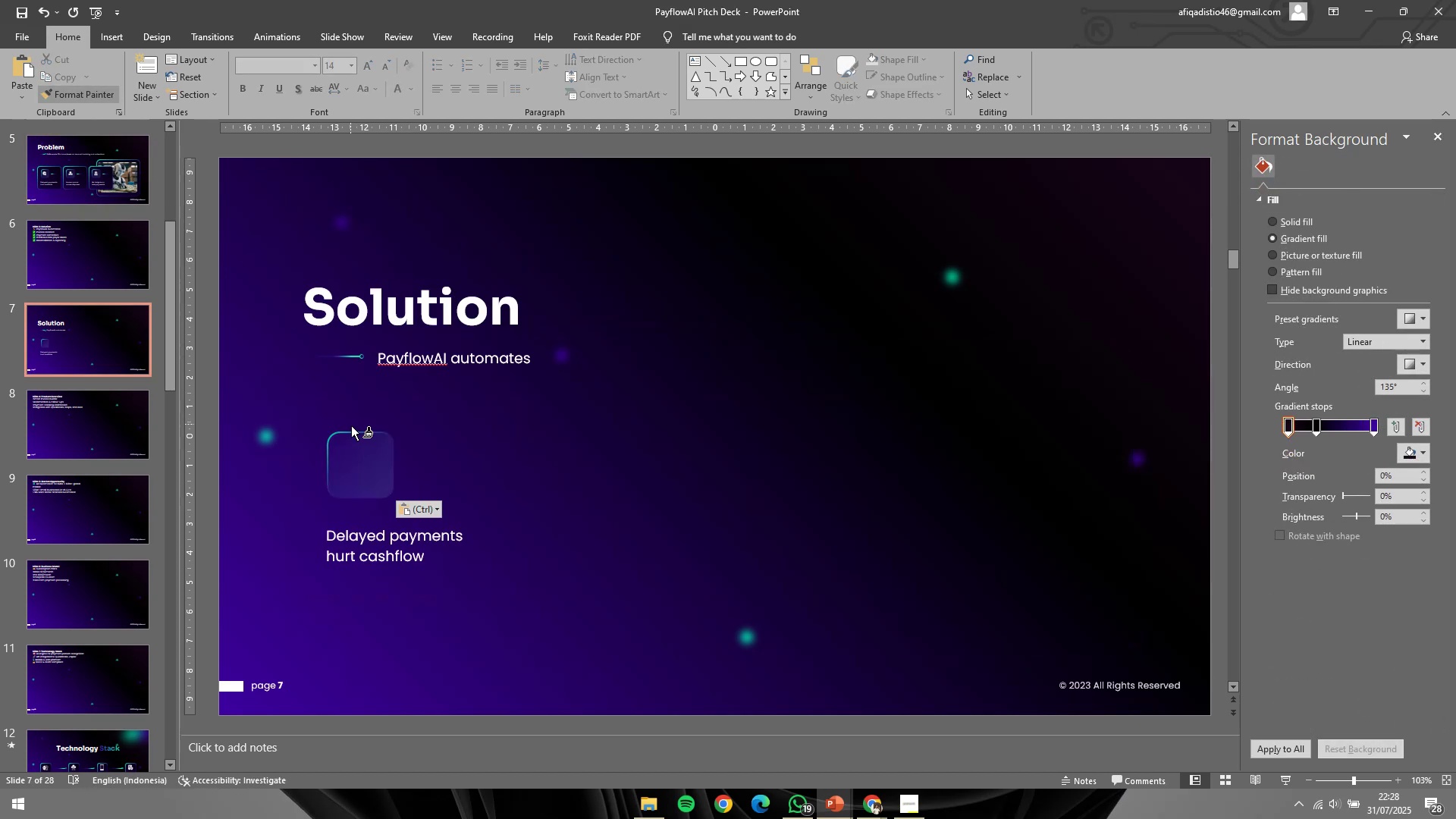 
left_click([353, 433])
 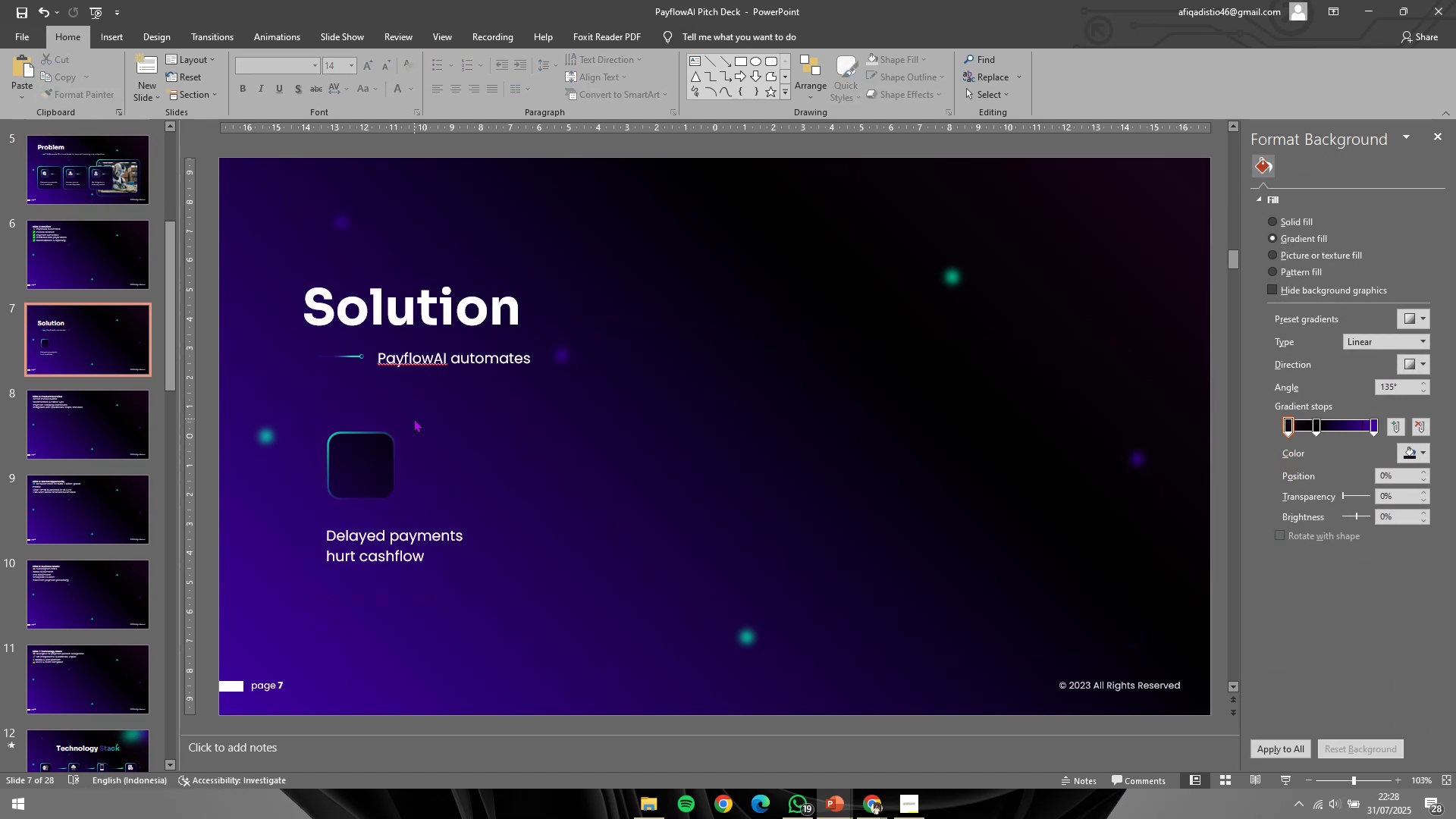 
wait(7.48)
 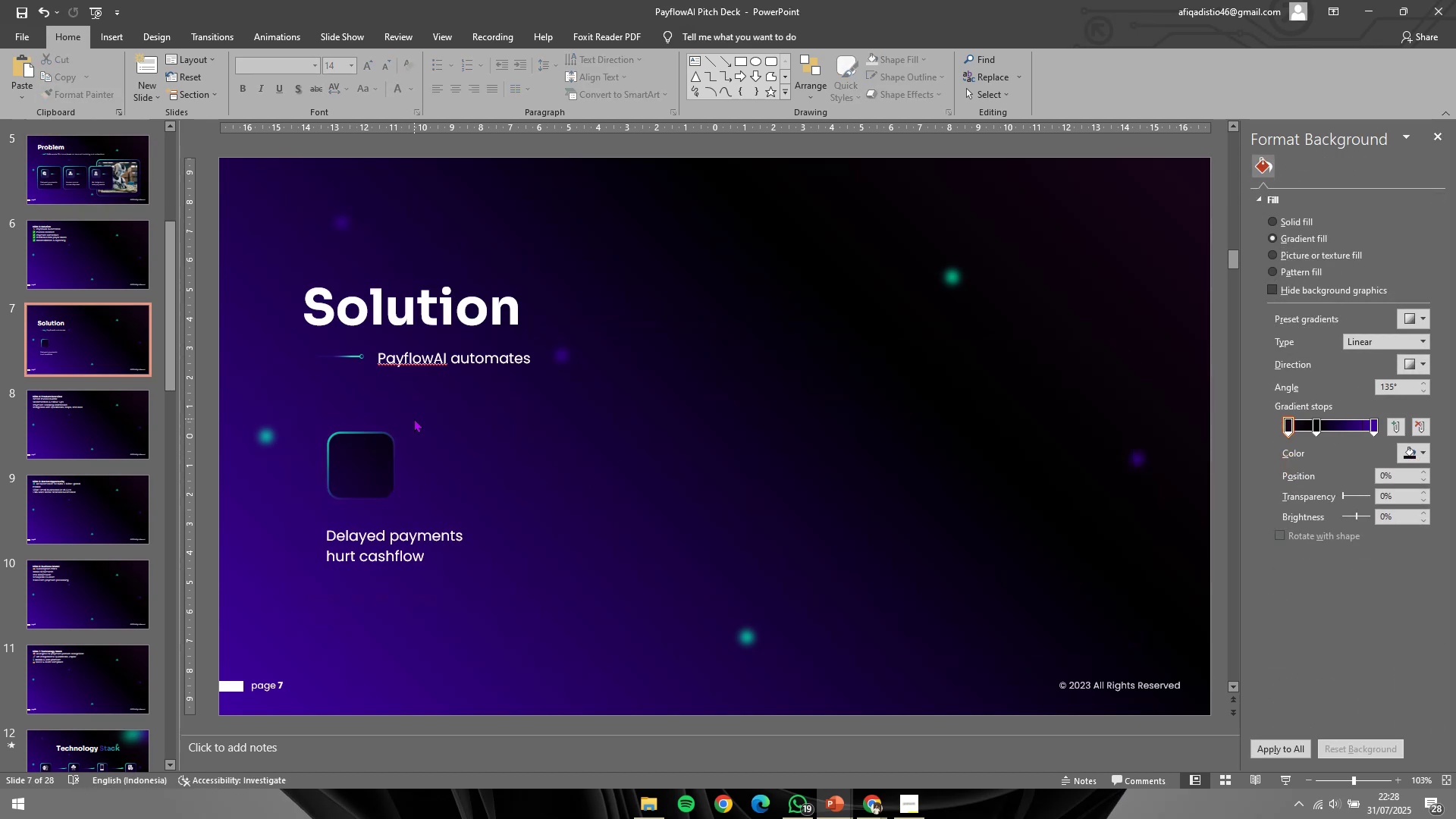 
left_click([403, 526])
 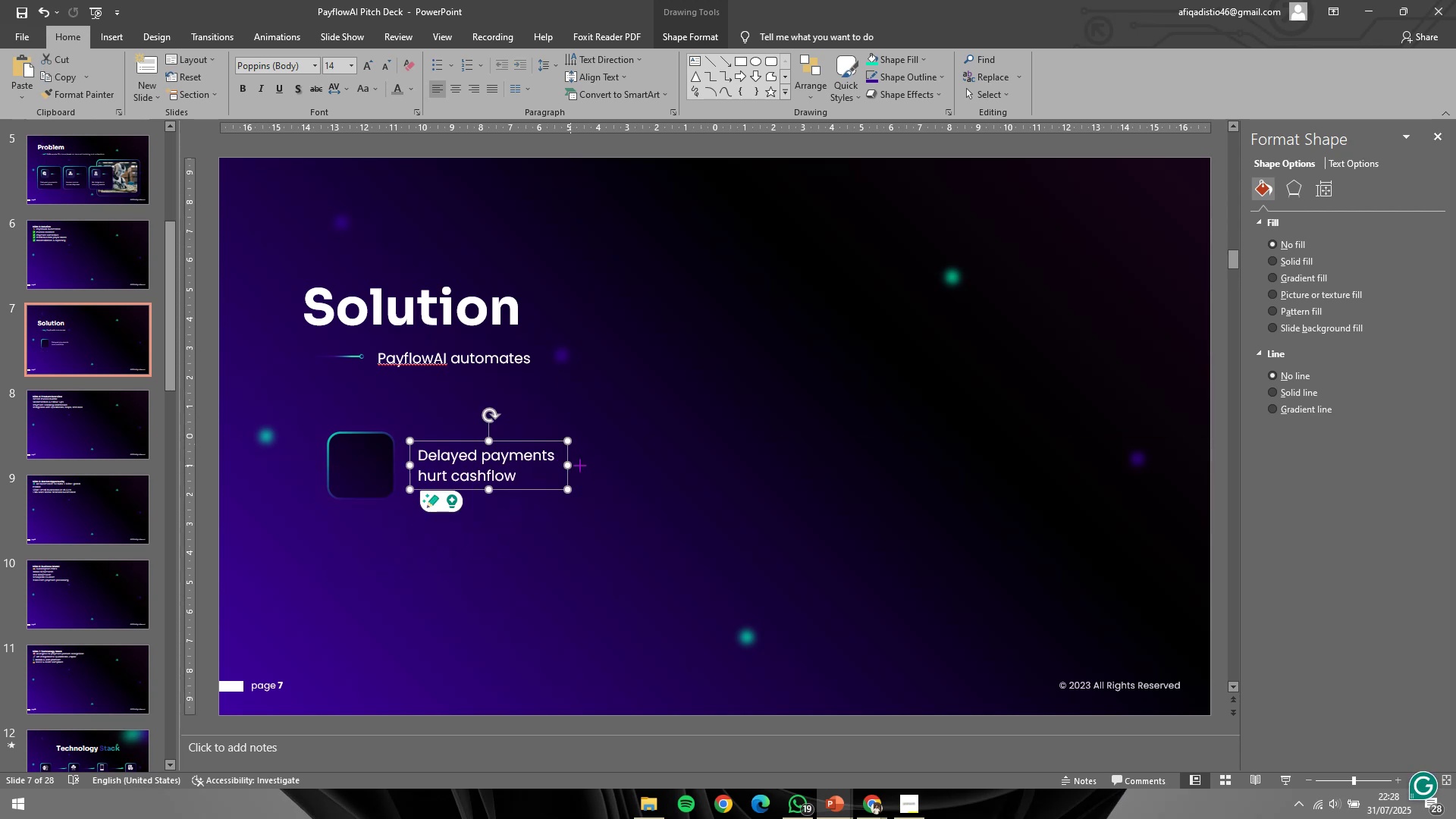 
left_click([58, 259])
 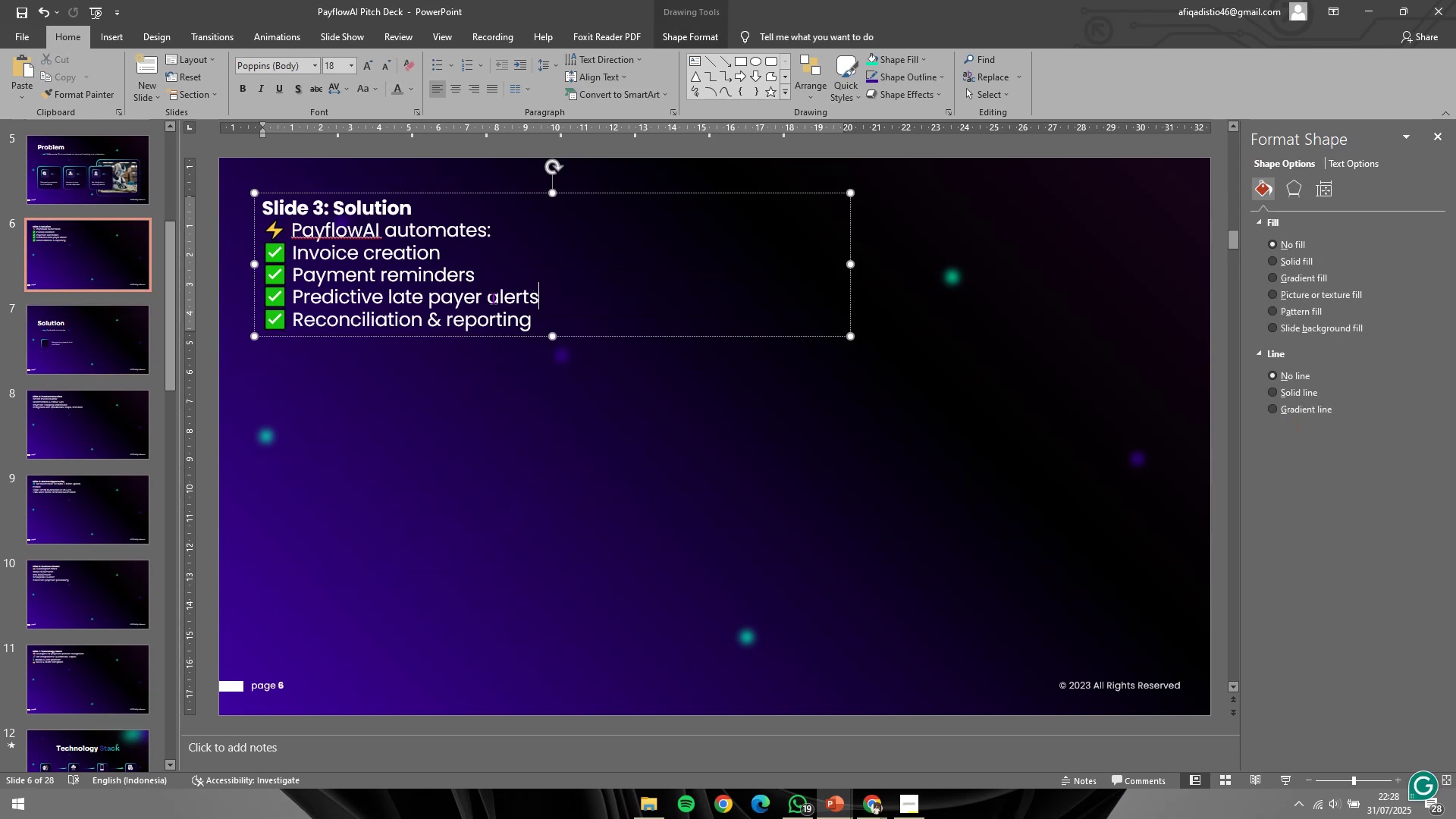 
key(Control+C)
 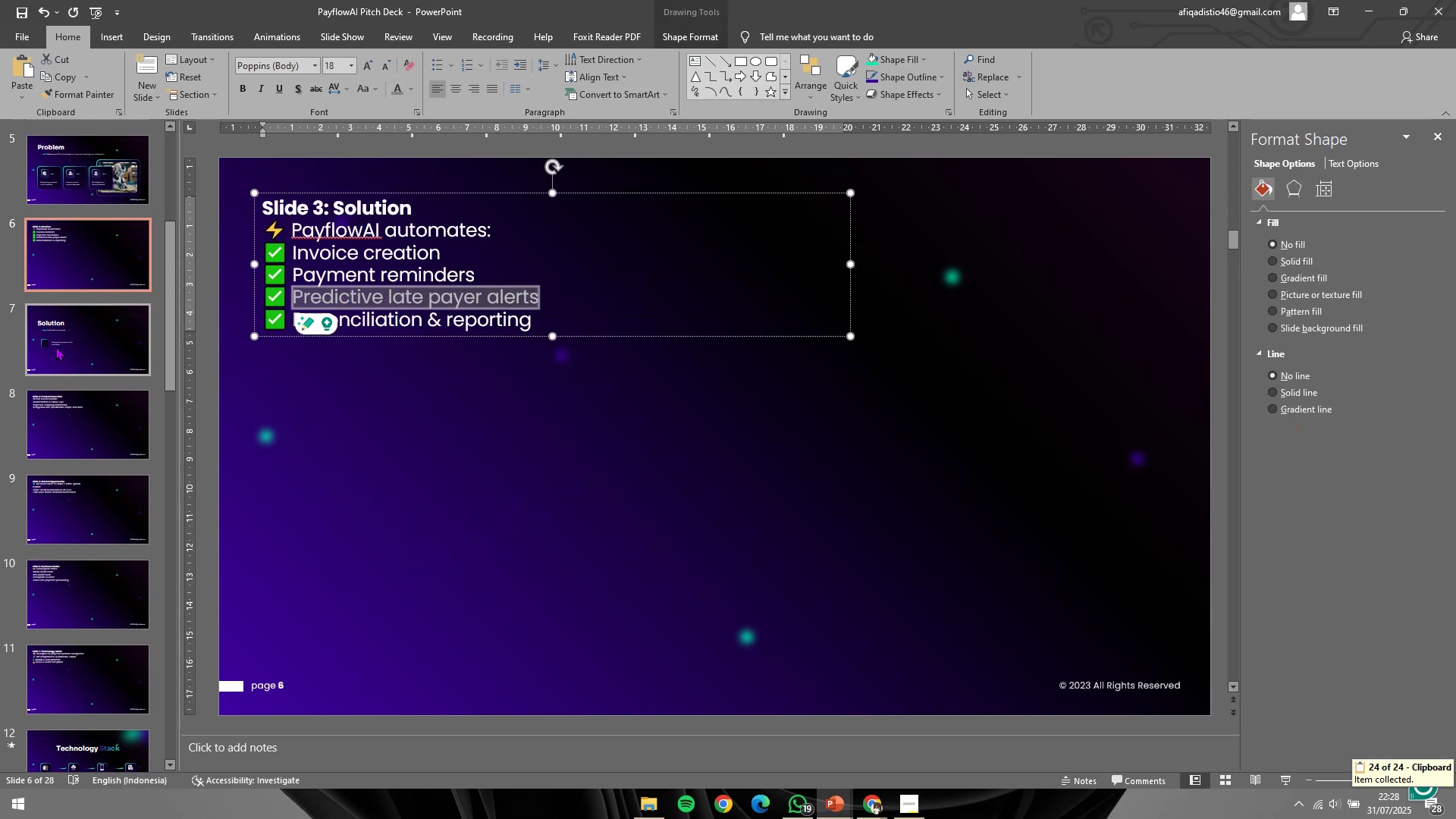 
left_click([54, 347])
 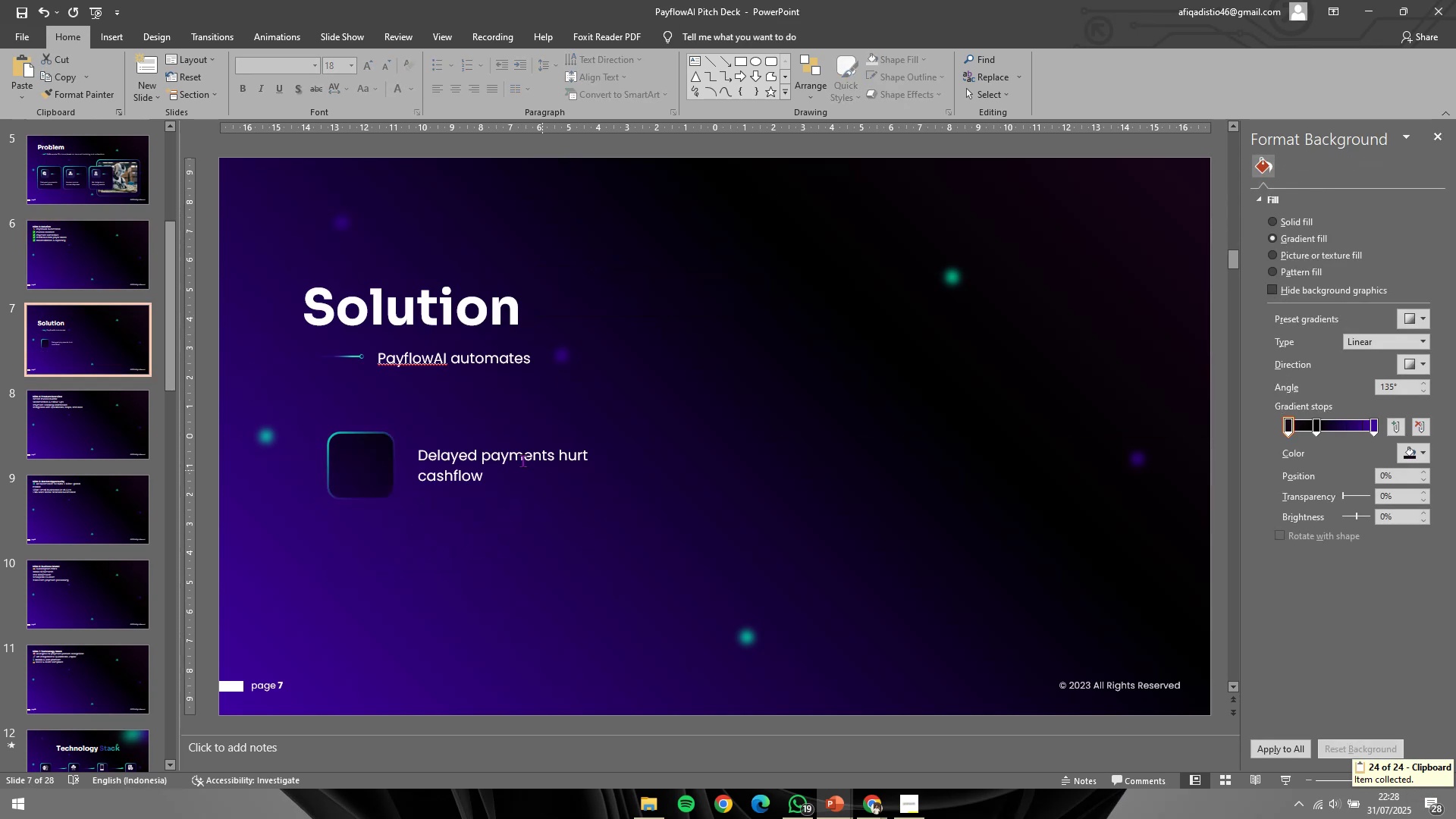 
key(Control+A)
 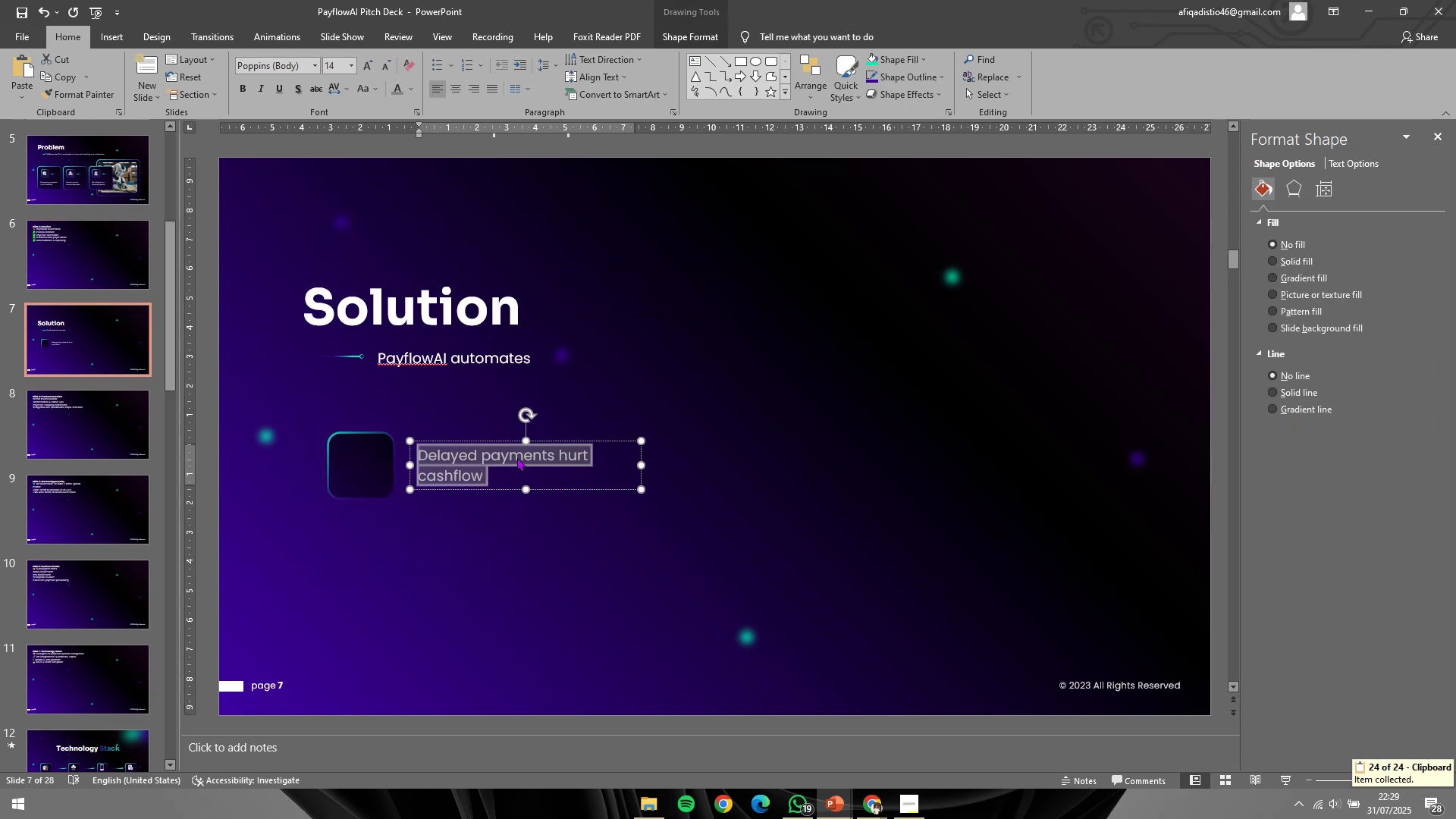 
right_click([517, 457])
 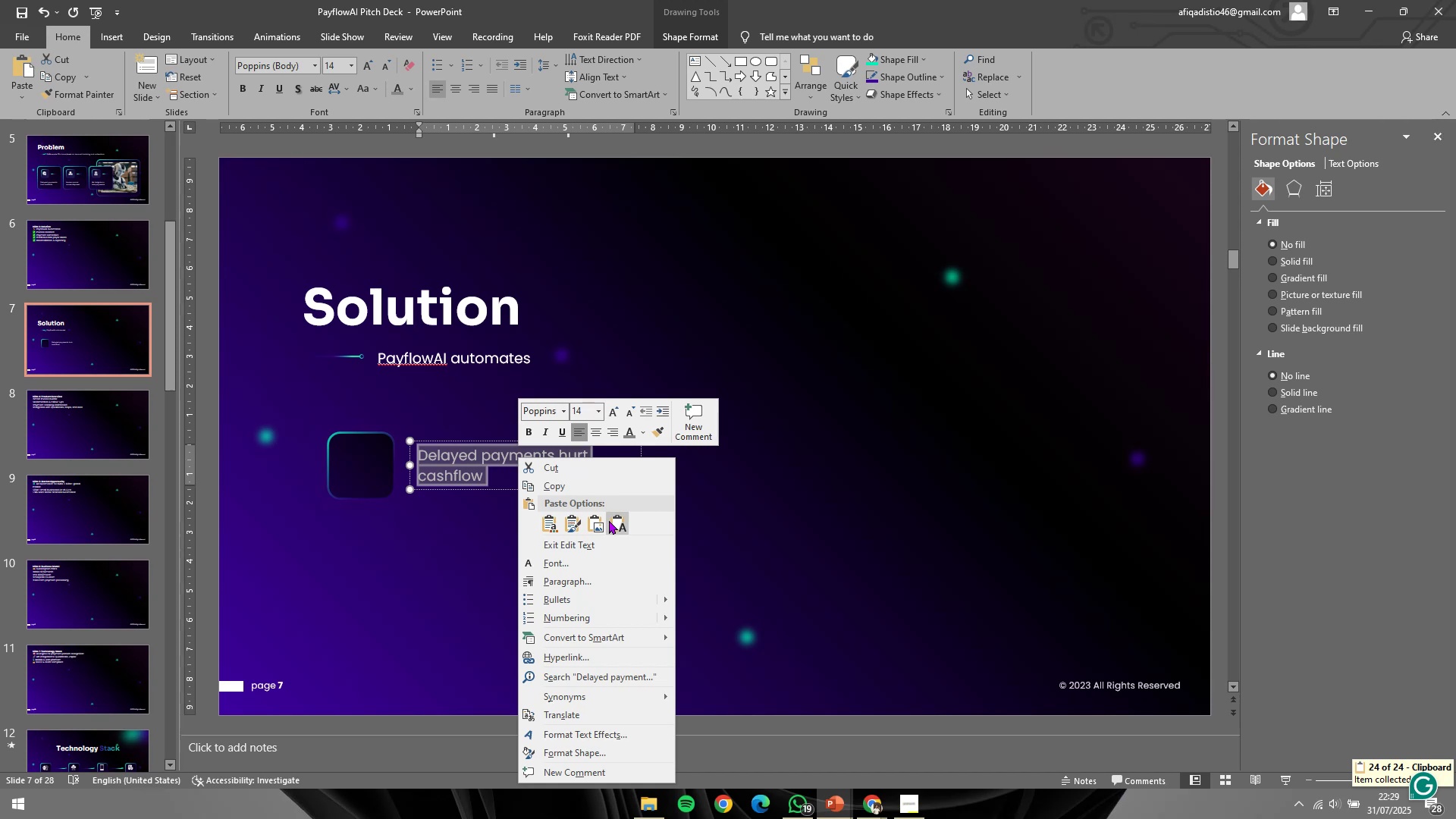 
left_click([613, 525])
 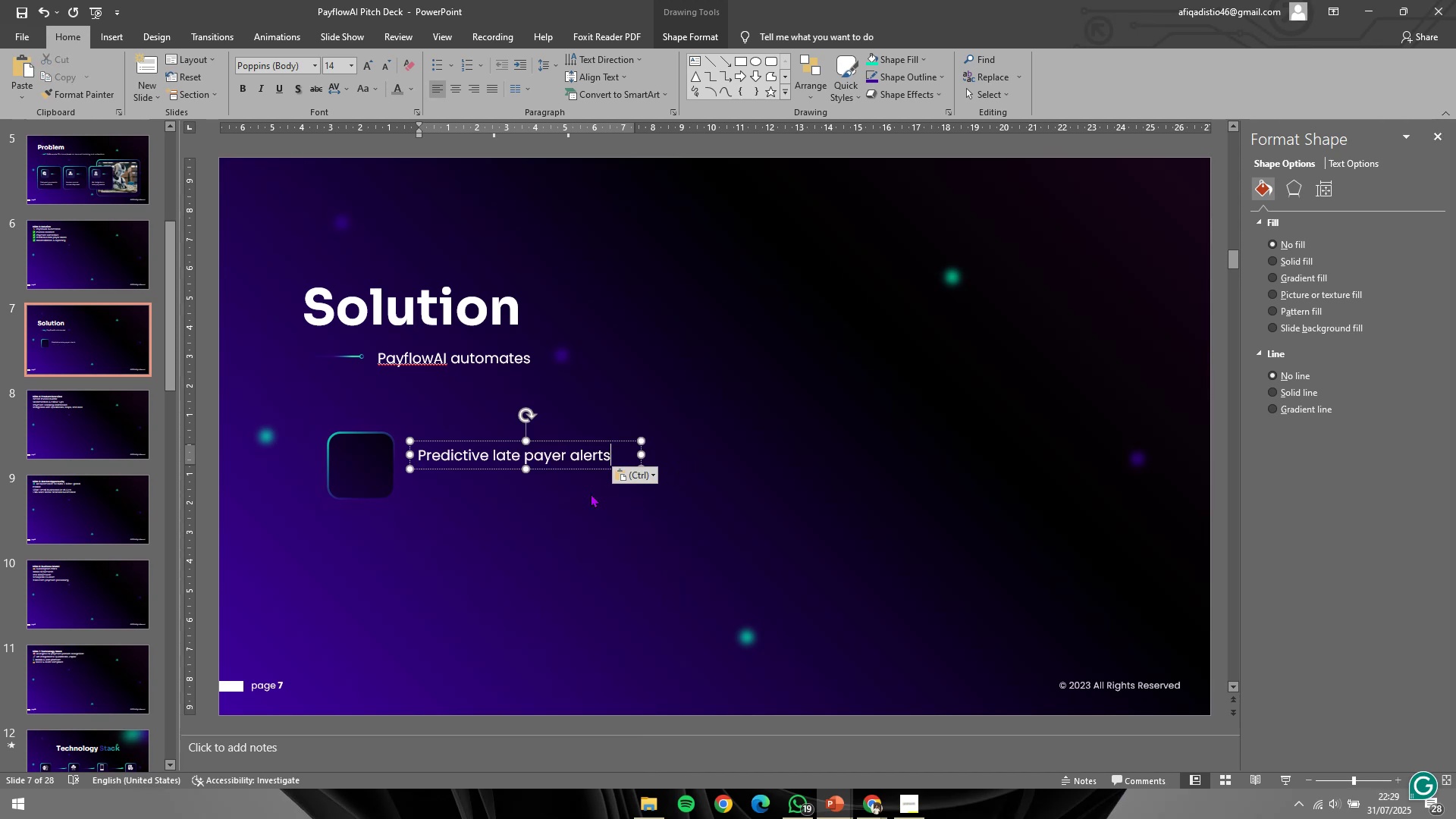 
left_click([359, 461])
 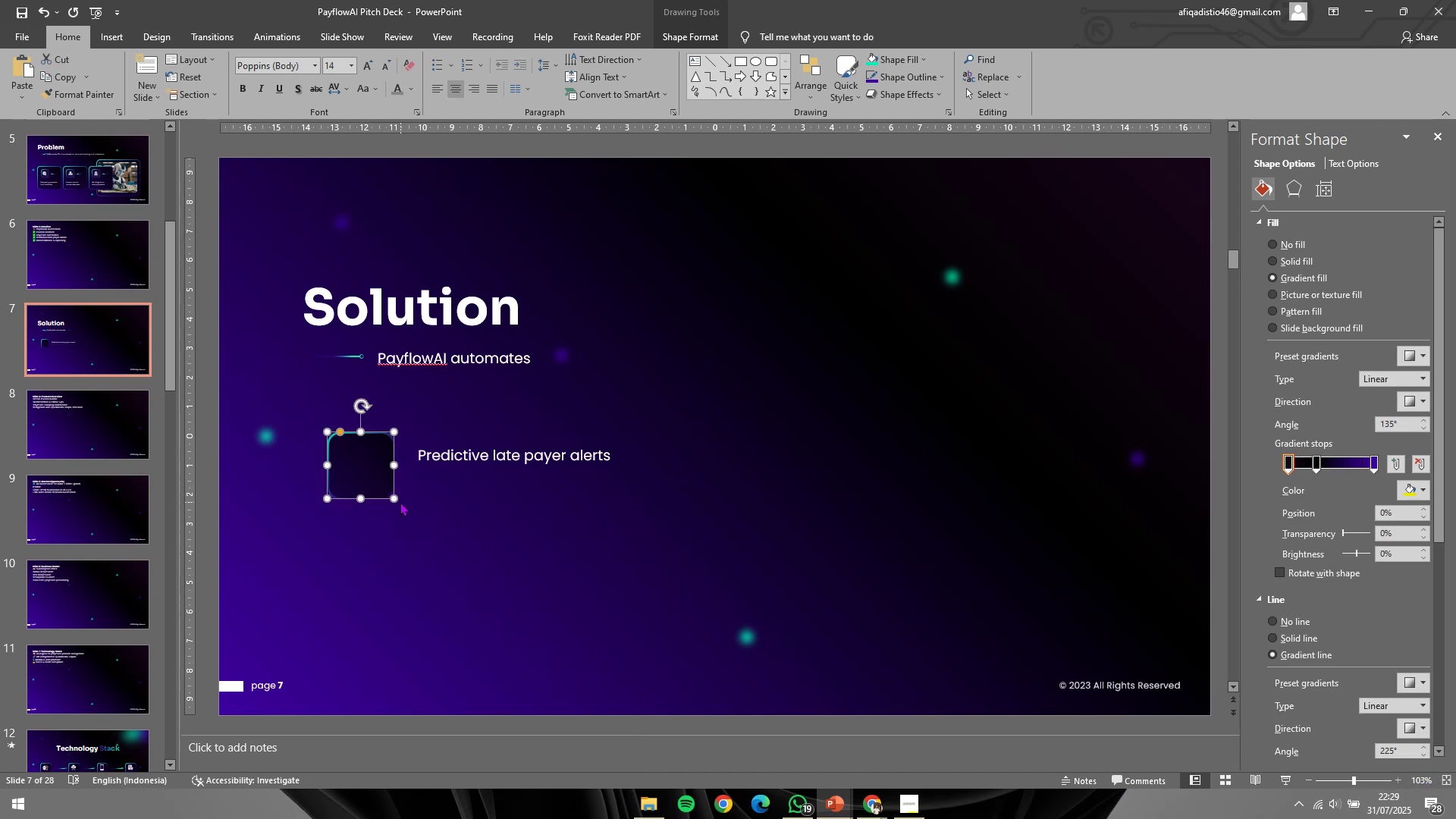 
hold_key(key=ShiftLeft, duration=1.53)
 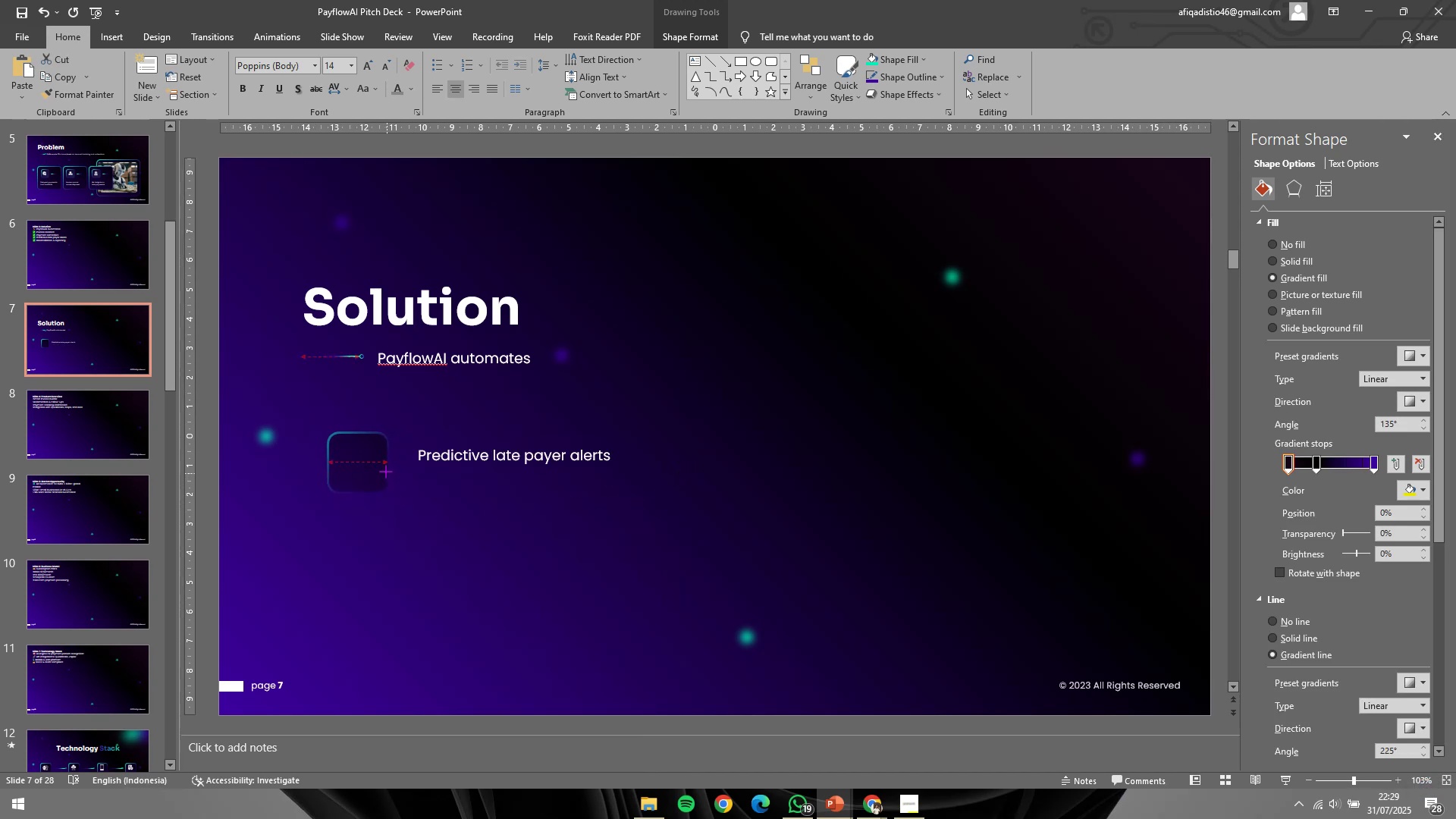 
hold_key(key=ShiftLeft, duration=1.07)
 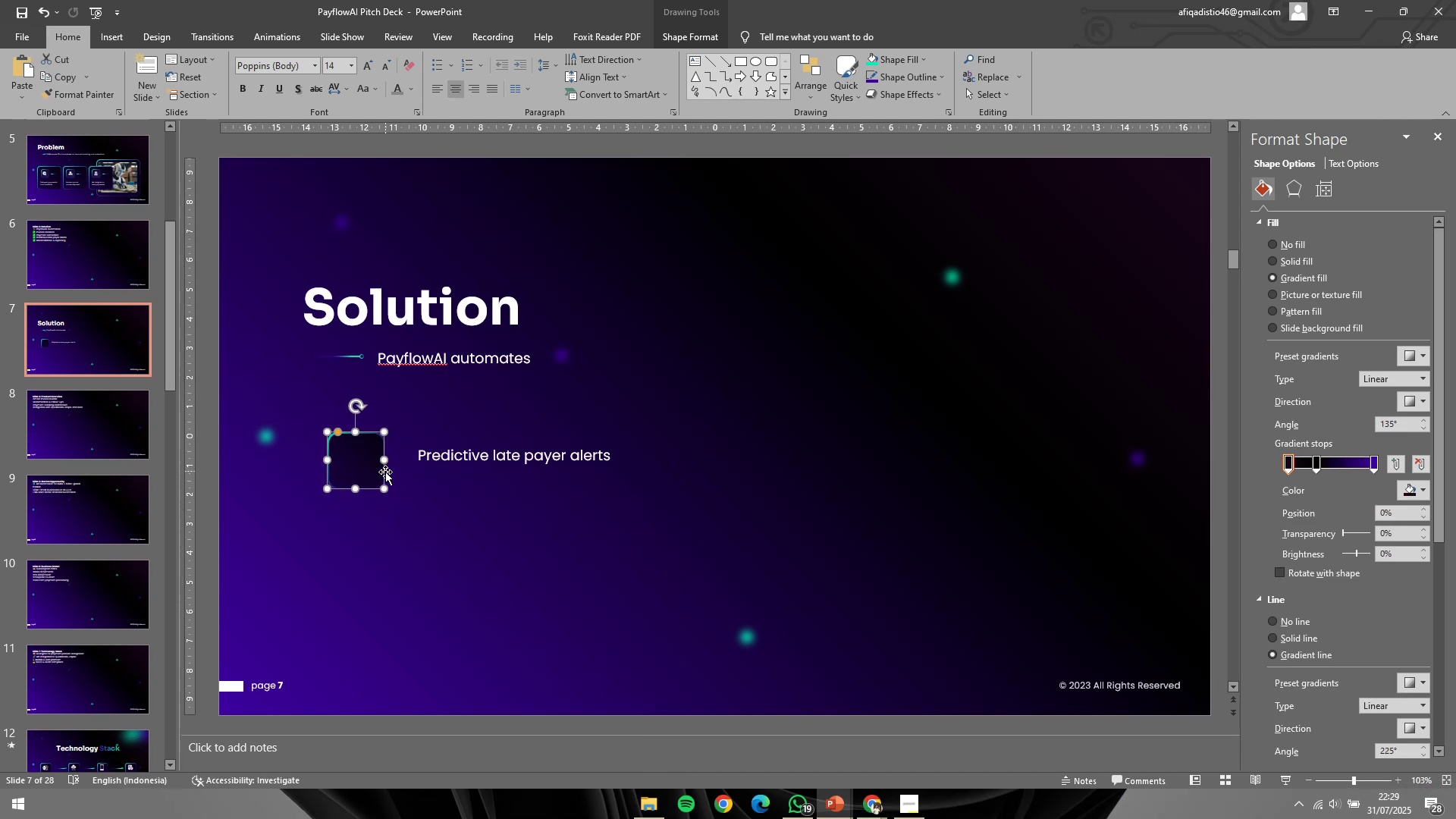 
hold_key(key=ControlLeft, duration=0.61)
scroll: coordinate [498, 519], scroll_direction: up, amount: 3.0
 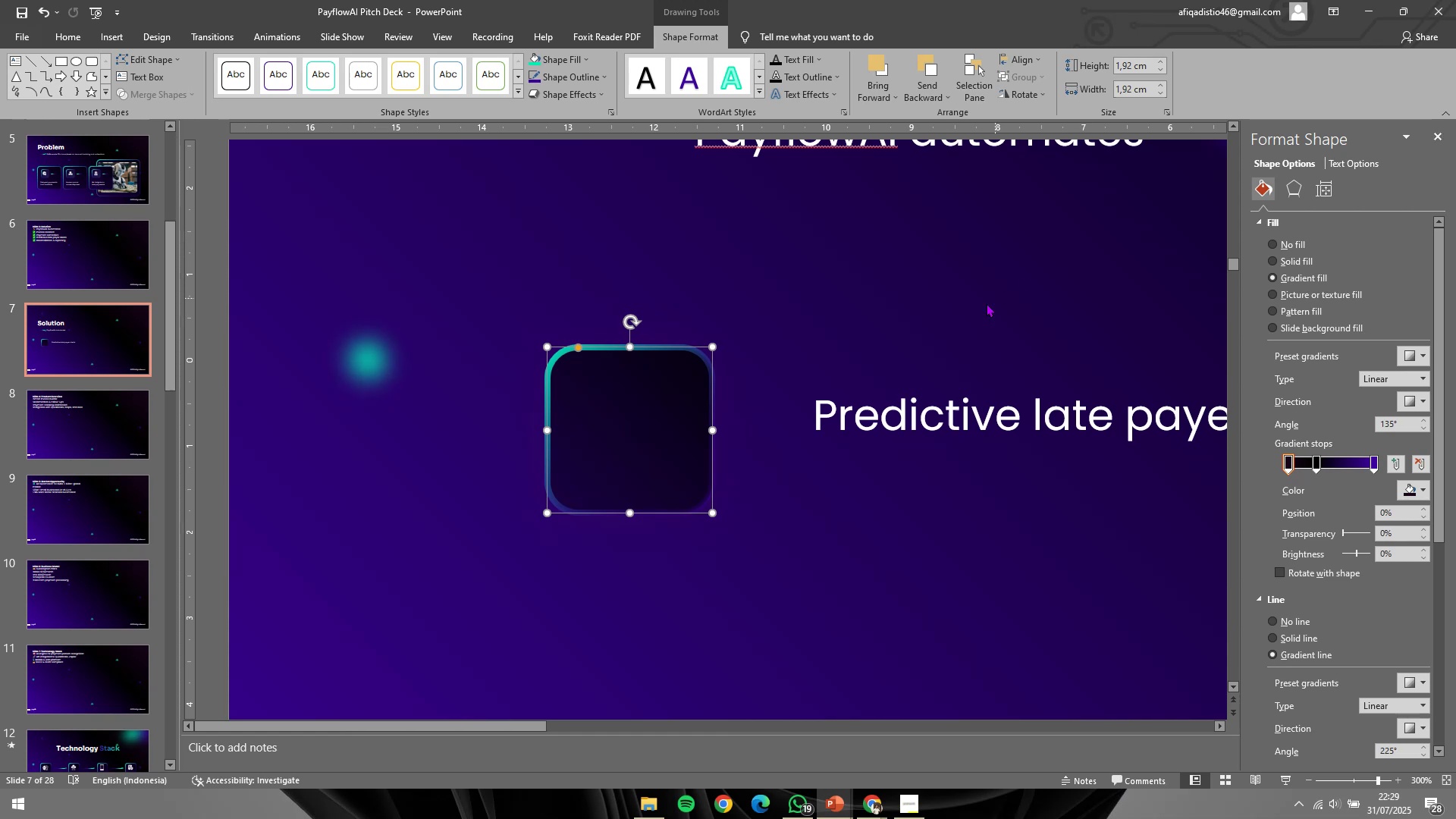 
double_click([697, 379])
 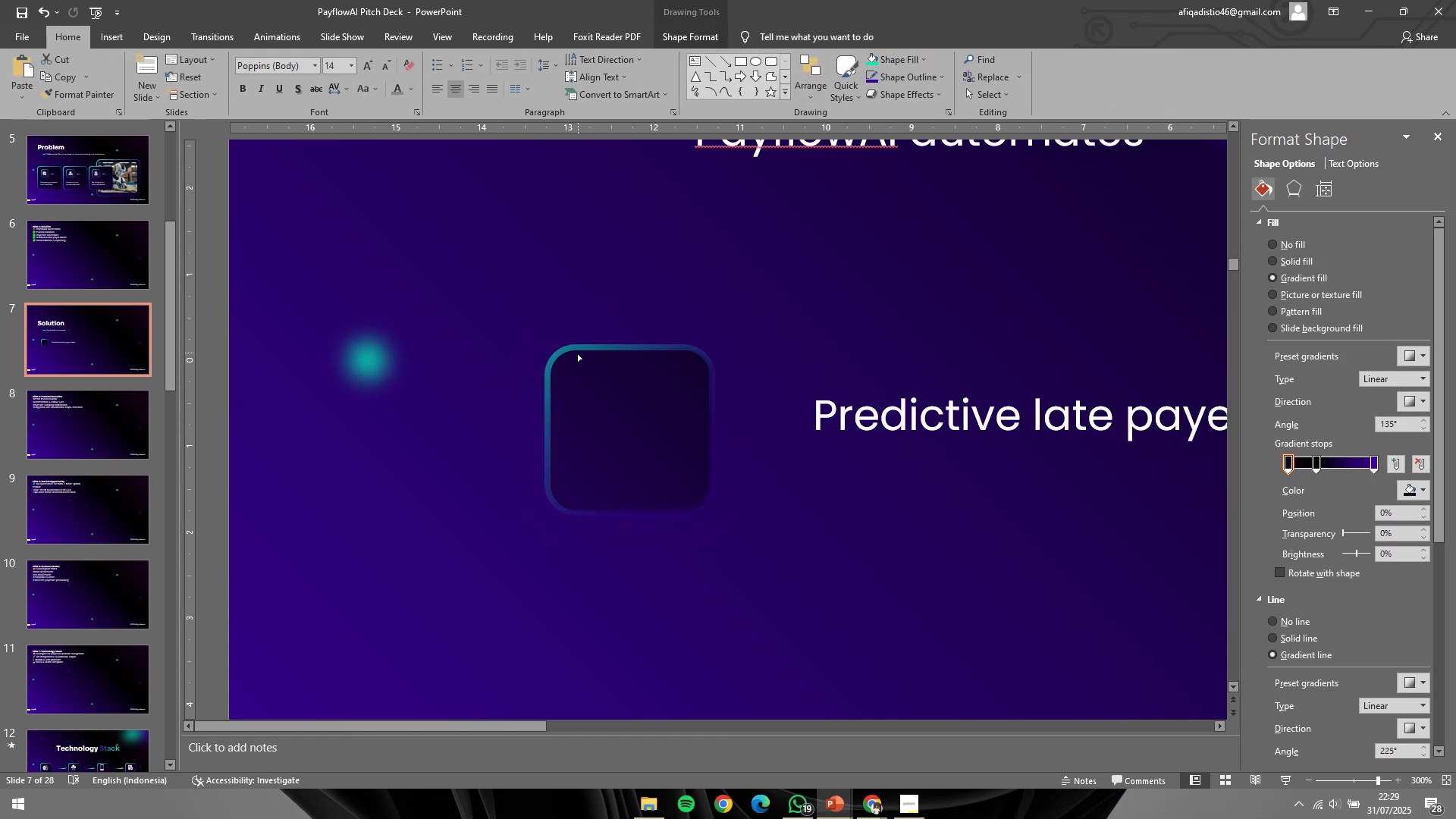 
hold_key(key=ShiftLeft, duration=0.7)
 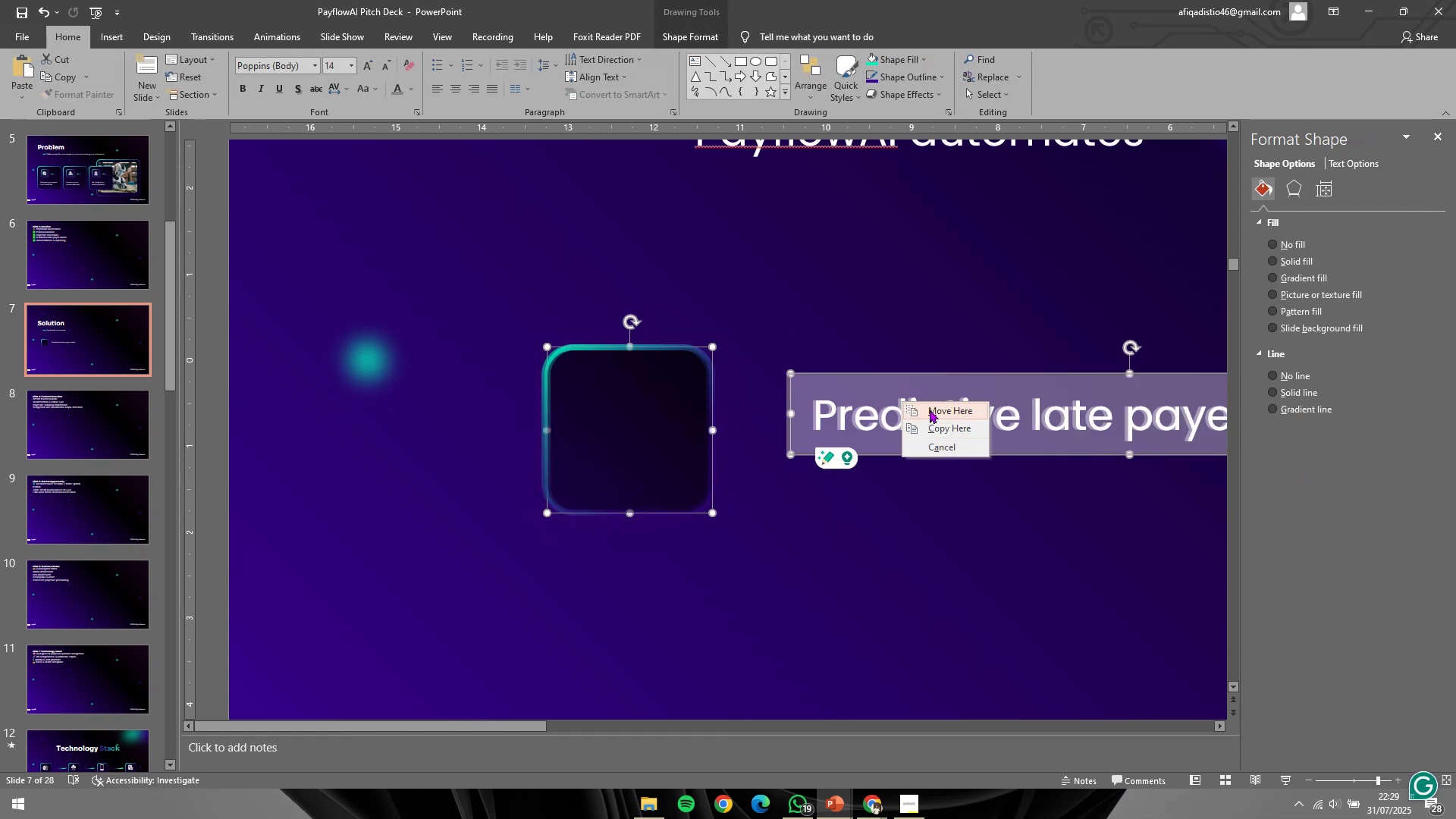 
left_click([858, 609])
 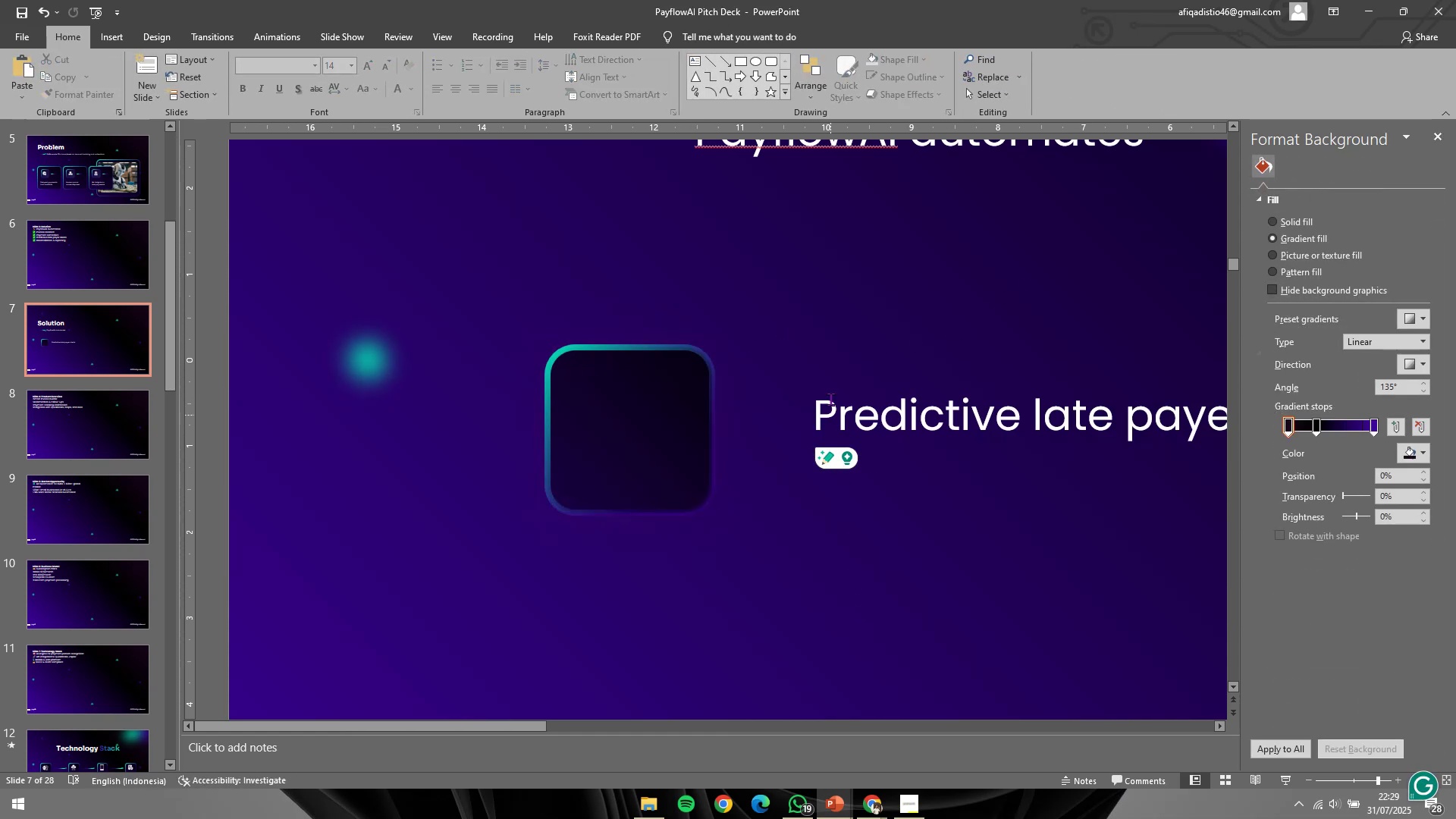 
left_click([833, 396])
 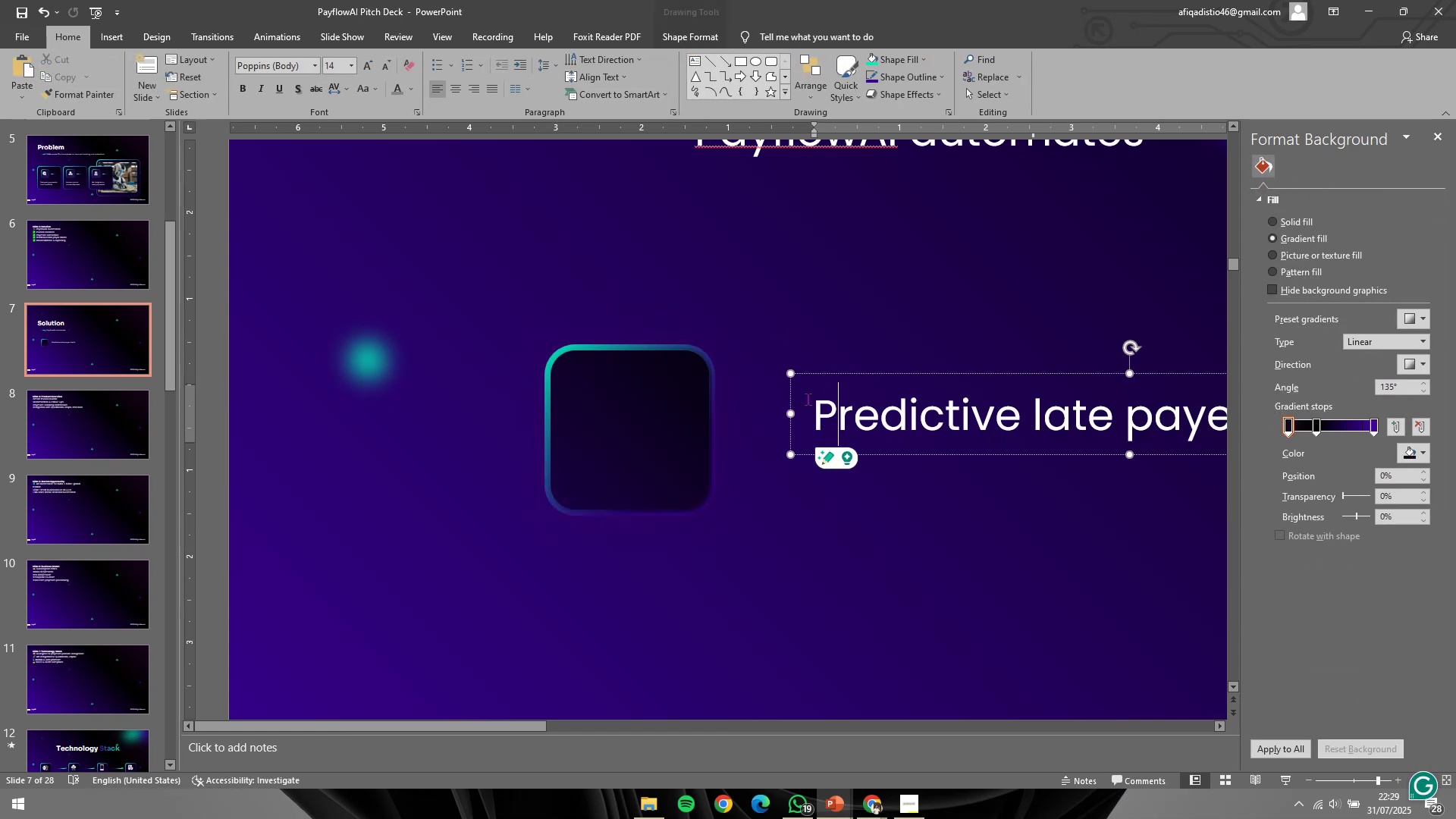 
hold_key(key=ShiftLeft, duration=0.44)
double_click([657, 400])
 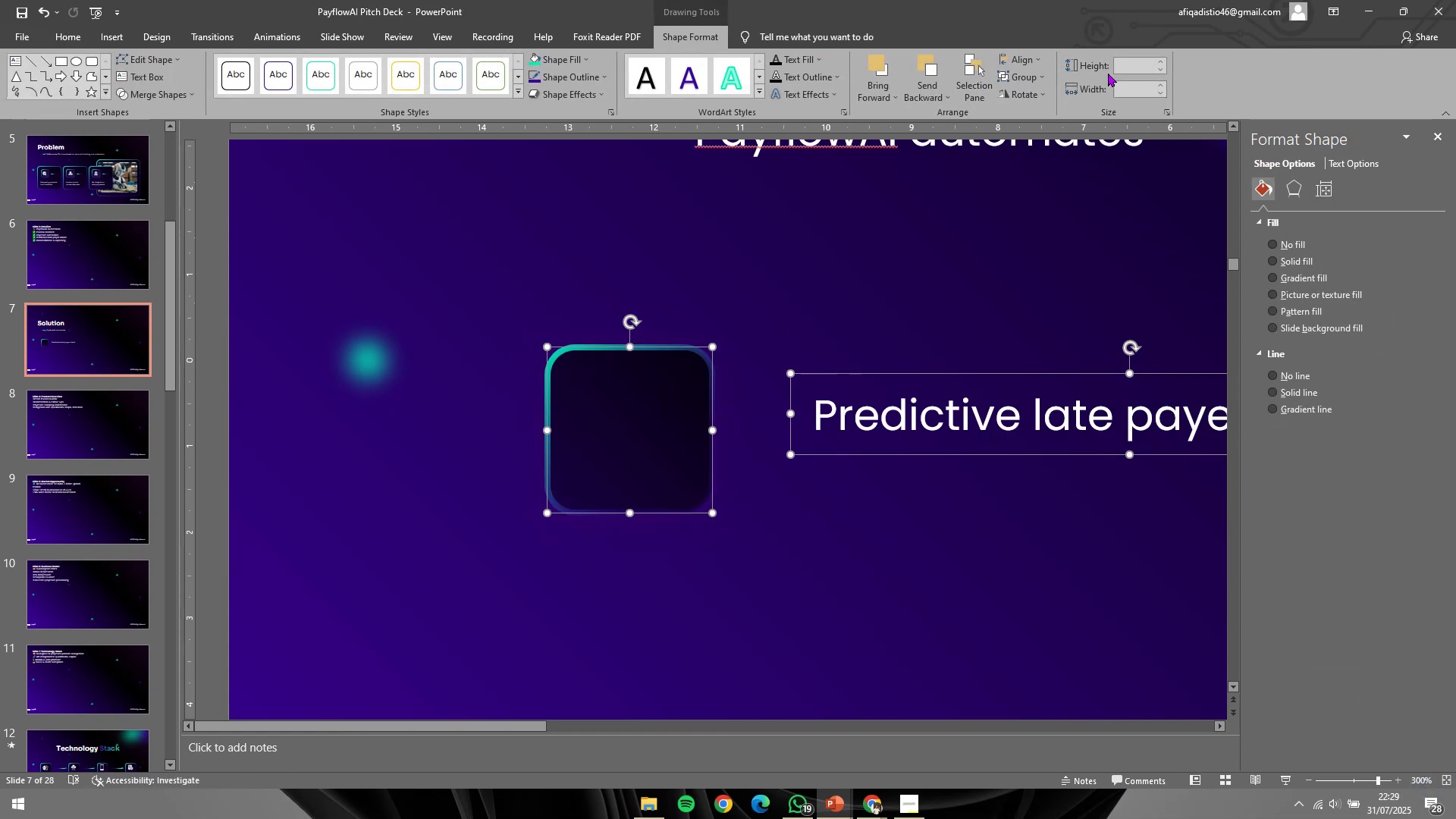 
left_click([1012, 54])
 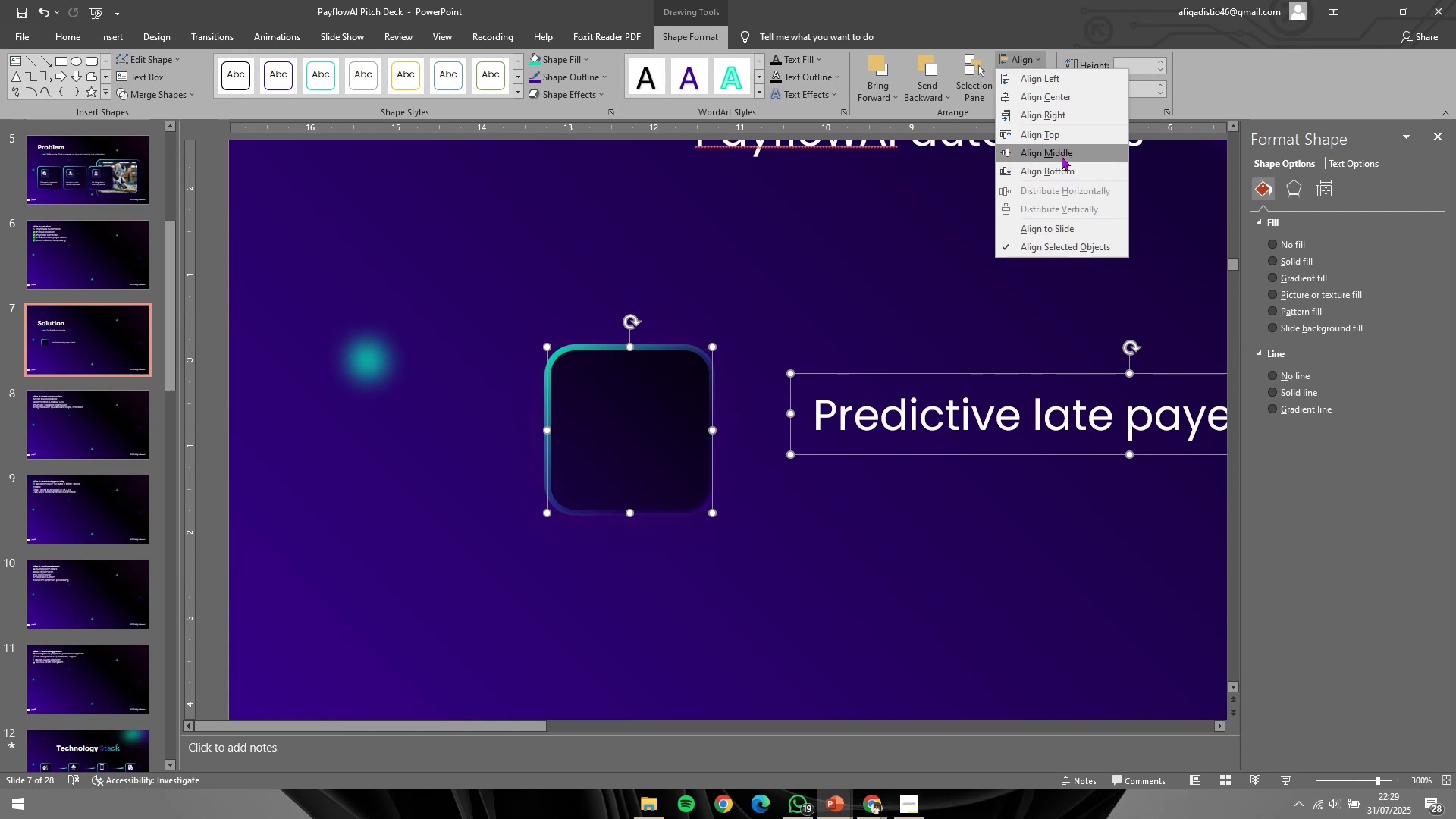 
left_click([1062, 156])
 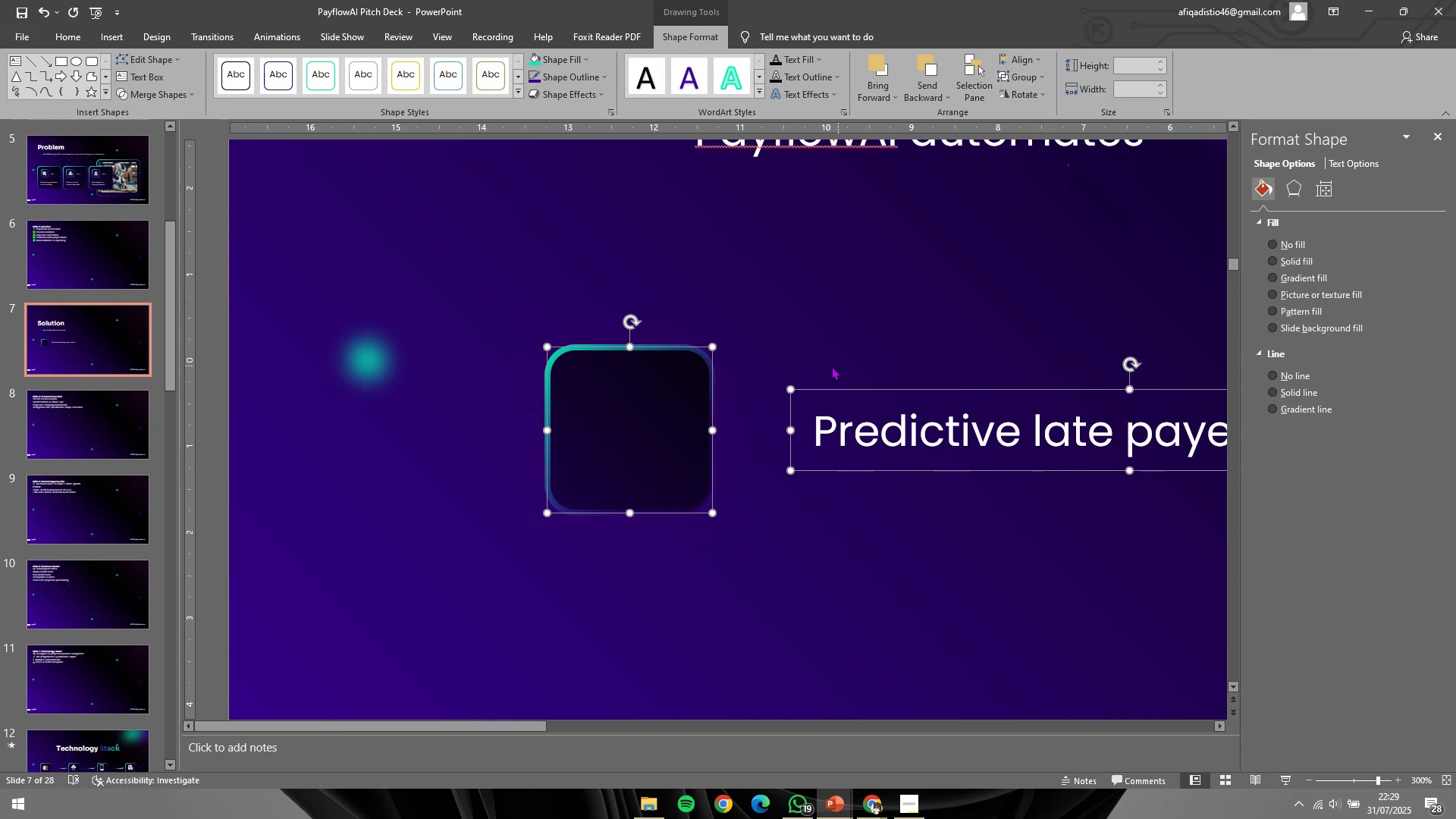 
hold_key(key=ShiftLeft, duration=1.53)
left_click([665, 365])
 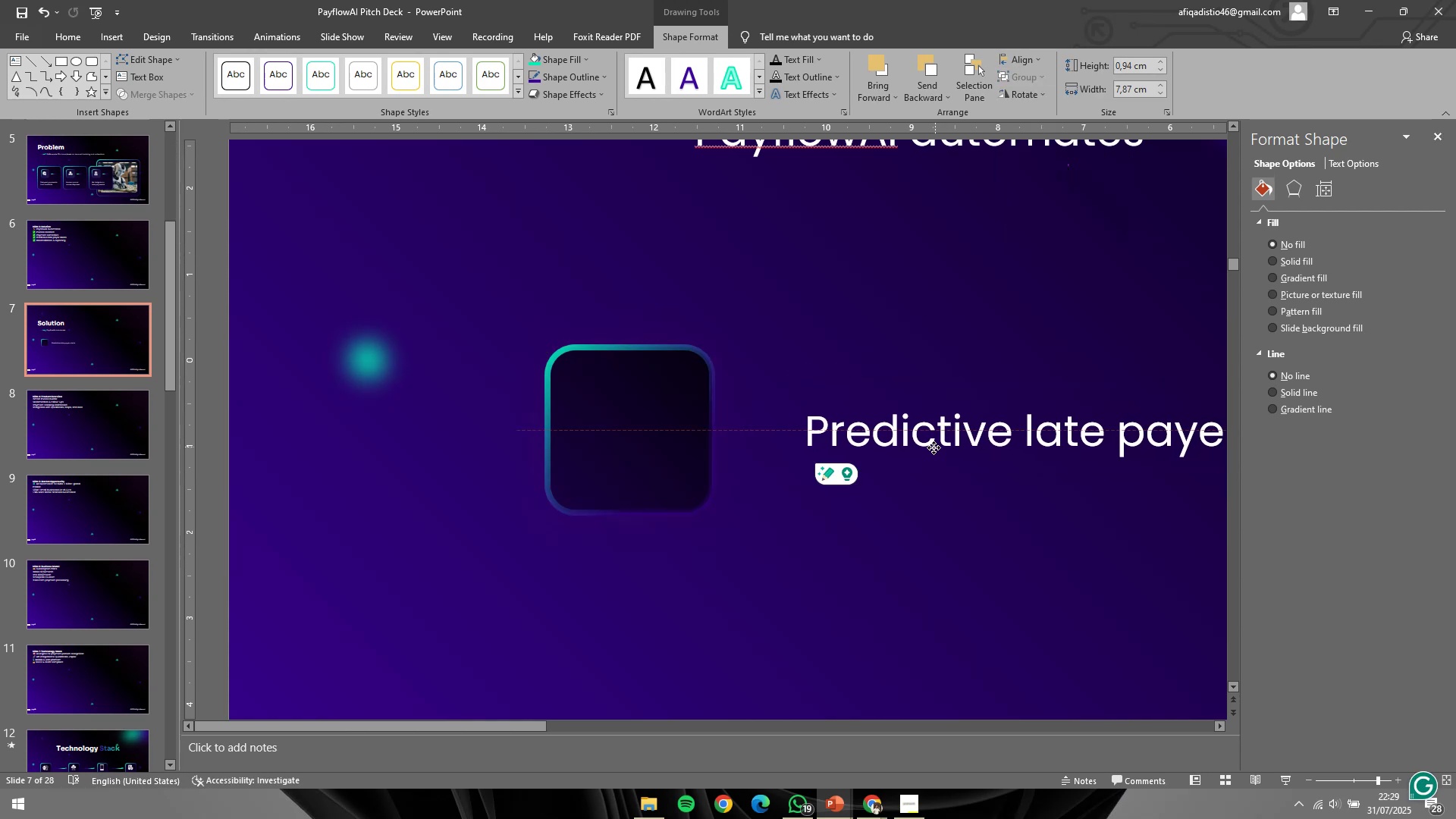 
hold_key(key=ShiftLeft, duration=0.89)
 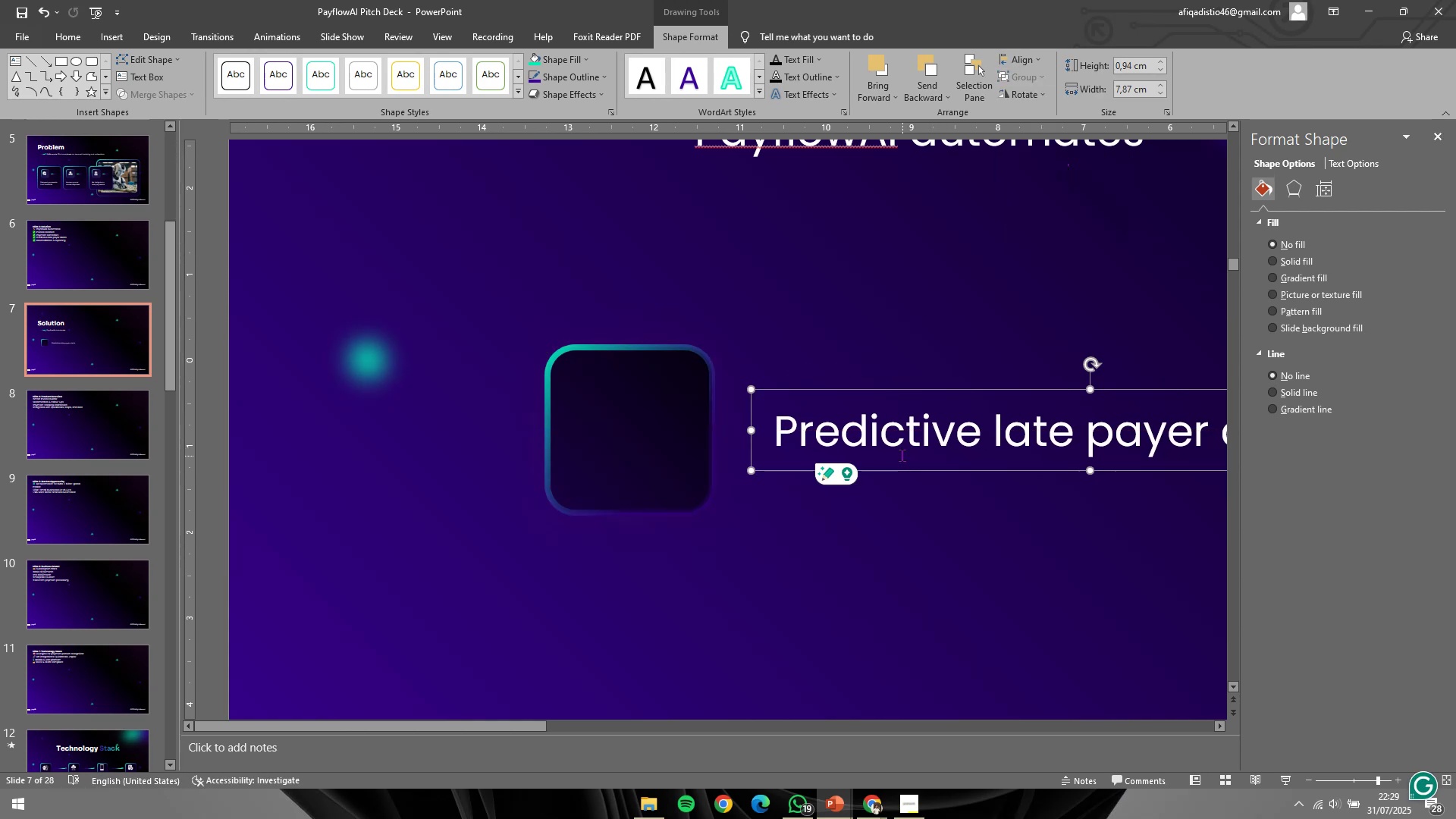 
hold_key(key=ControlLeft, duration=0.54)
scroll: coordinate [902, 455], scroll_direction: down, amount: 4.0
 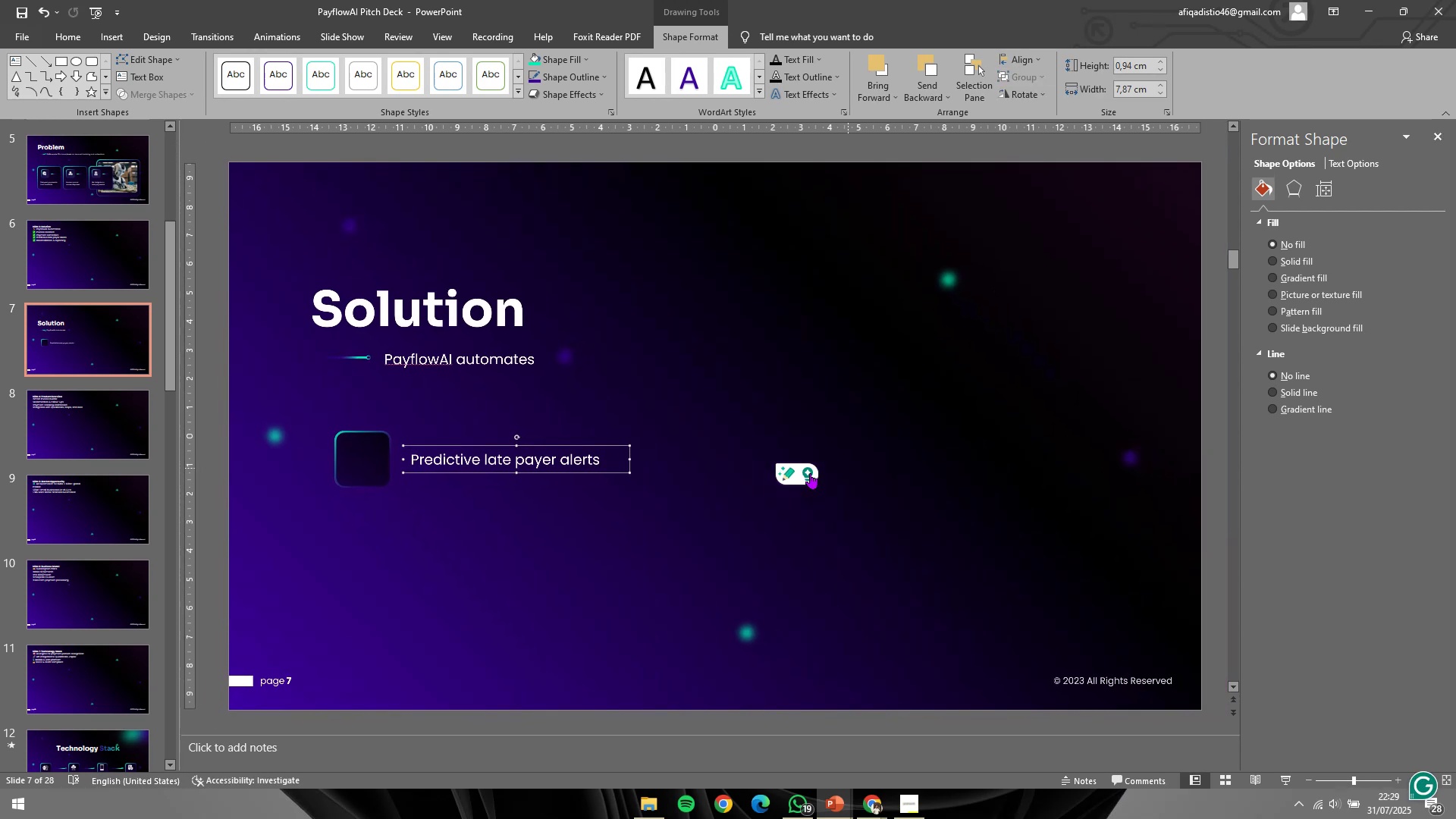 
left_click([769, 479])
 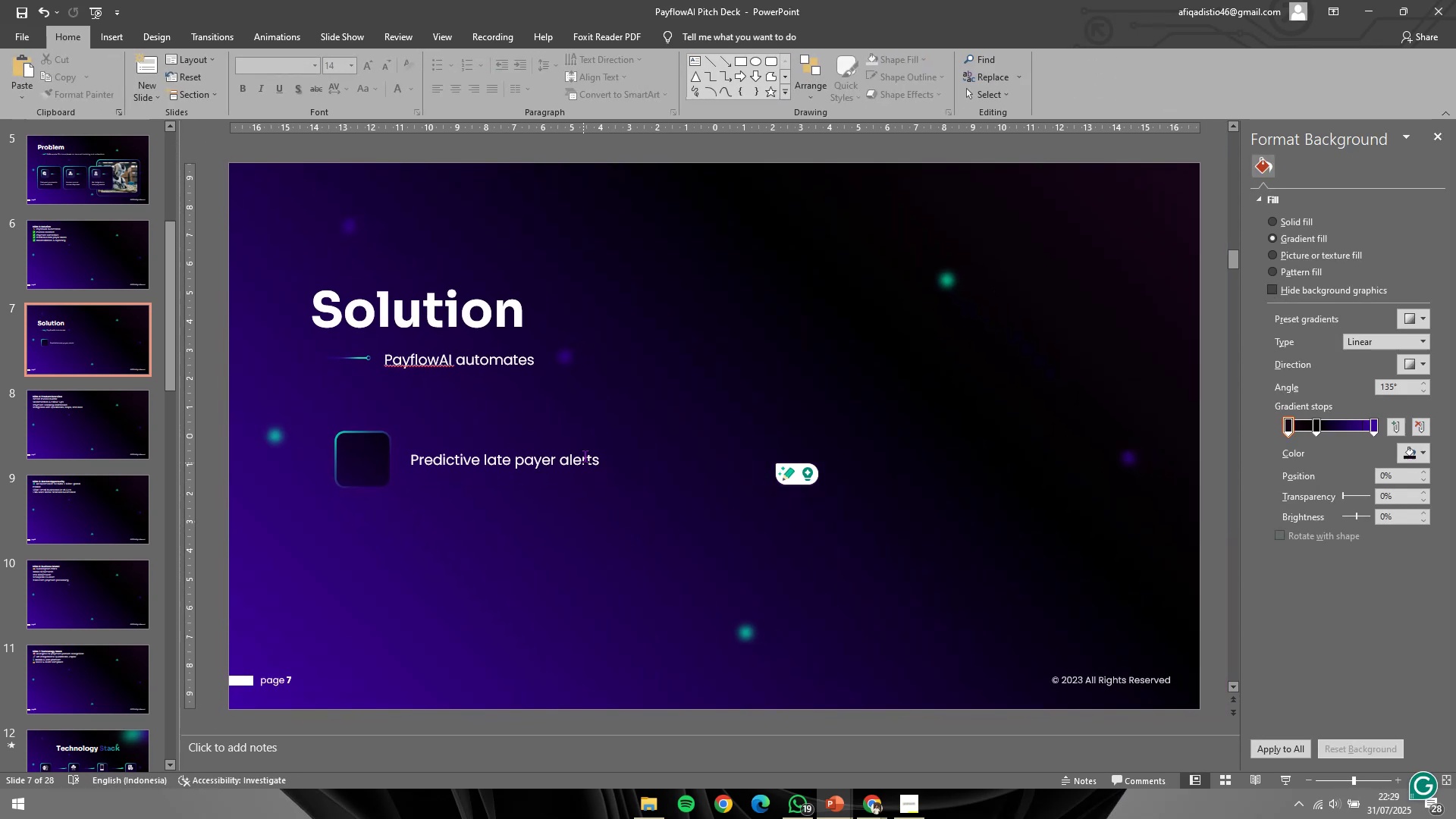 
left_click([587, 450])
 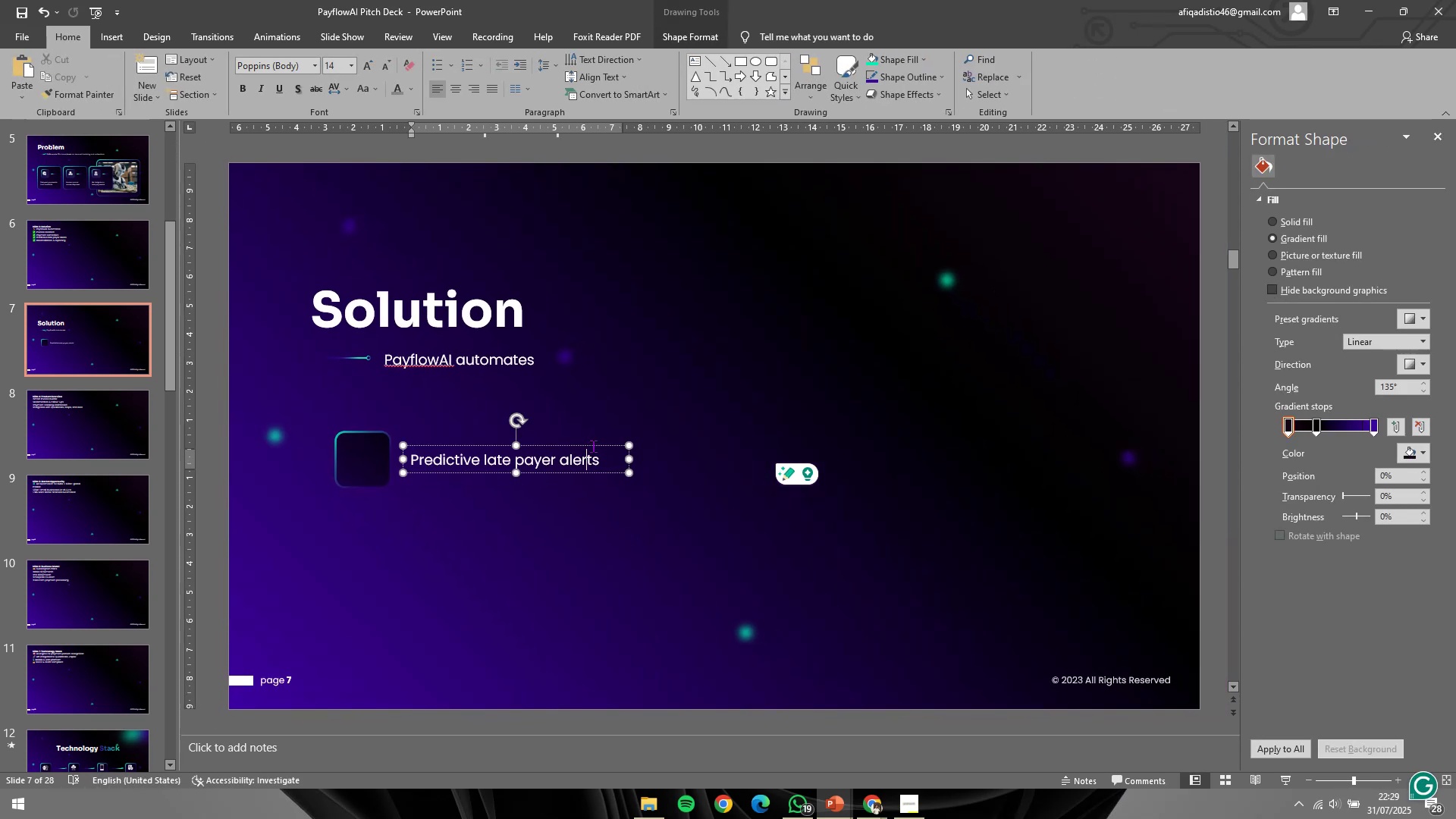 
hold_key(key=ControlLeft, duration=0.41)
scroll: coordinate [648, 482], scroll_direction: up, amount: 1.0
 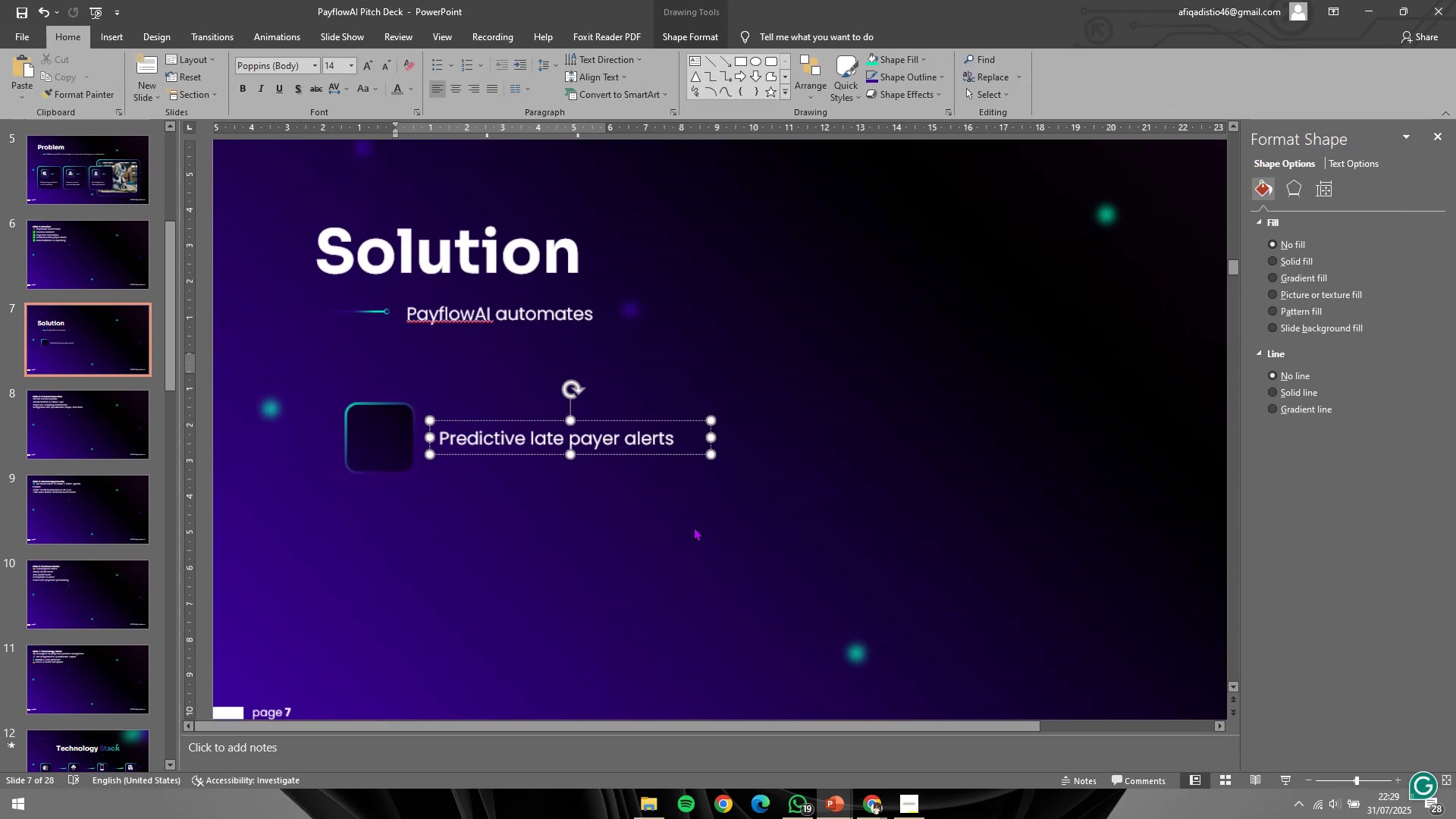 
hold_key(key=ShiftLeft, duration=0.63)
 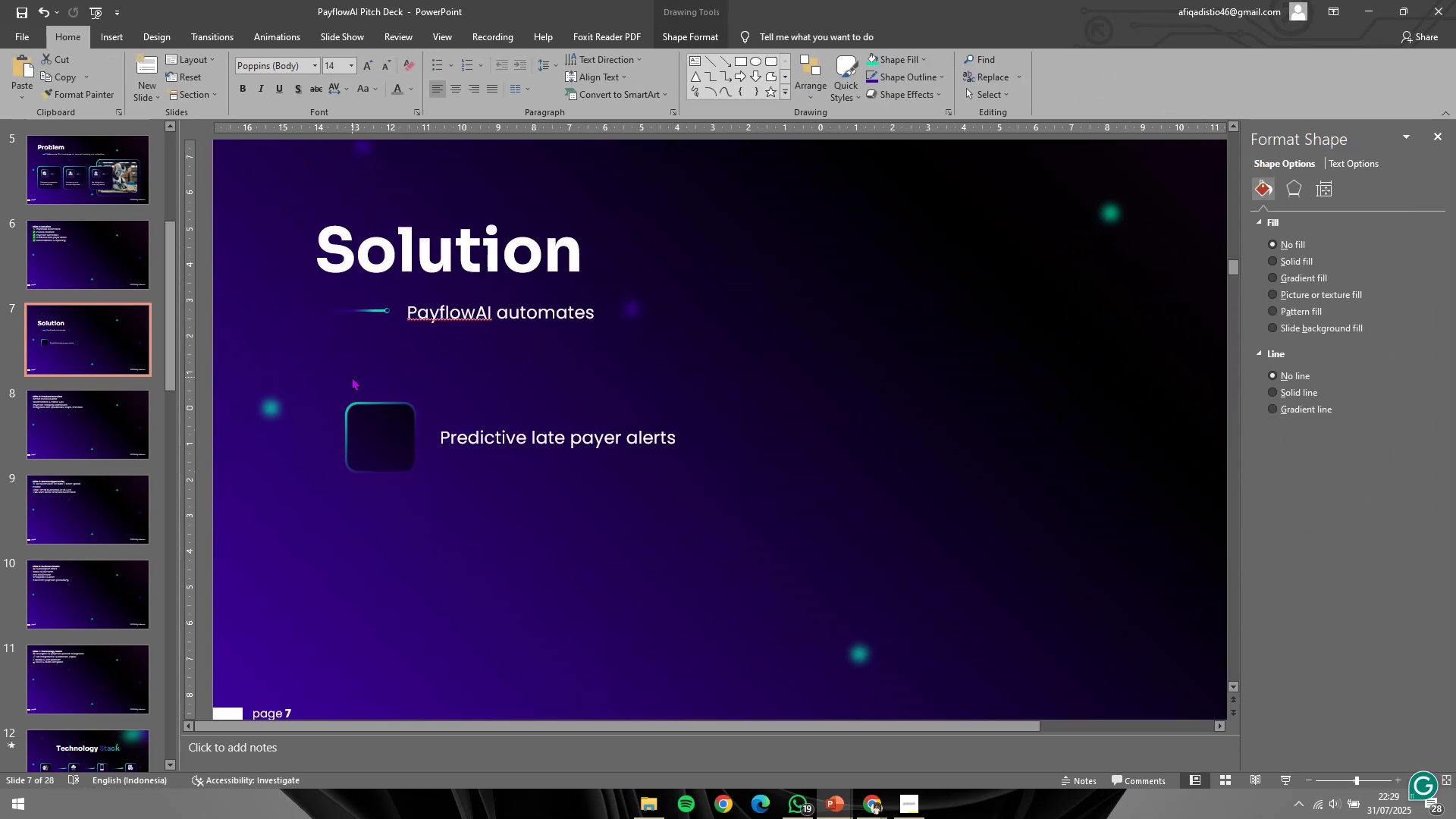 
left_click([352, 377])
 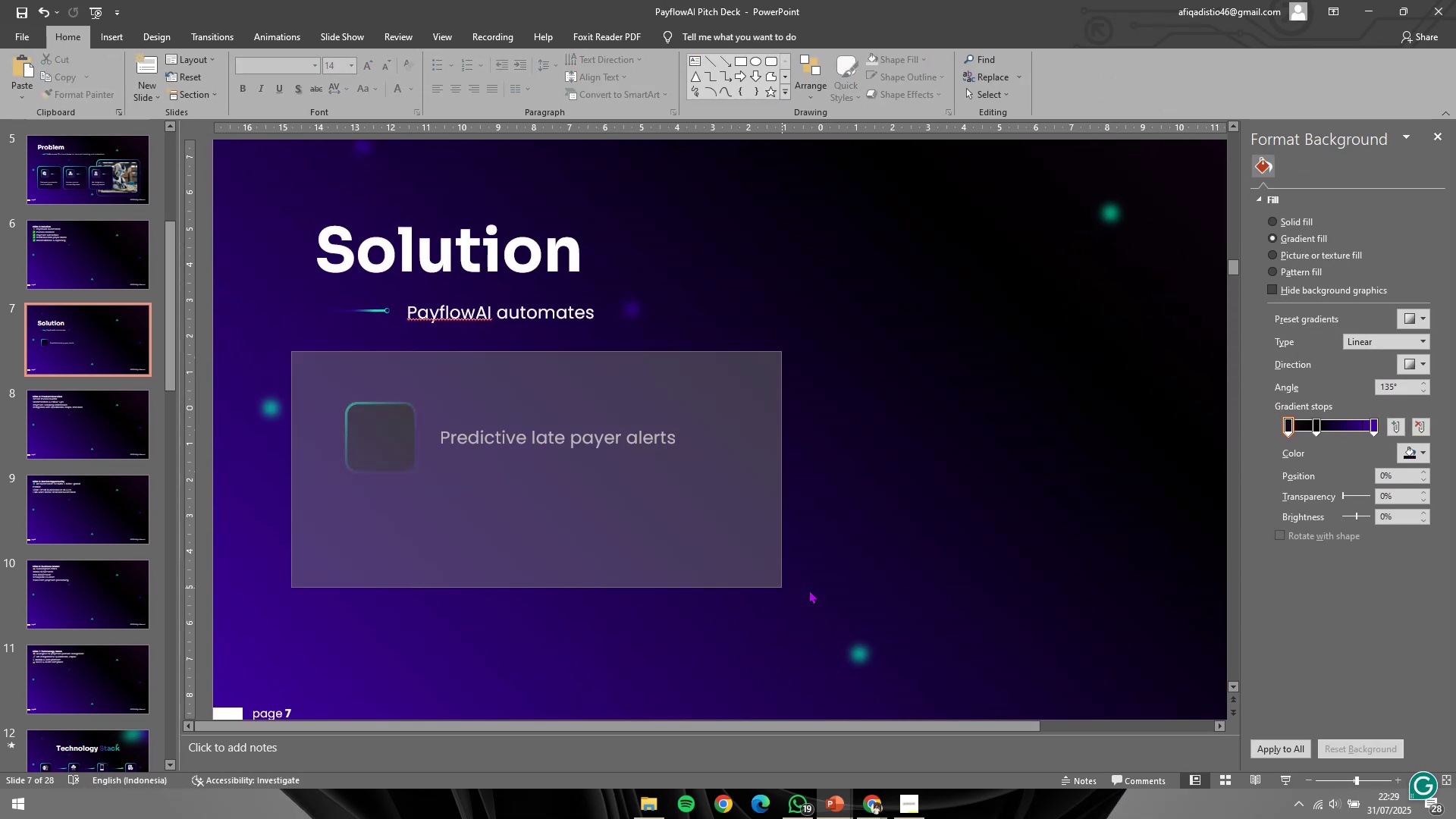 
key(Control+G)
 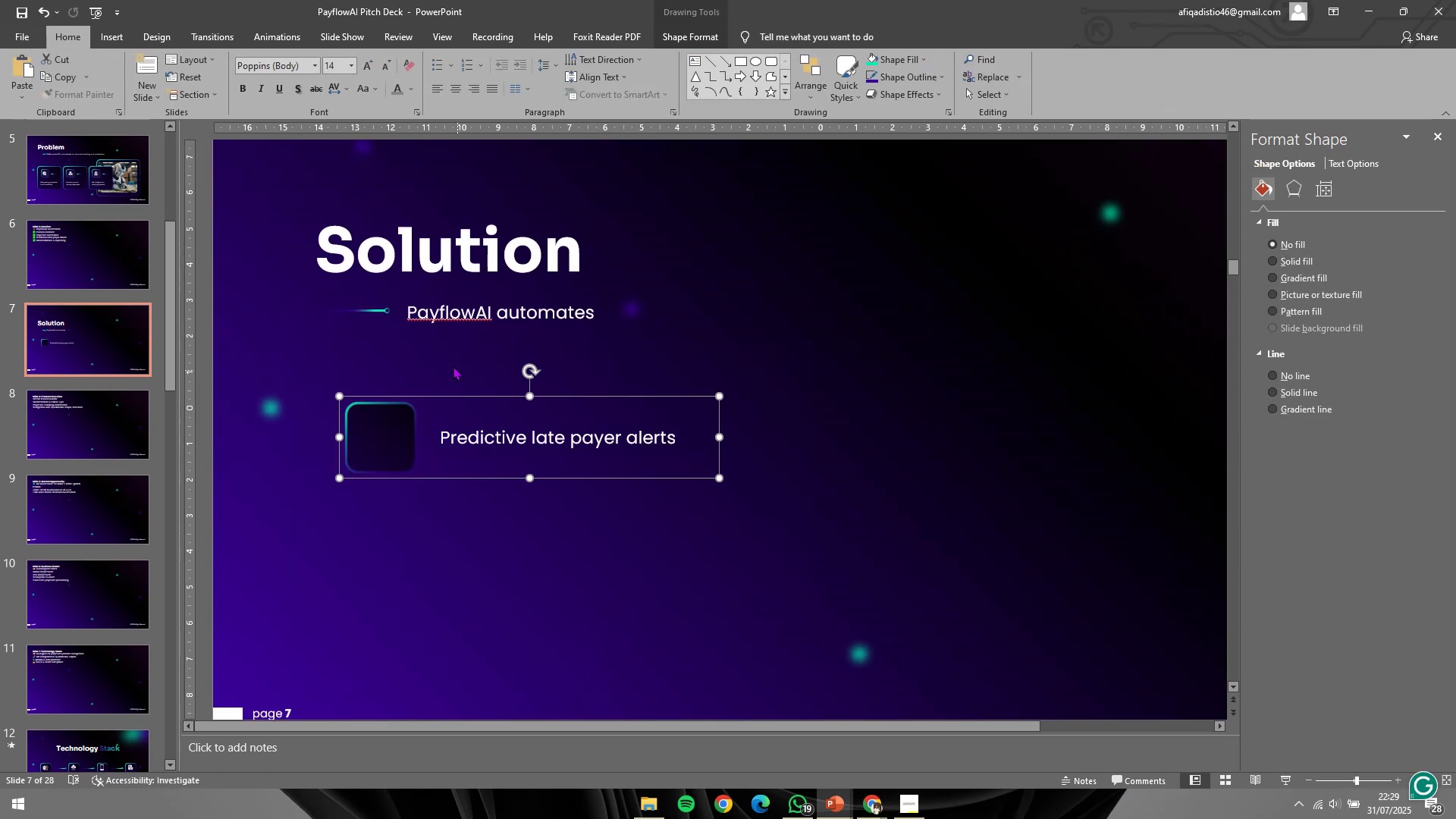 
hold_key(key=ShiftLeft, duration=1.52)
 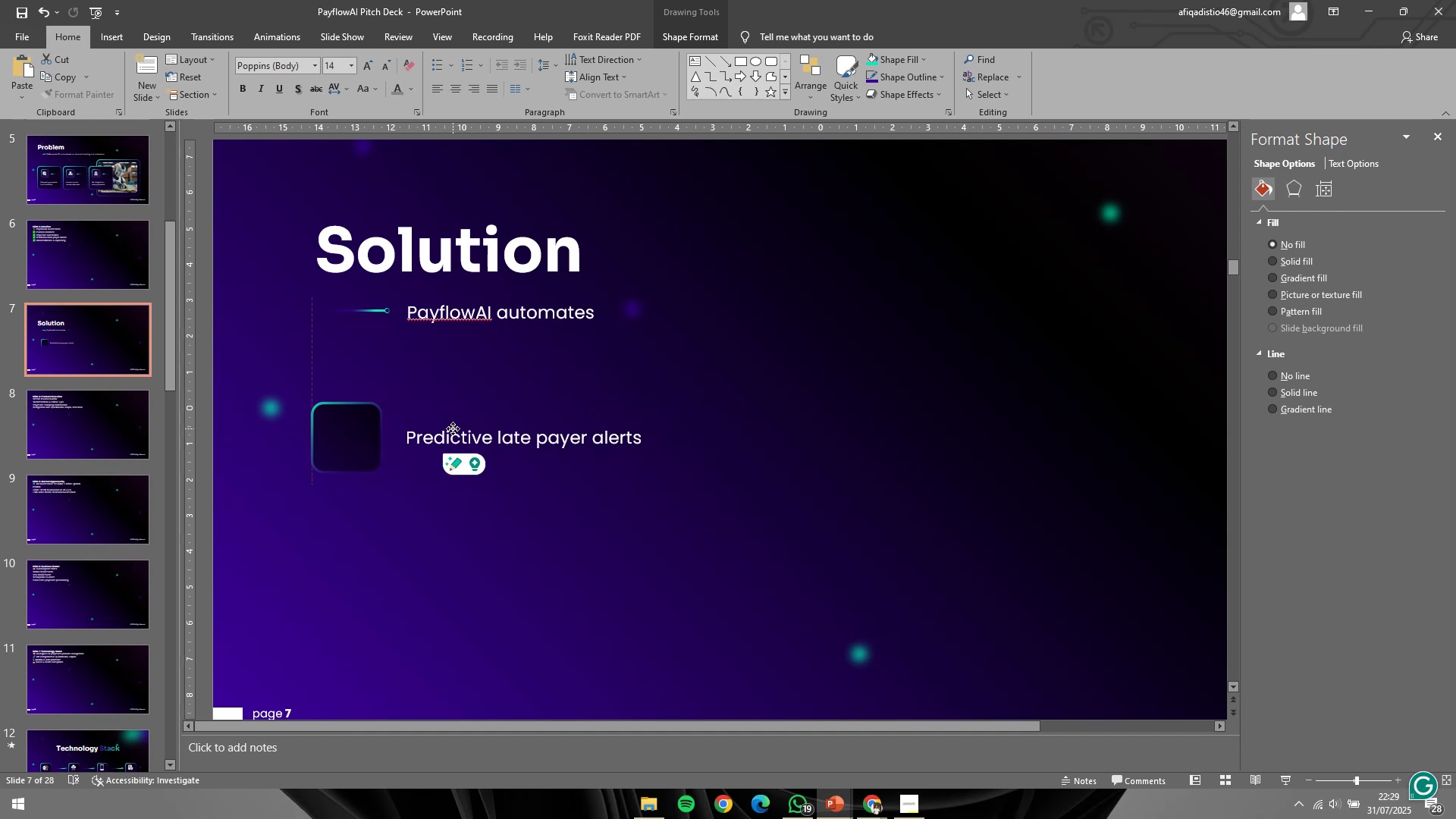 
hold_key(key=ShiftLeft, duration=1.52)
 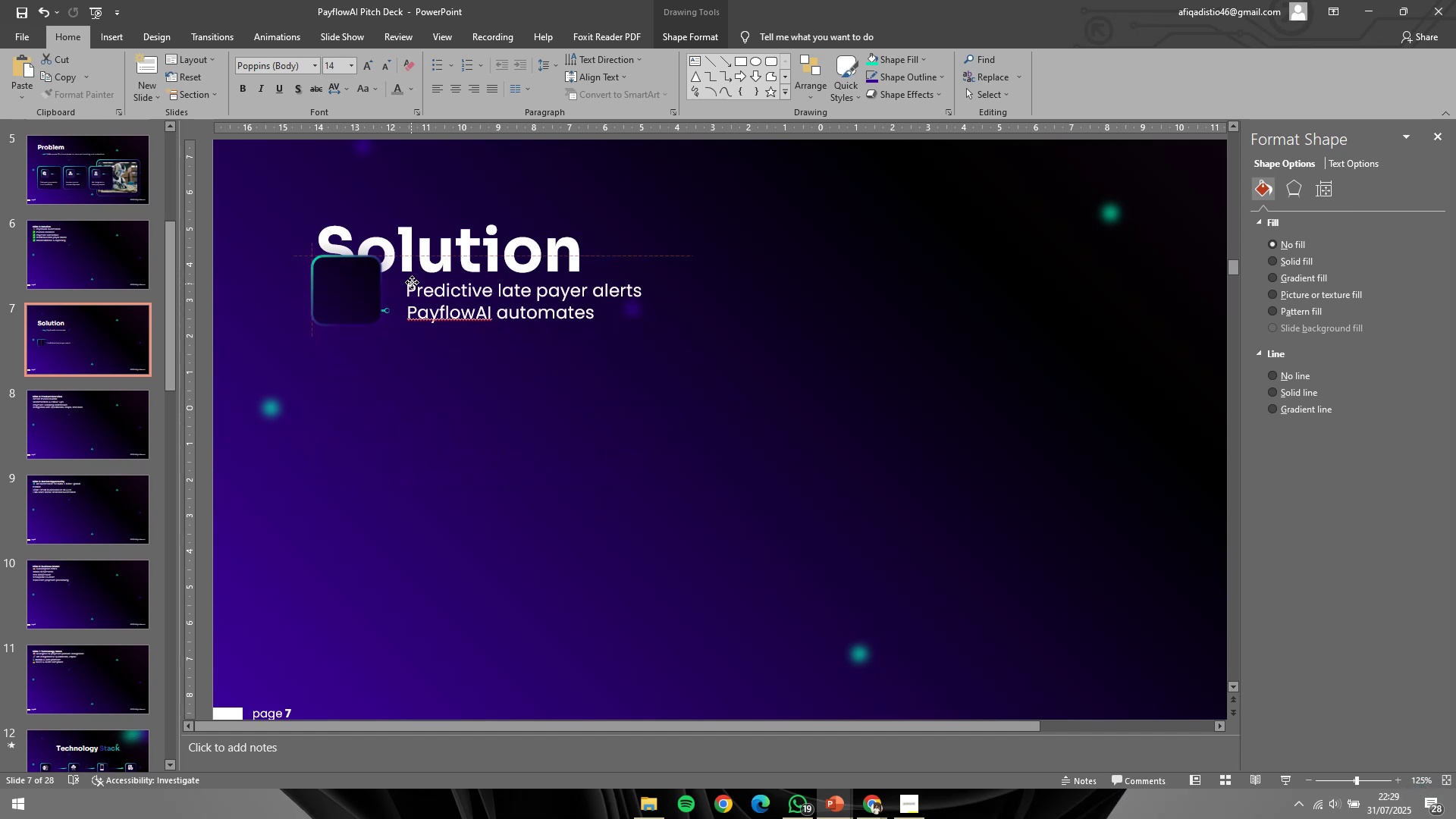 
hold_key(key=ShiftLeft, duration=0.77)
 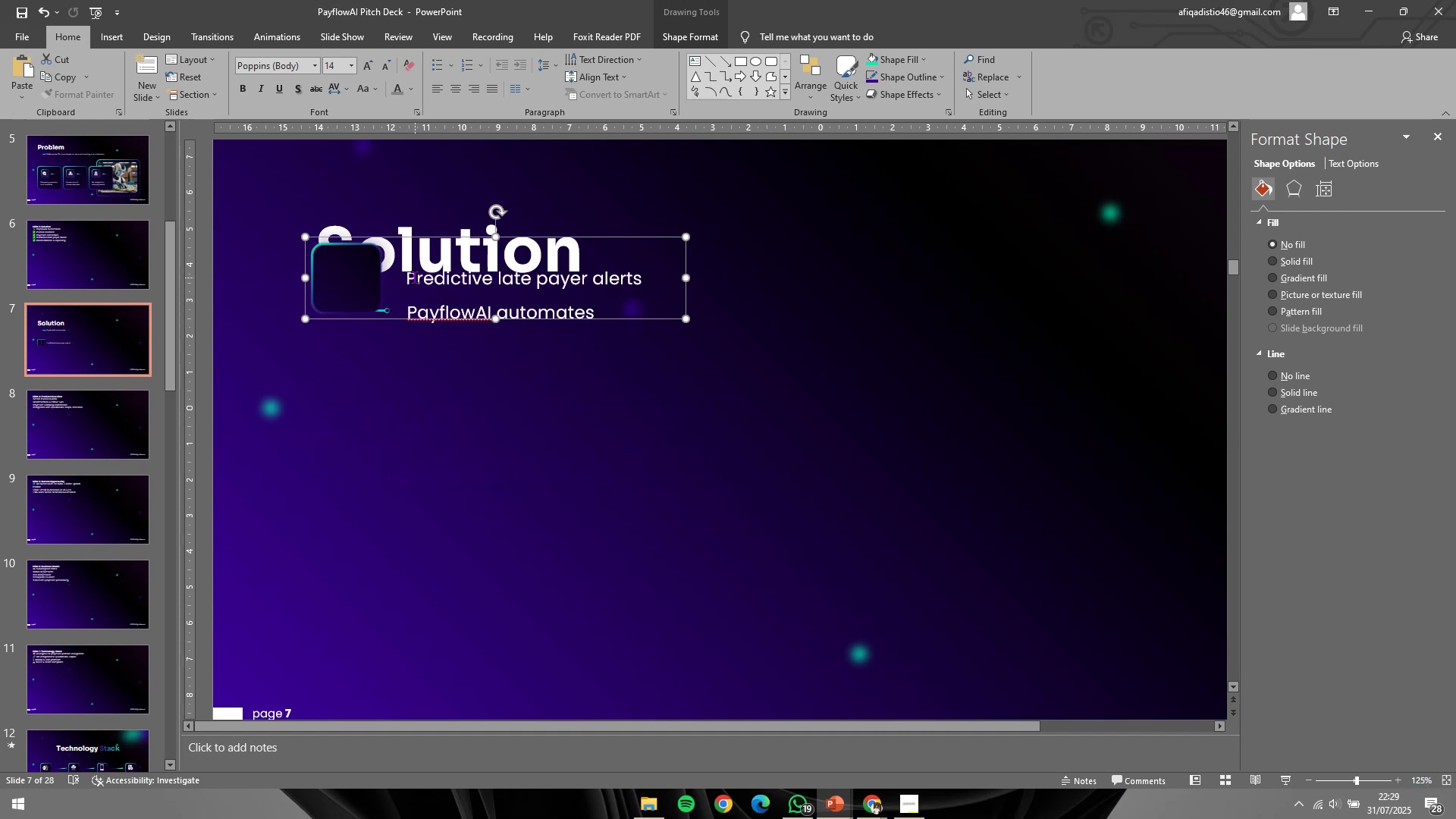 
key(Control+ControlLeft)
 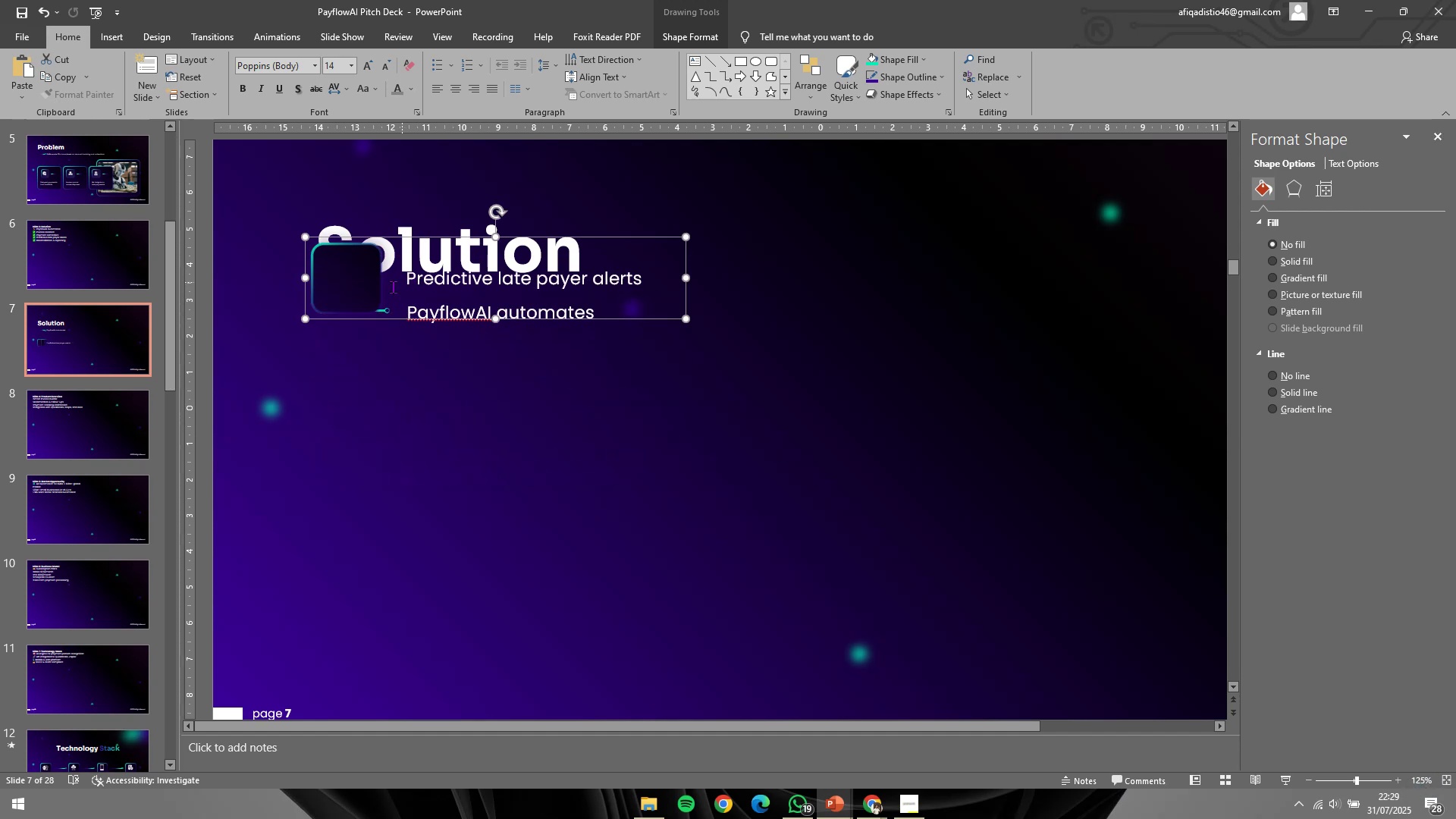 
key(Control+Z)
 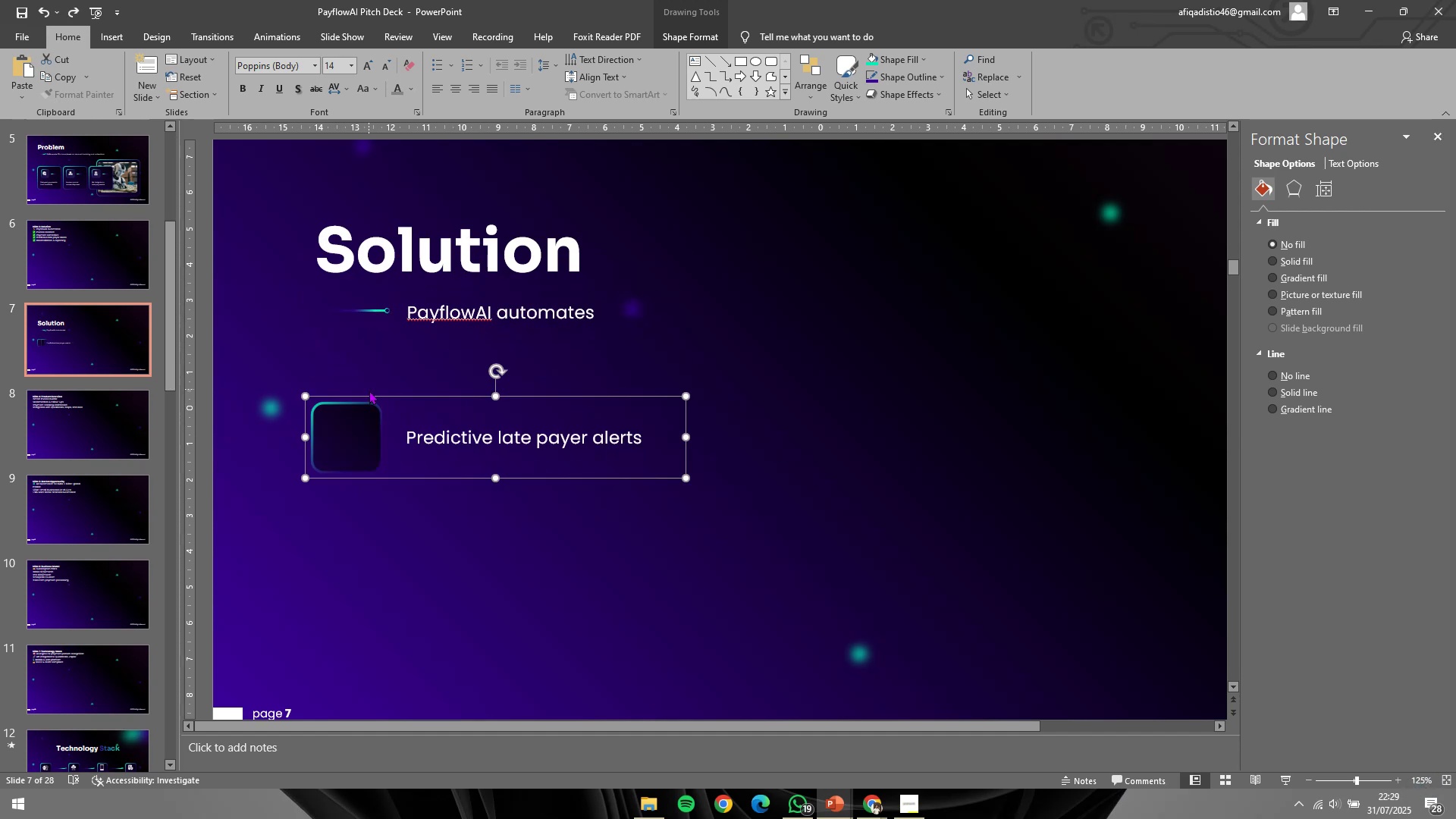 
hold_key(key=ShiftLeft, duration=5.51)
 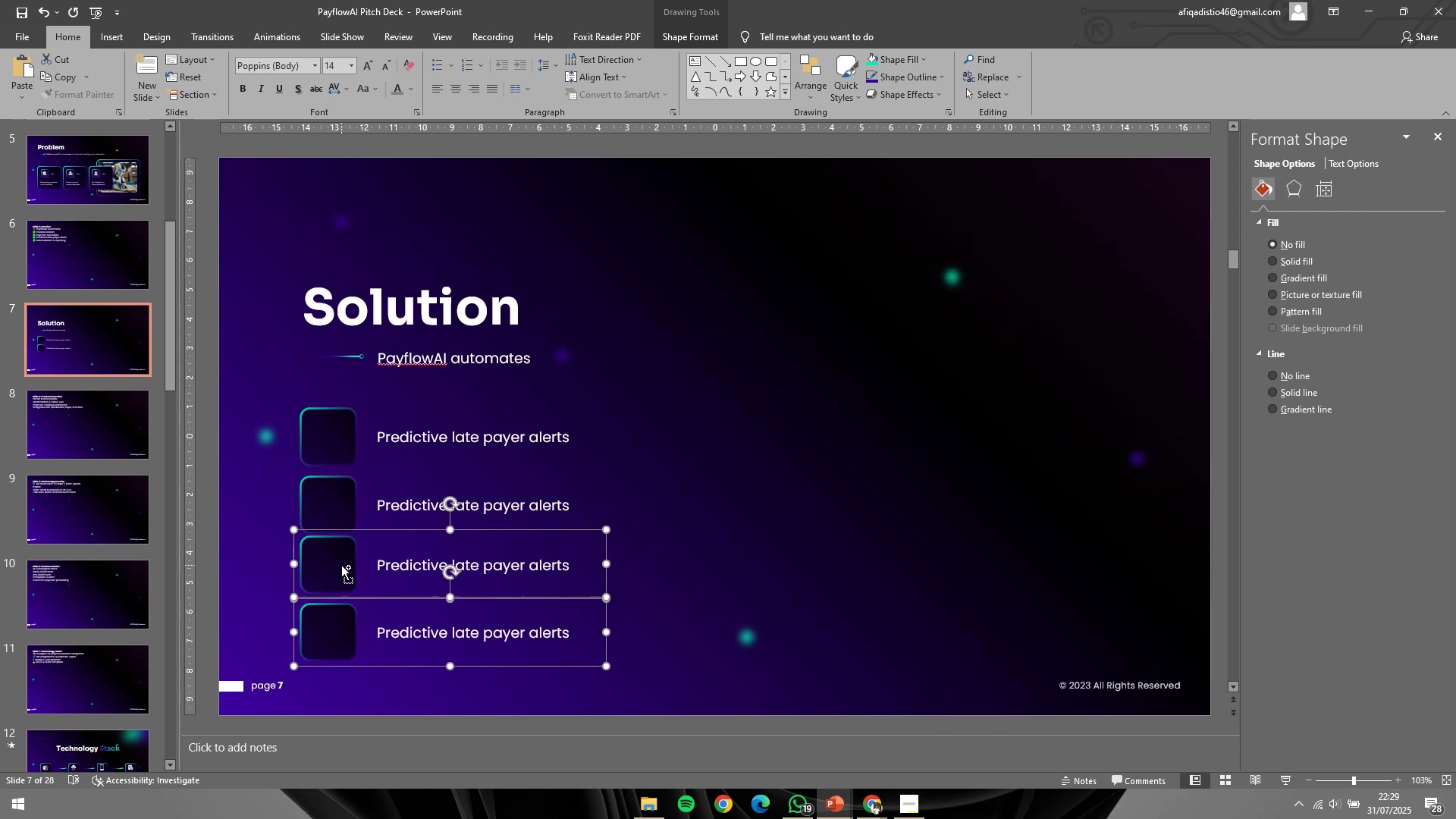 
hold_key(key=ControlLeft, duration=1.44)
 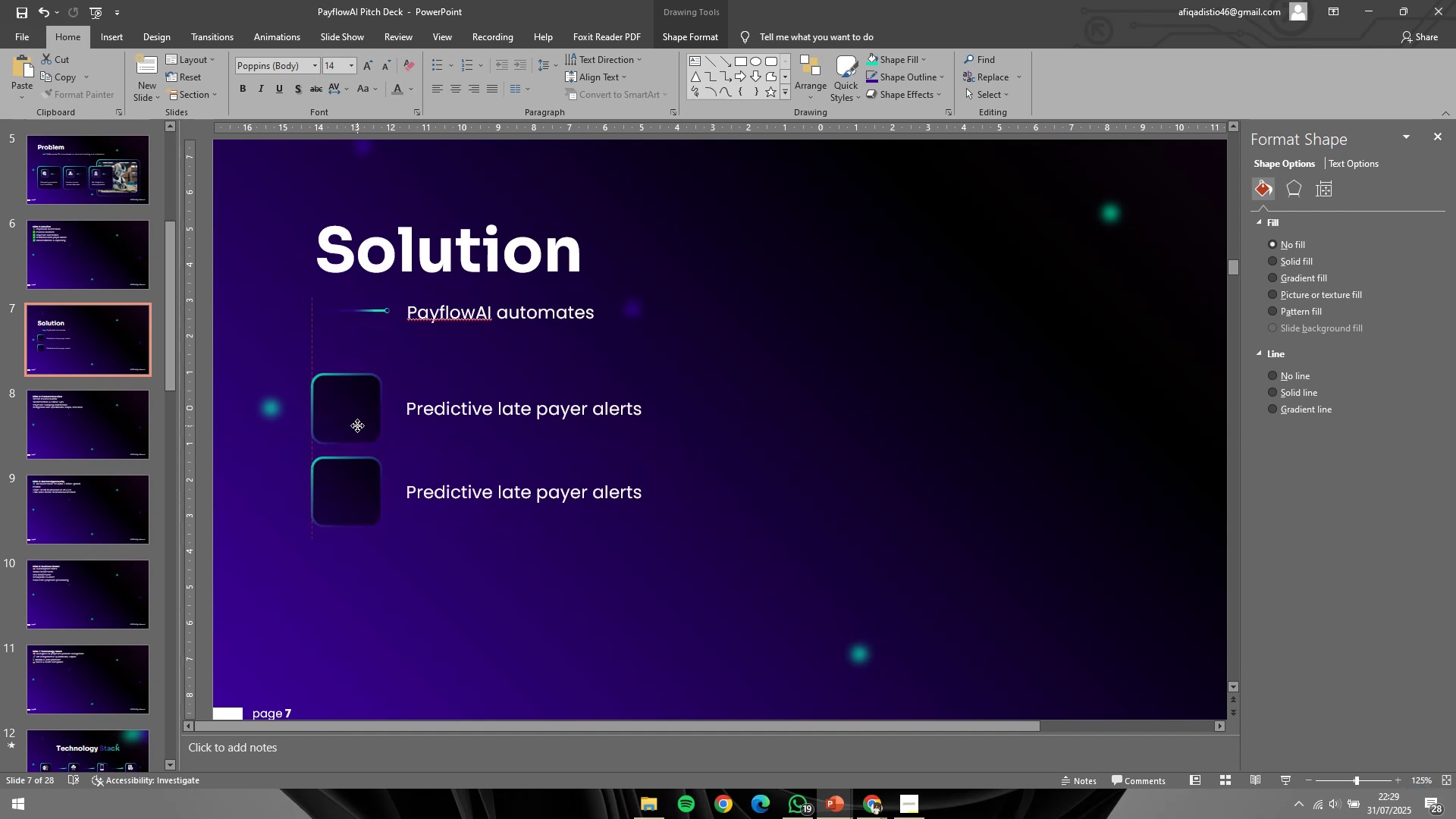 
hold_key(key=ControlLeft, duration=1.5)
 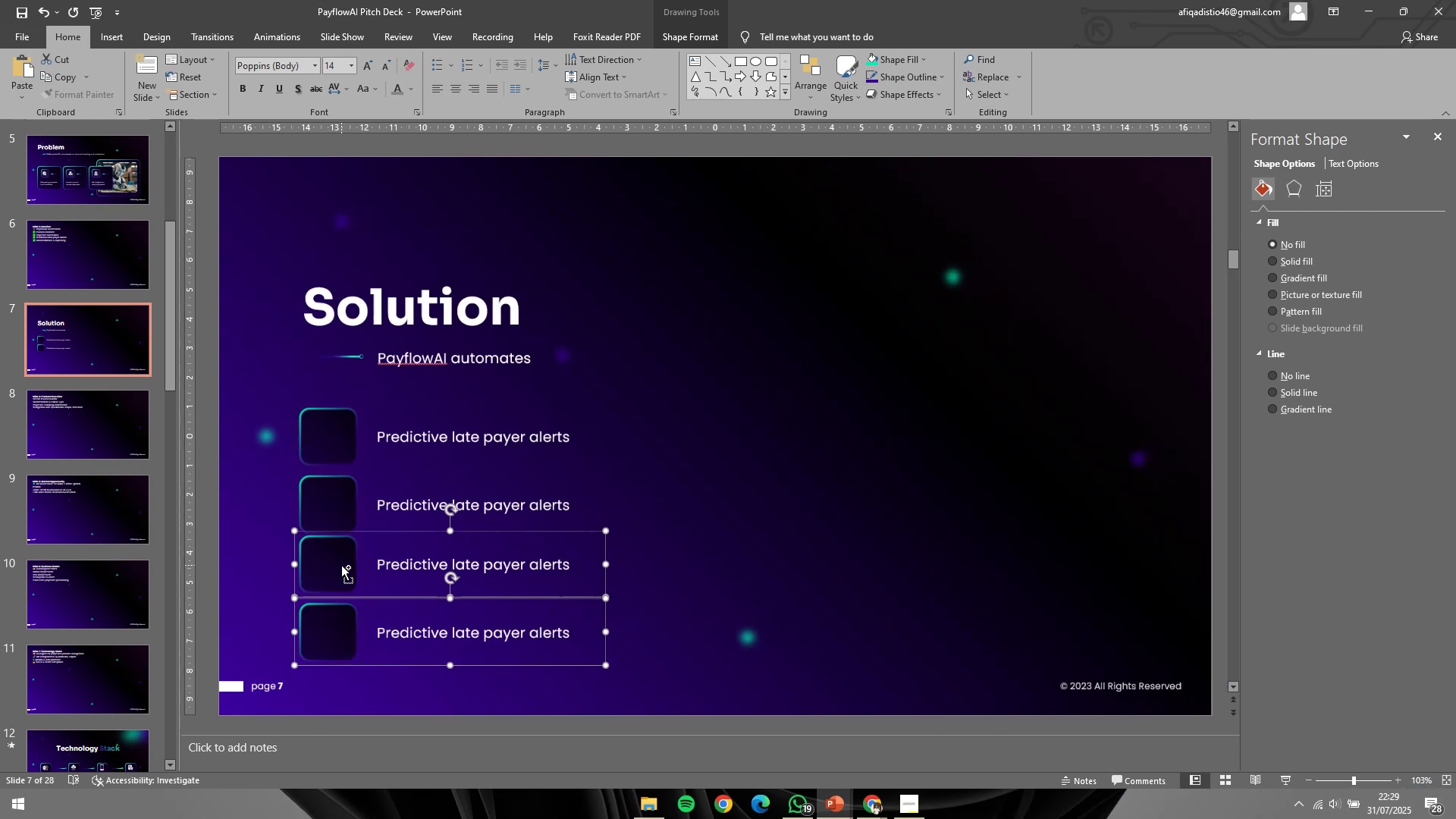 
hold_key(key=ControlLeft, duration=0.98)
scroll: coordinate [341, 565], scroll_direction: none, amount: 0.0
 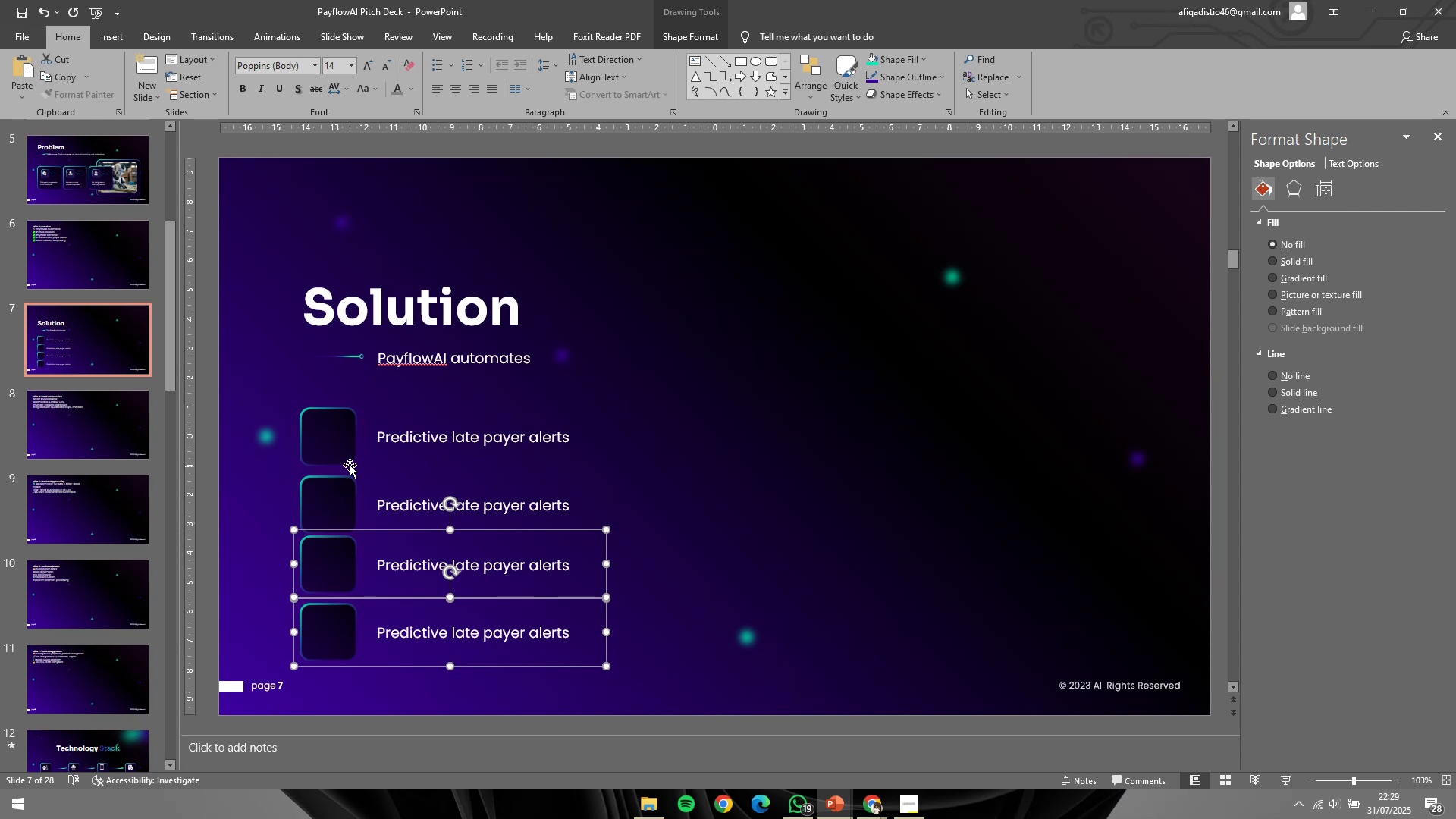 
hold_key(key=ShiftLeft, duration=1.53)
double_click([334, 449])
 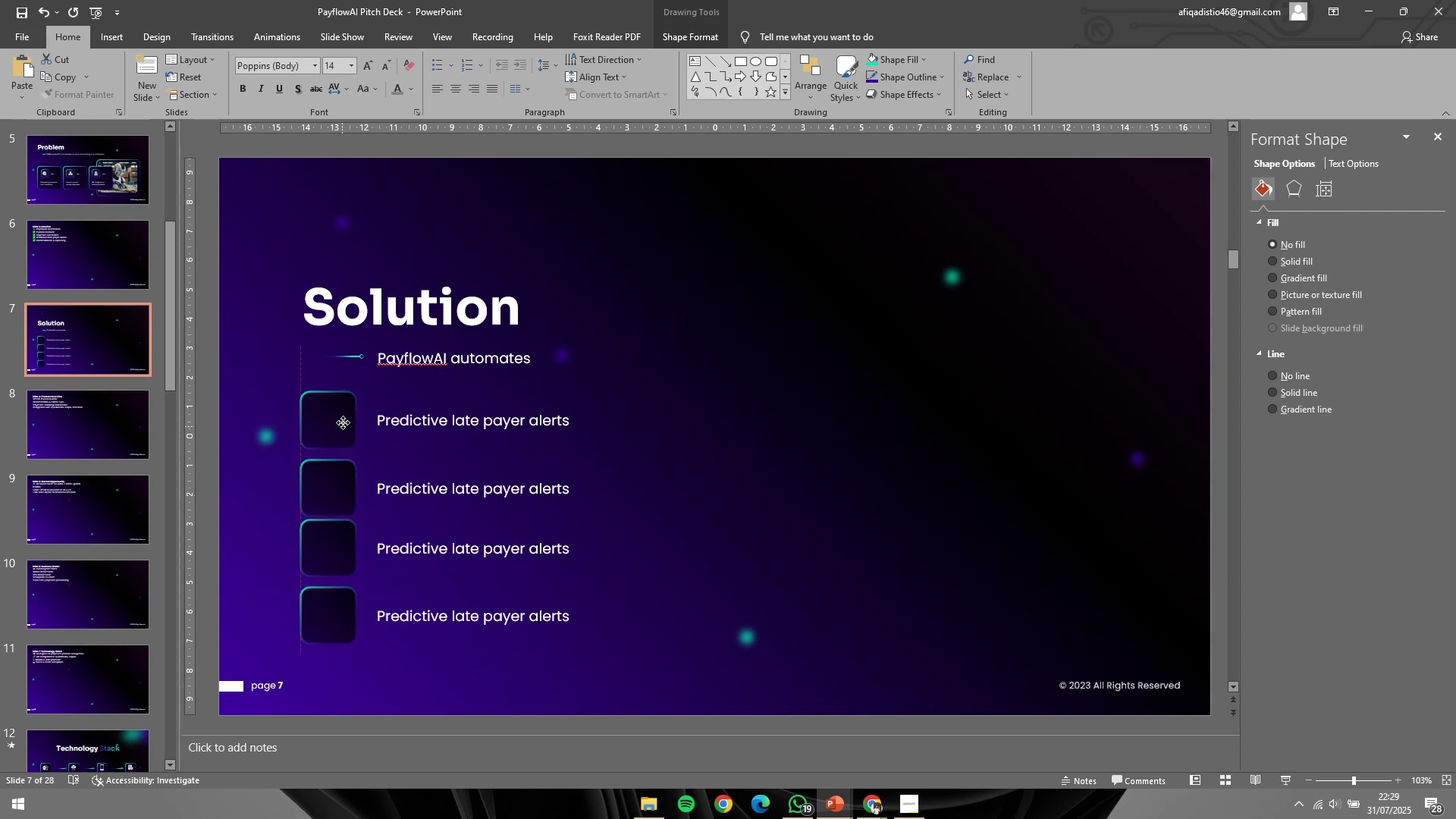 
hold_key(key=ShiftLeft, duration=1.52)
left_click([340, 431])
 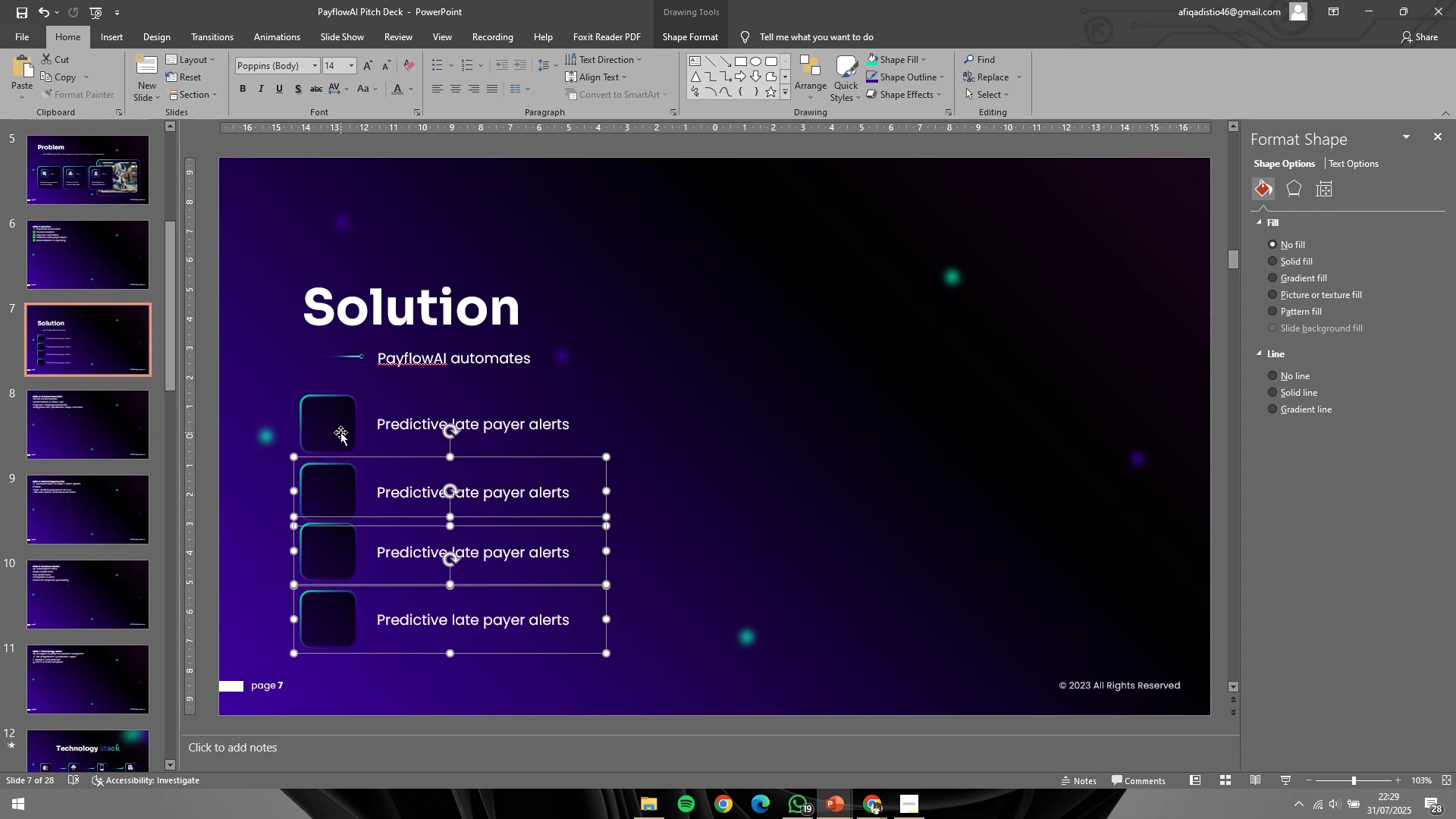 
hold_key(key=ShiftLeft, duration=1.52)
 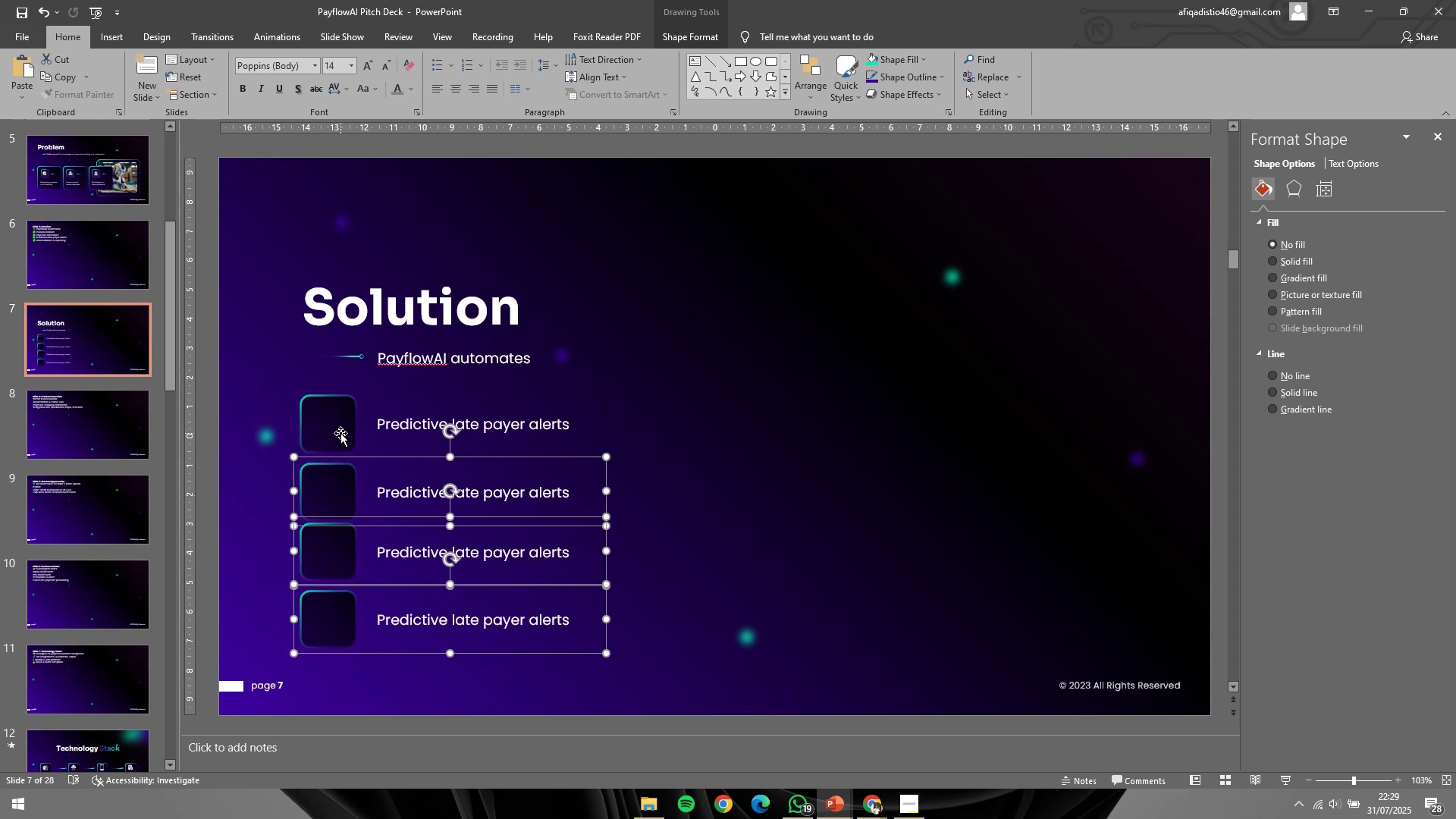 
hold_key(key=ShiftLeft, duration=1.51)
 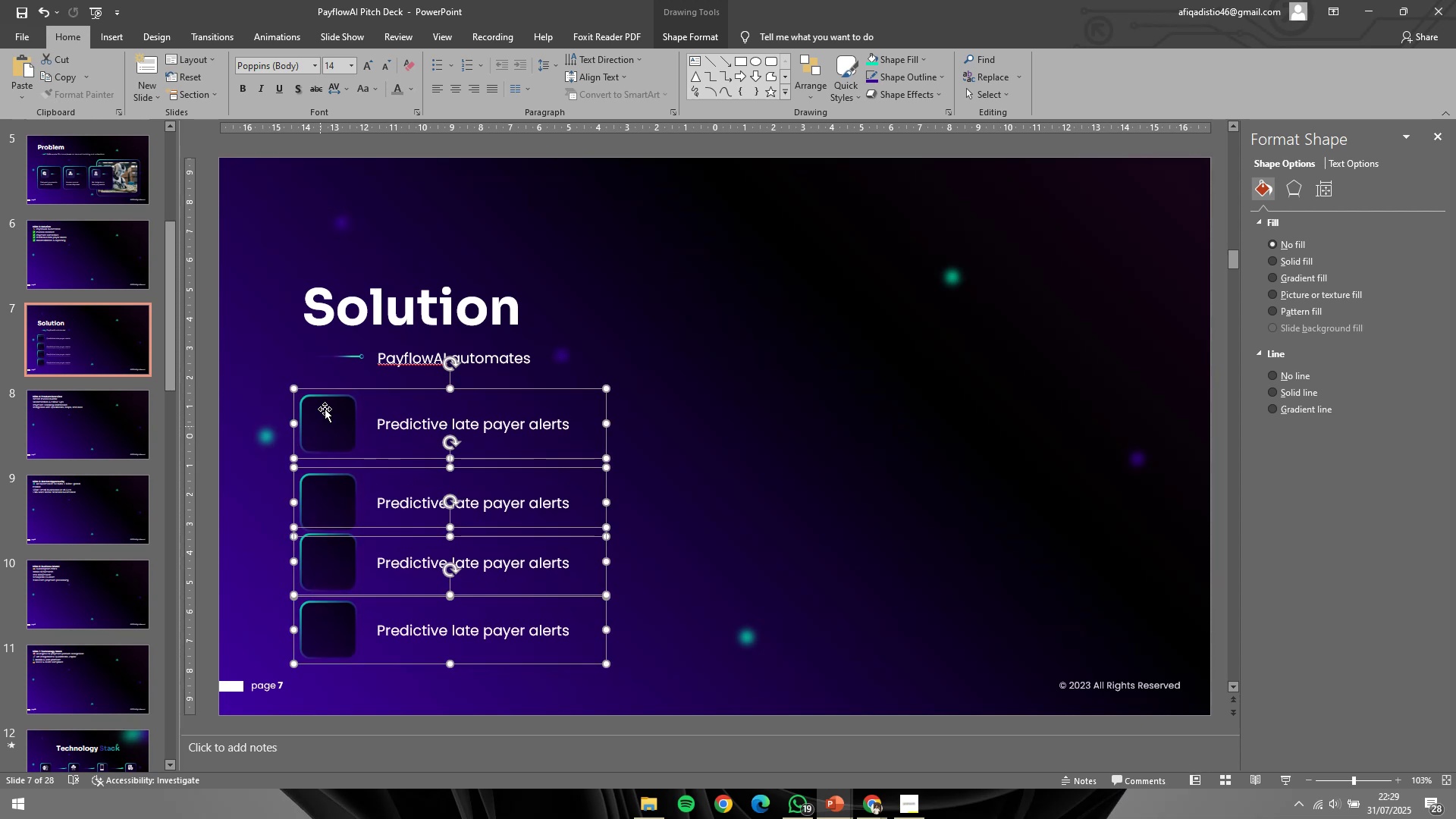 
hold_key(key=ShiftLeft, duration=0.58)
left_click([320, 440])
 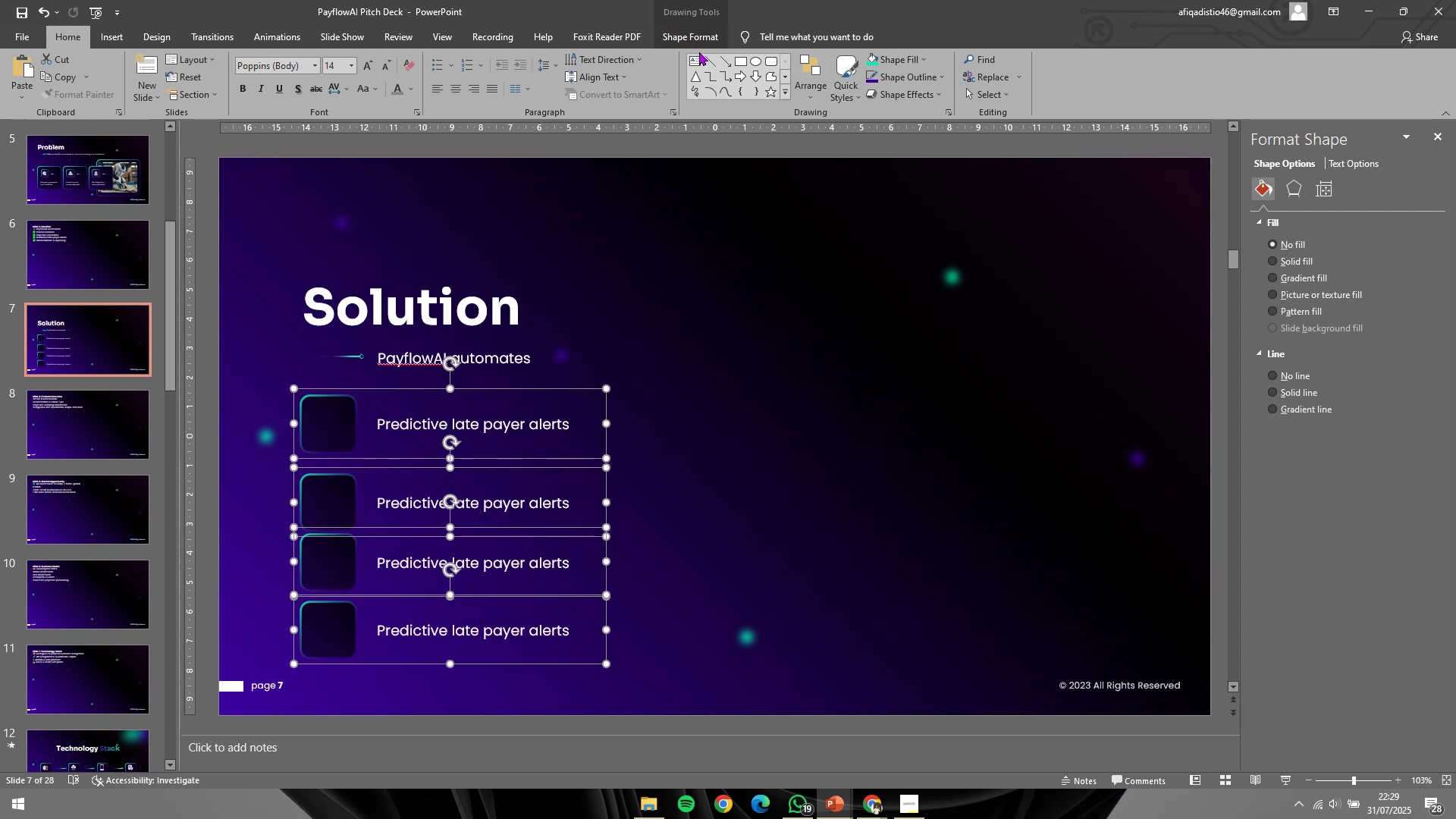 
double_click([701, 39])
 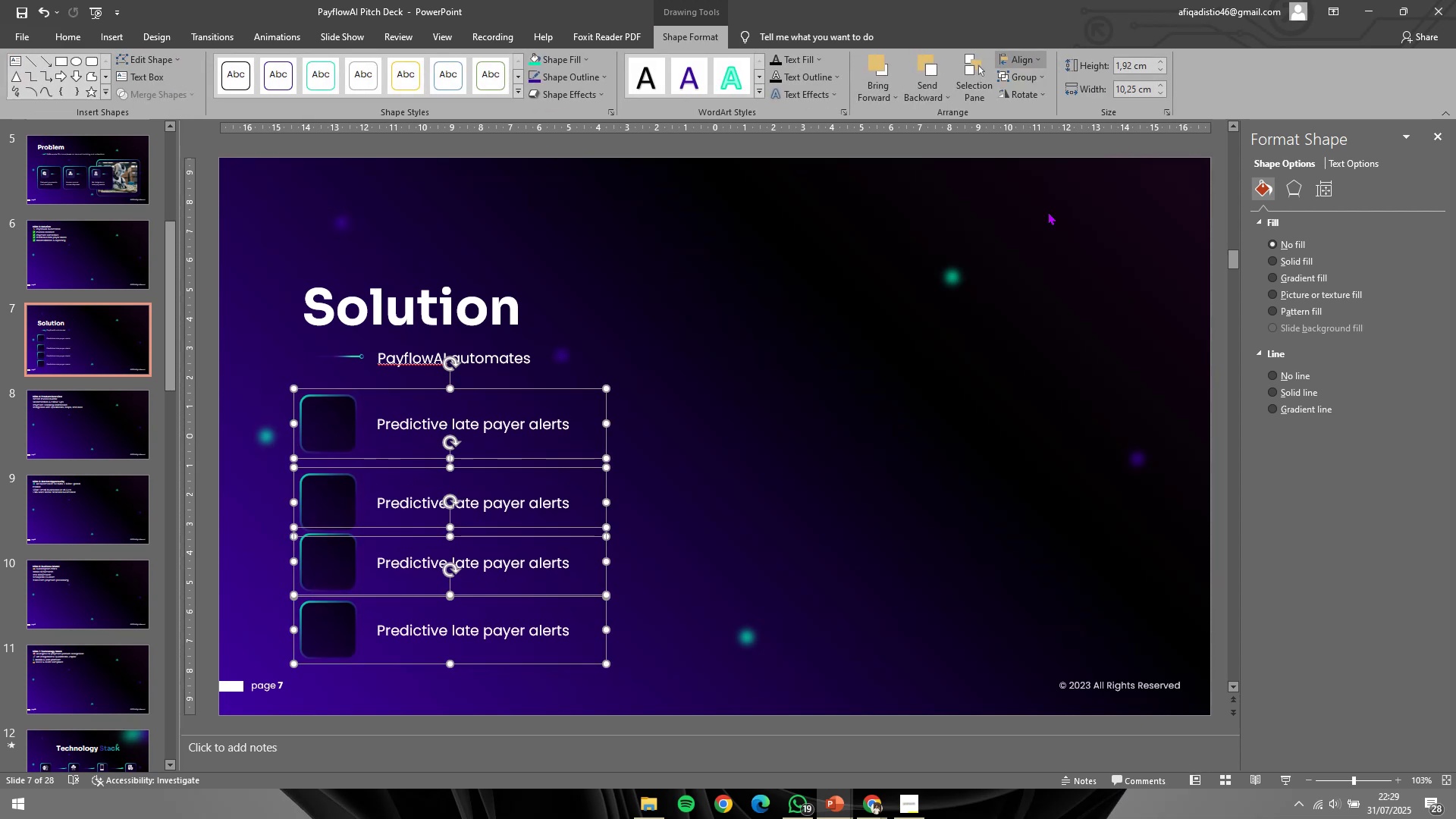 
left_click([711, 477])
 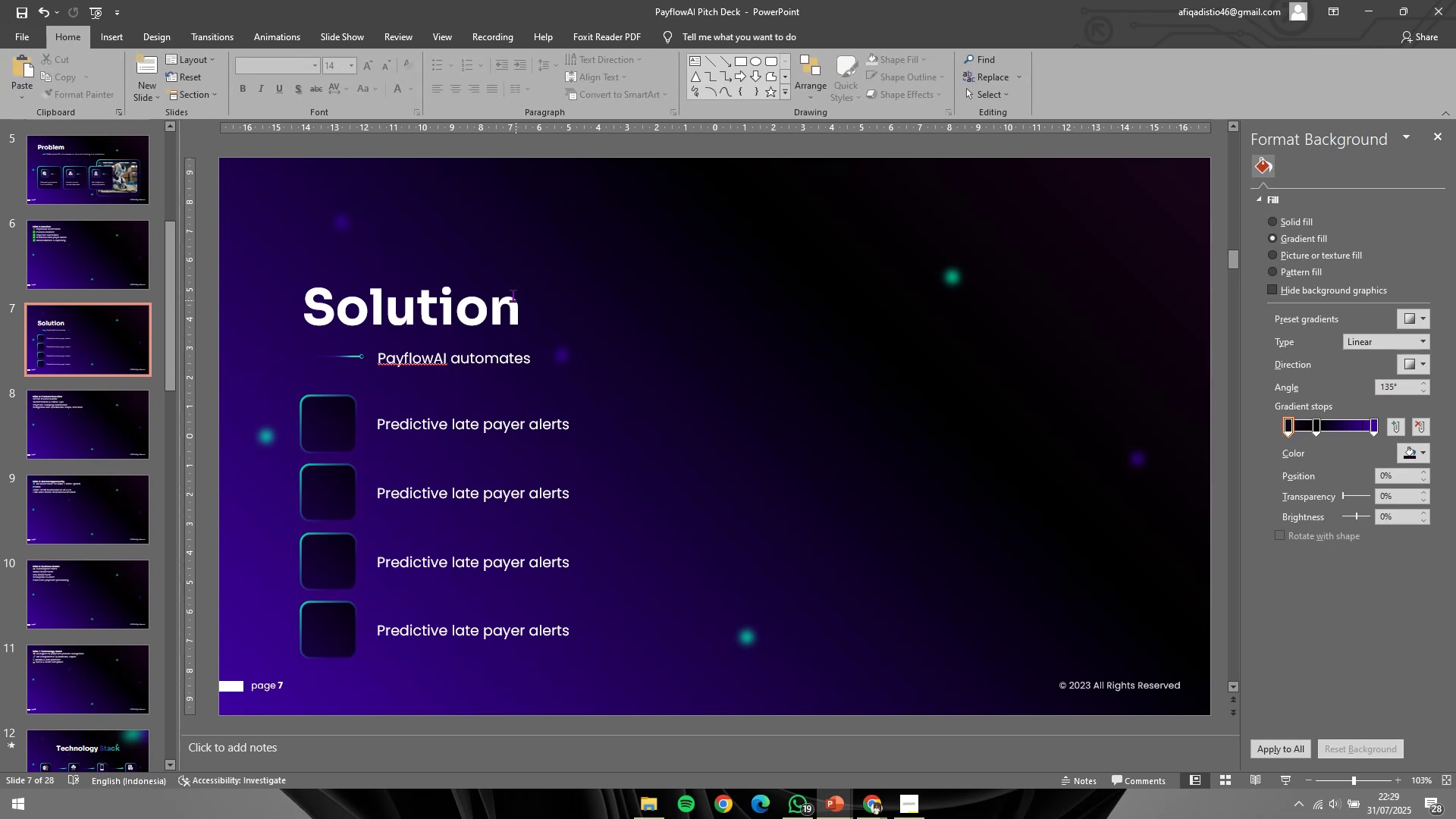 
left_click([510, 289])
 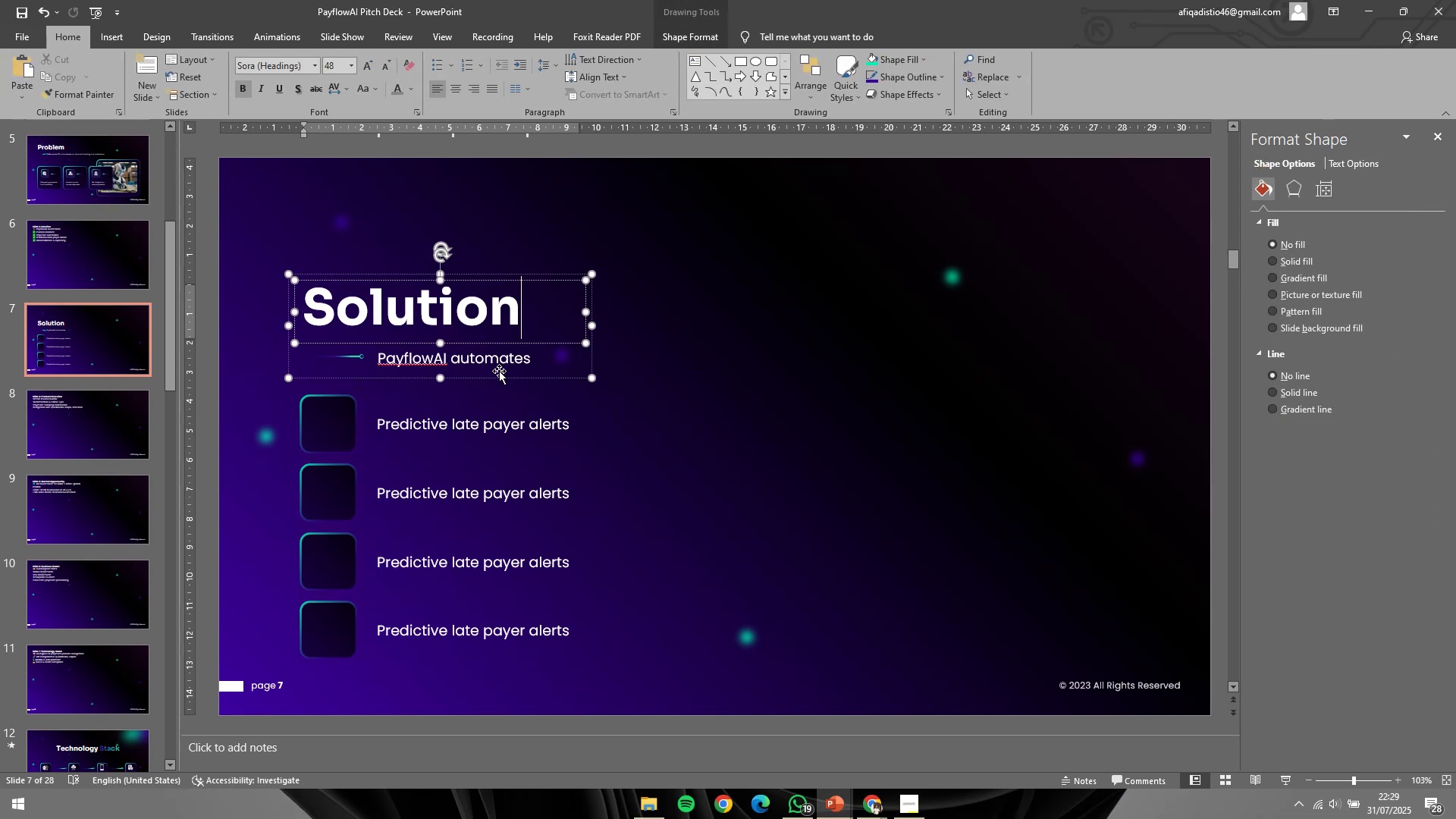 
left_click([645, 351])
 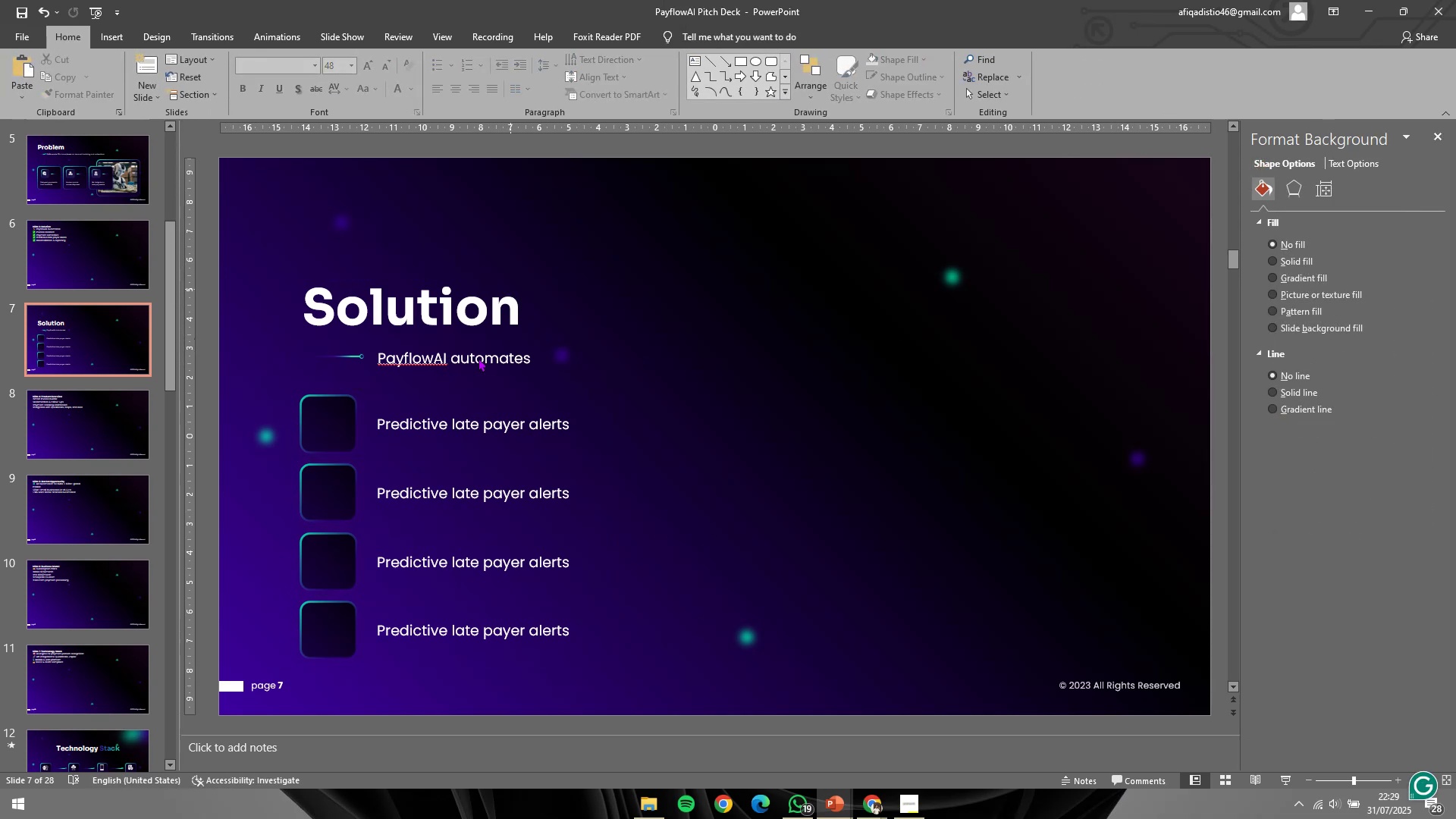 
hold_key(key=ShiftLeft, duration=0.58)
 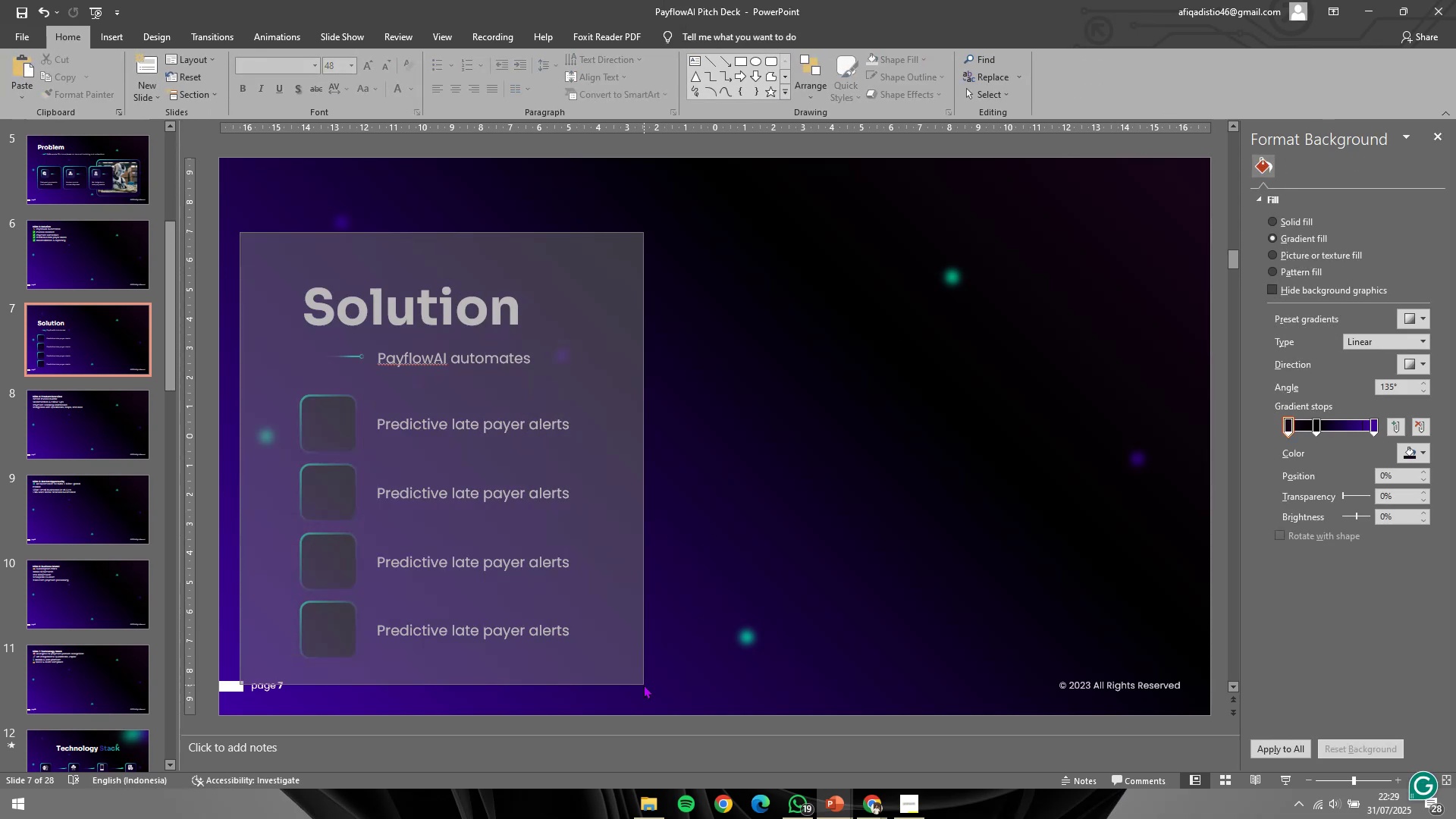 
hold_key(key=ShiftLeft, duration=1.53)
left_click([500, 295])
 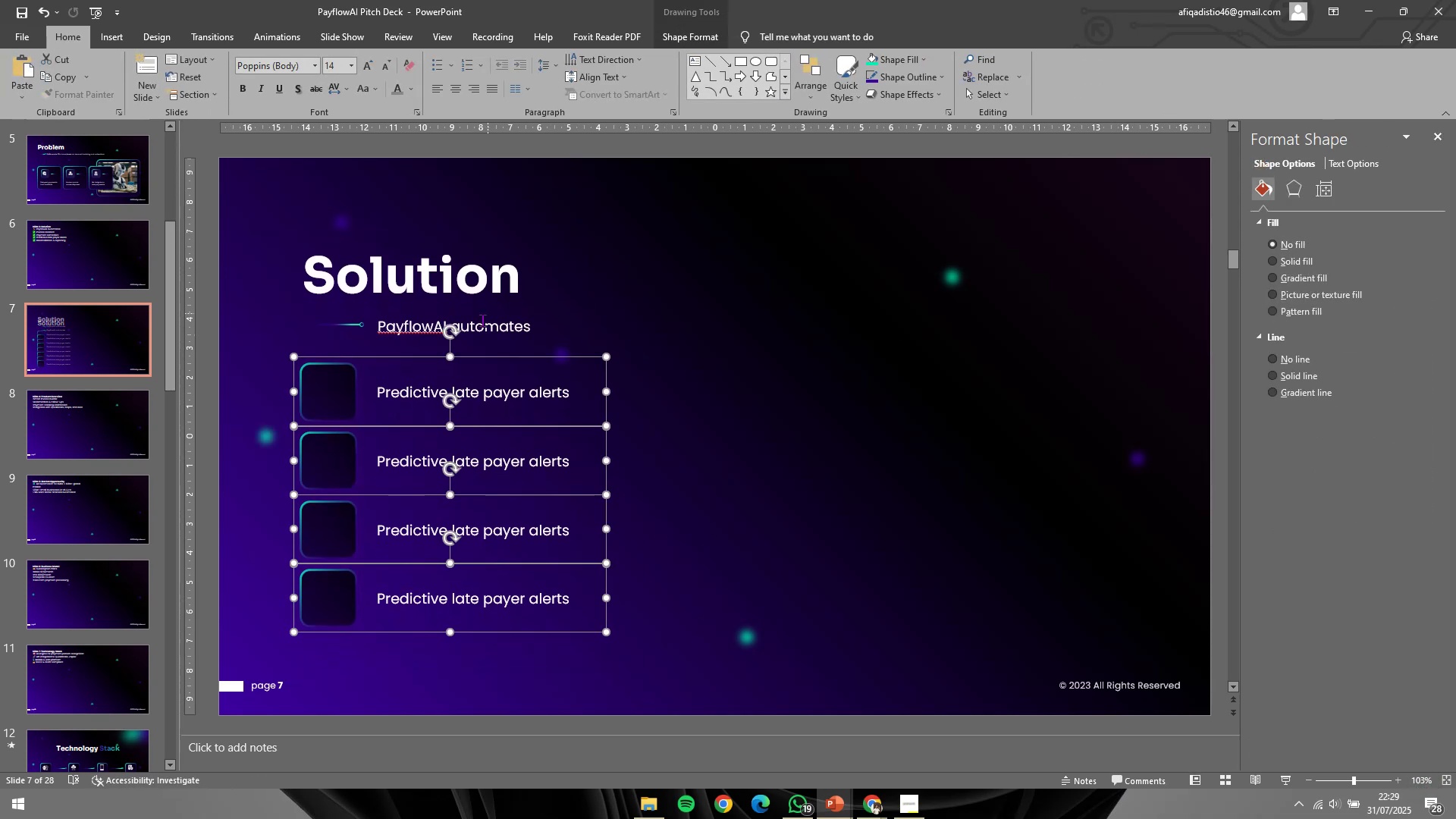 
hold_key(key=ShiftLeft, duration=1.52)
left_click([317, 392])
 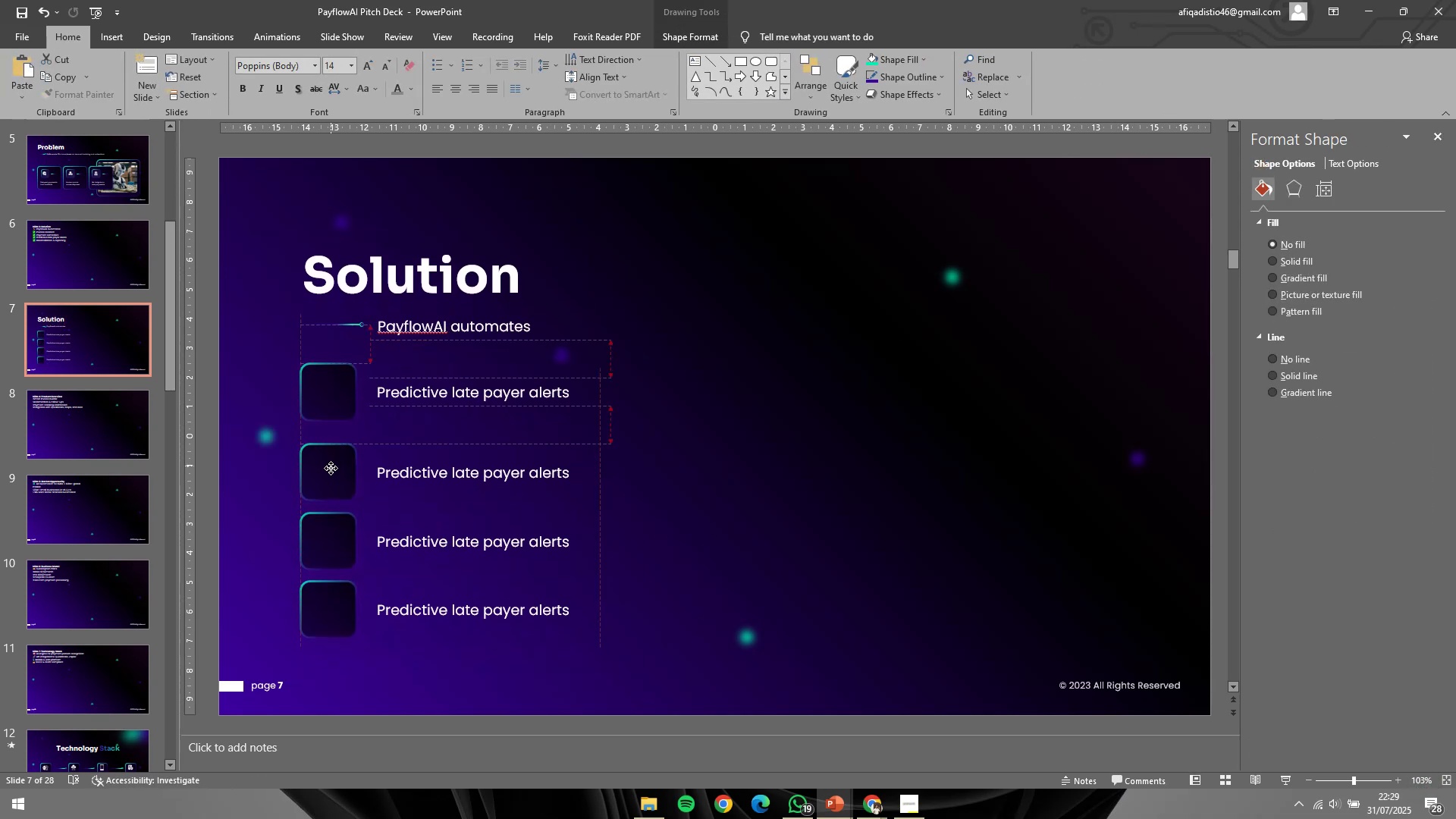 
hold_key(key=ShiftLeft, duration=0.87)
left_click([334, 397])
 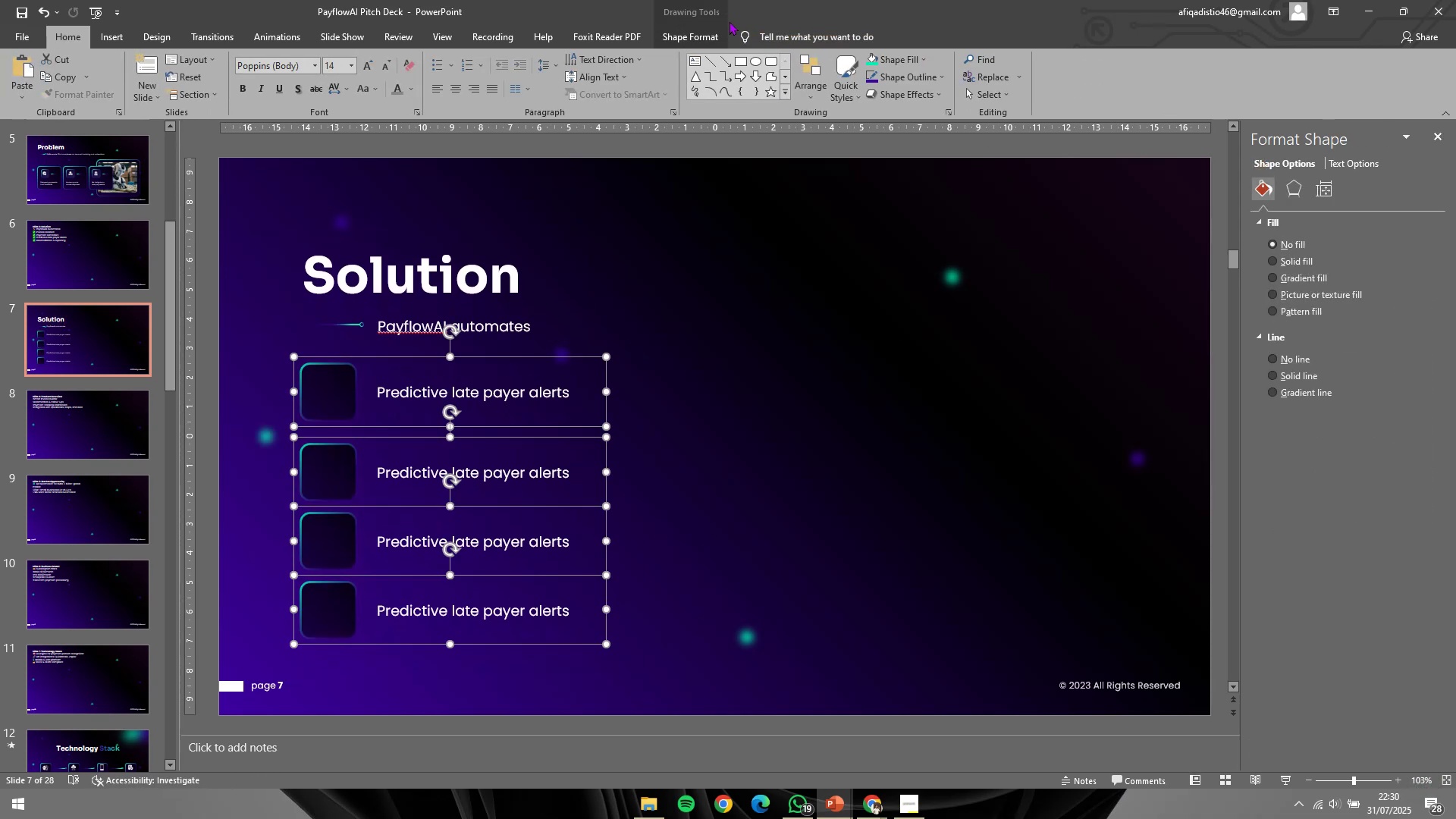 
left_click([692, 28])
 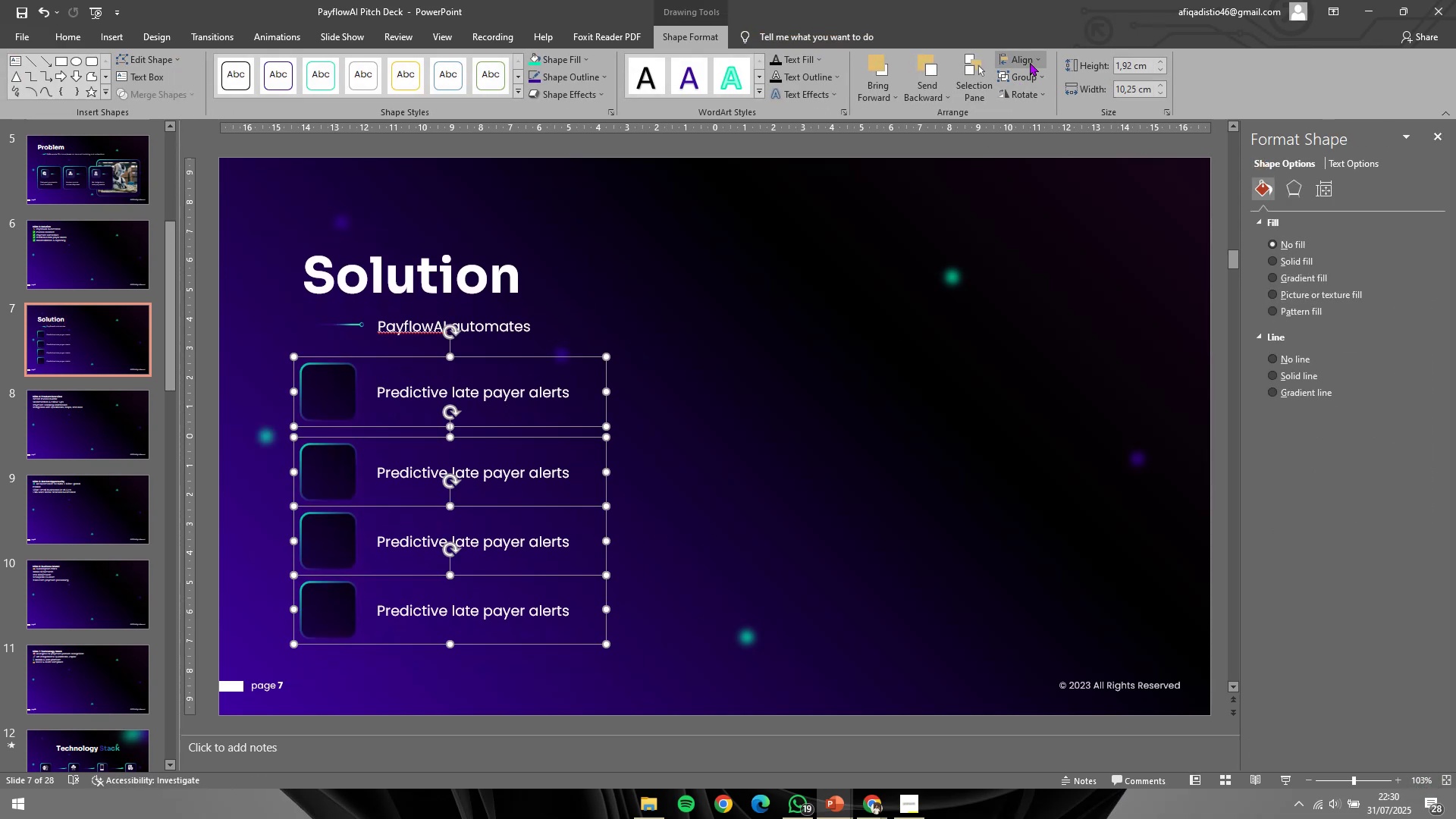 
left_click([1025, 61])
 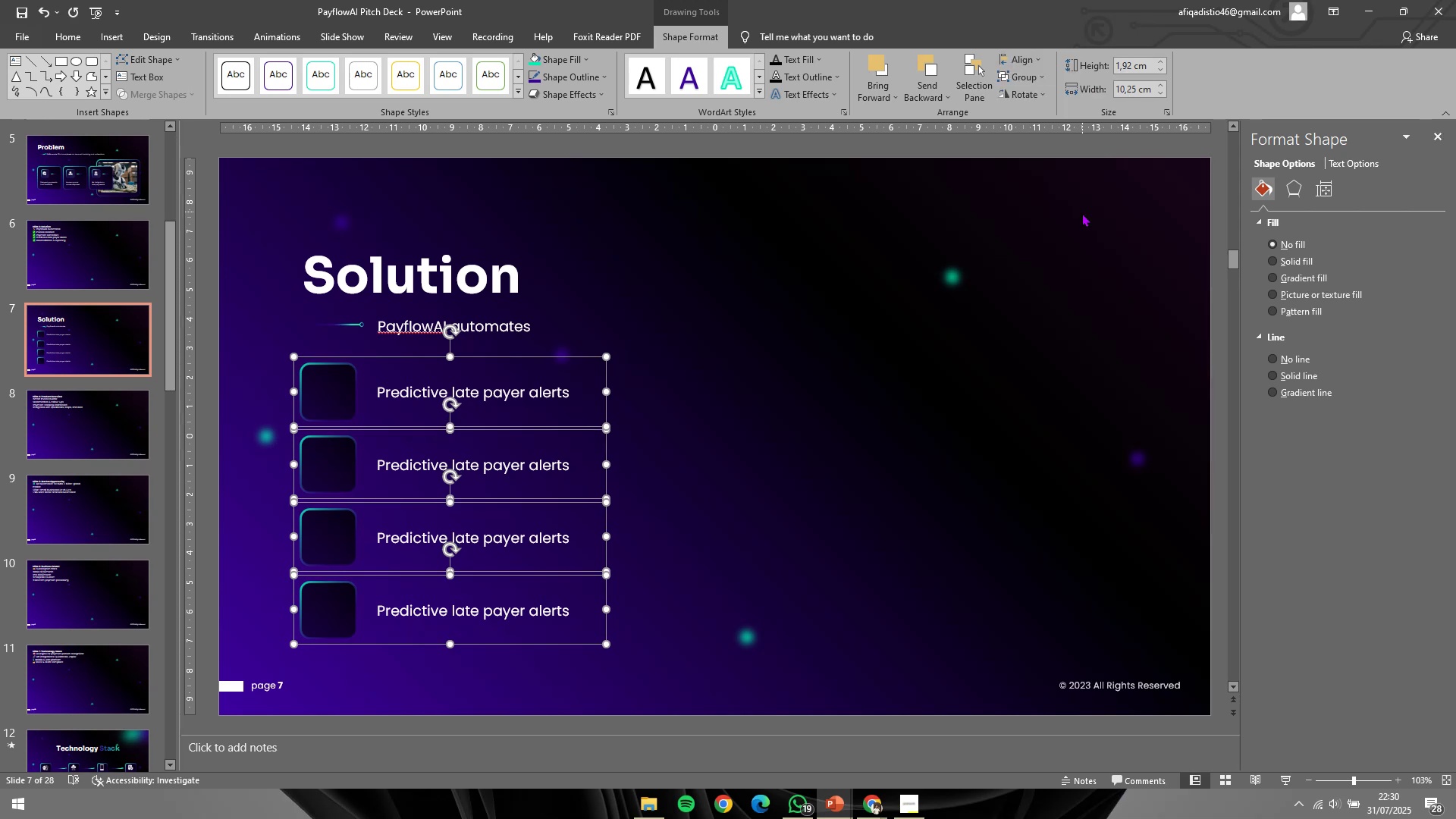 
hold_key(key=ShiftLeft, duration=0.93)
double_click([541, 250])
 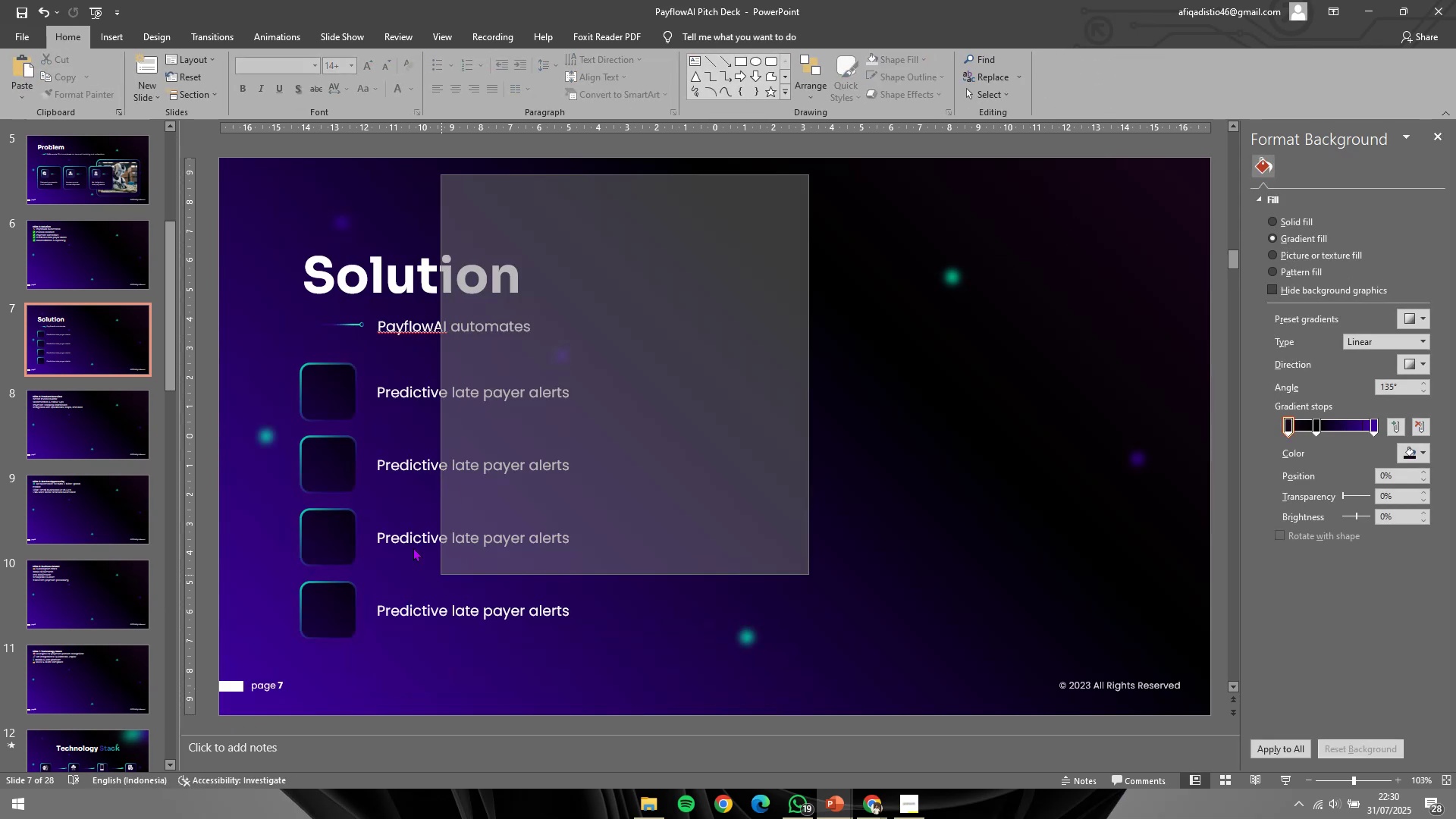 
hold_key(key=ShiftLeft, duration=0.92)
 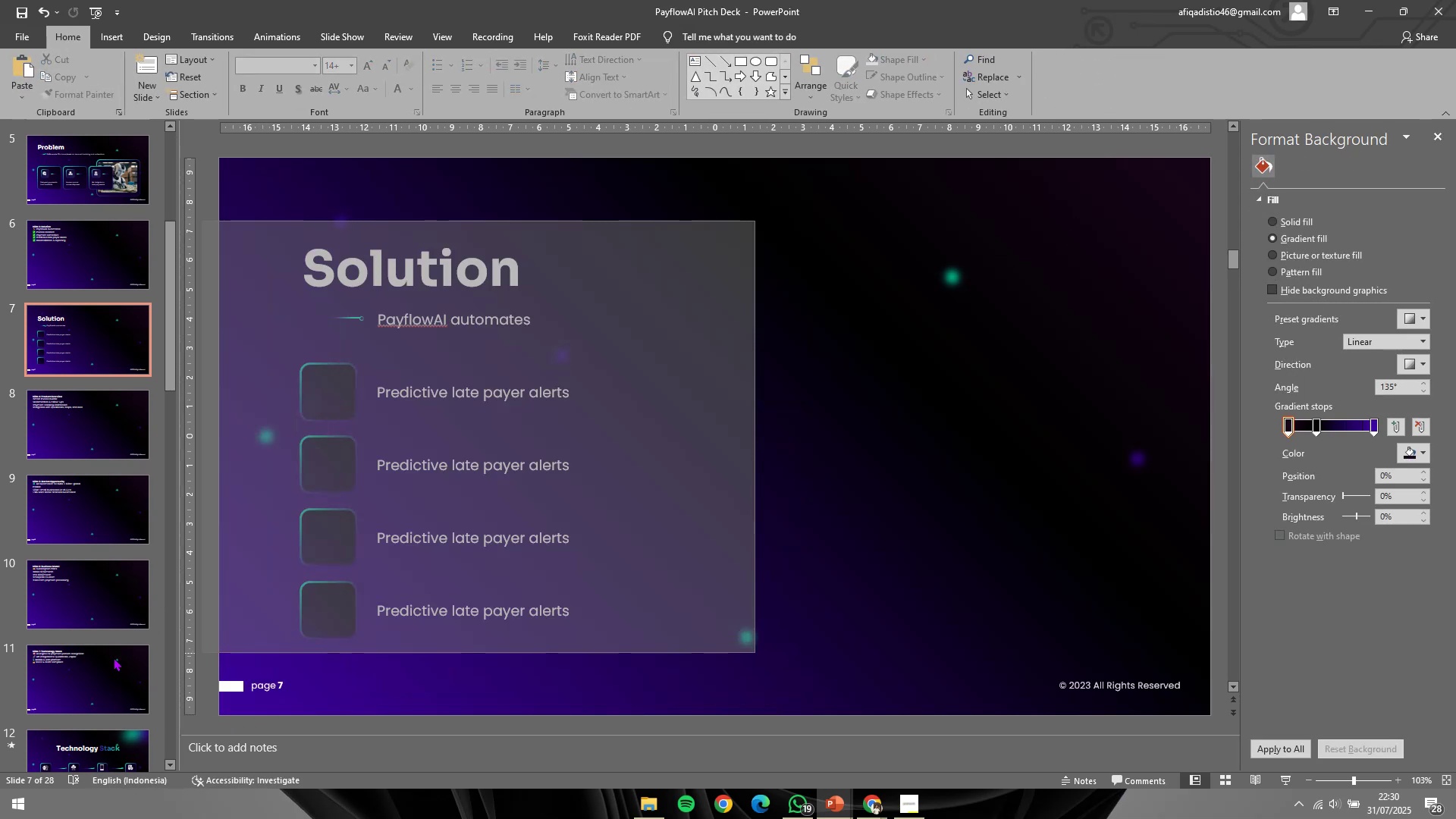 
key(Control+ControlLeft)
 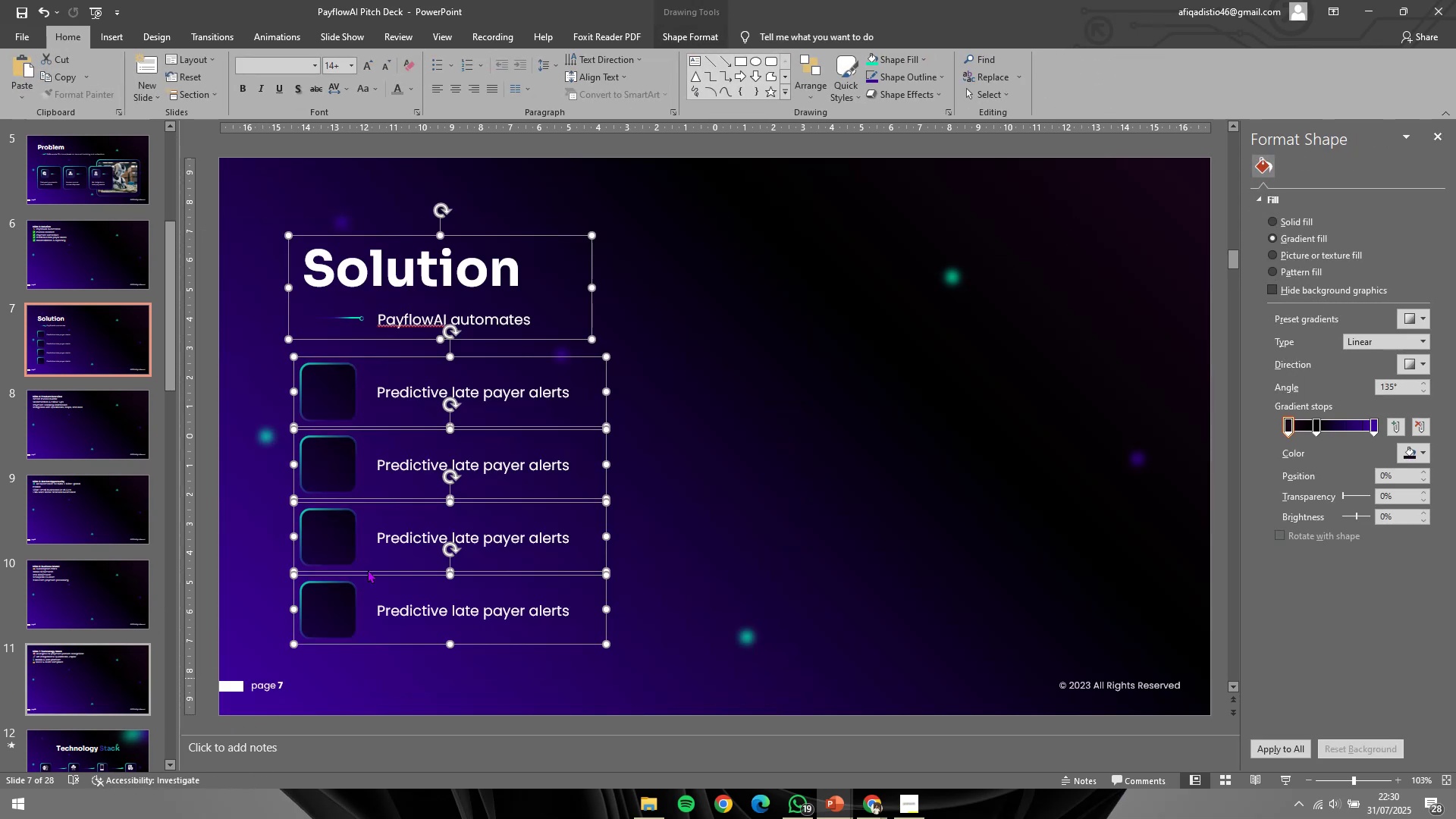 
key(Control+G)
 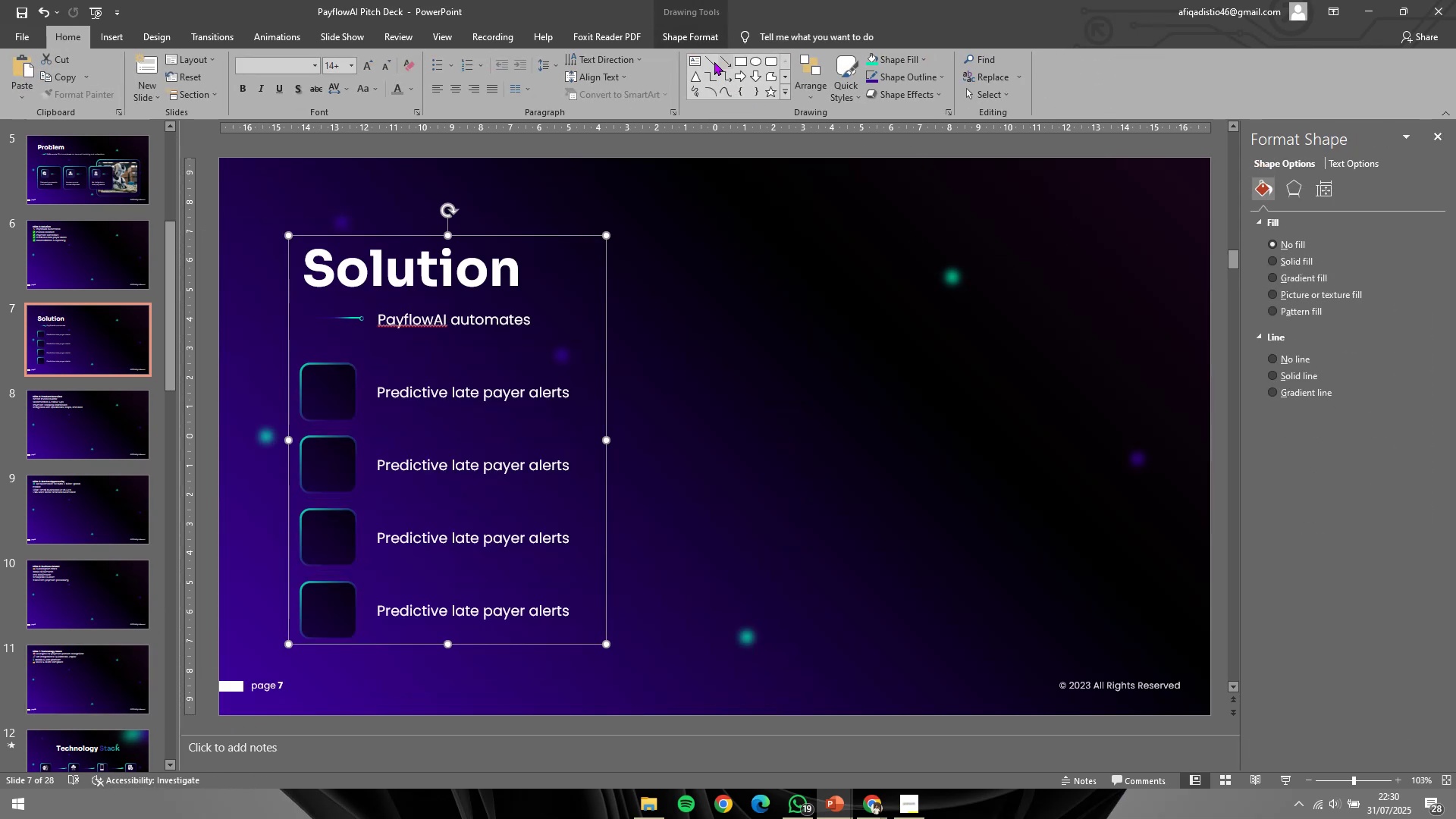 
left_click([695, 30])
 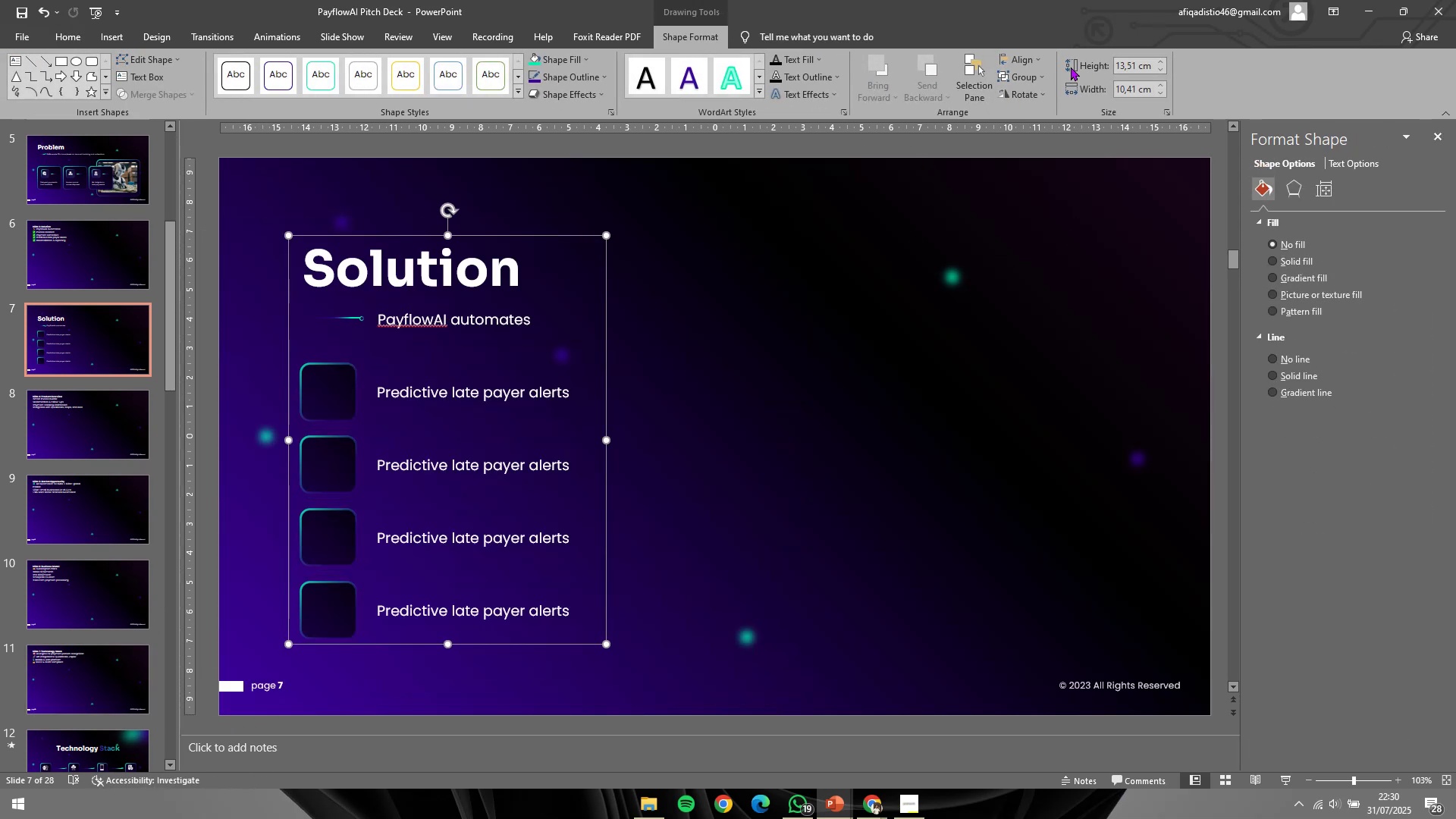 
left_click([1032, 63])
 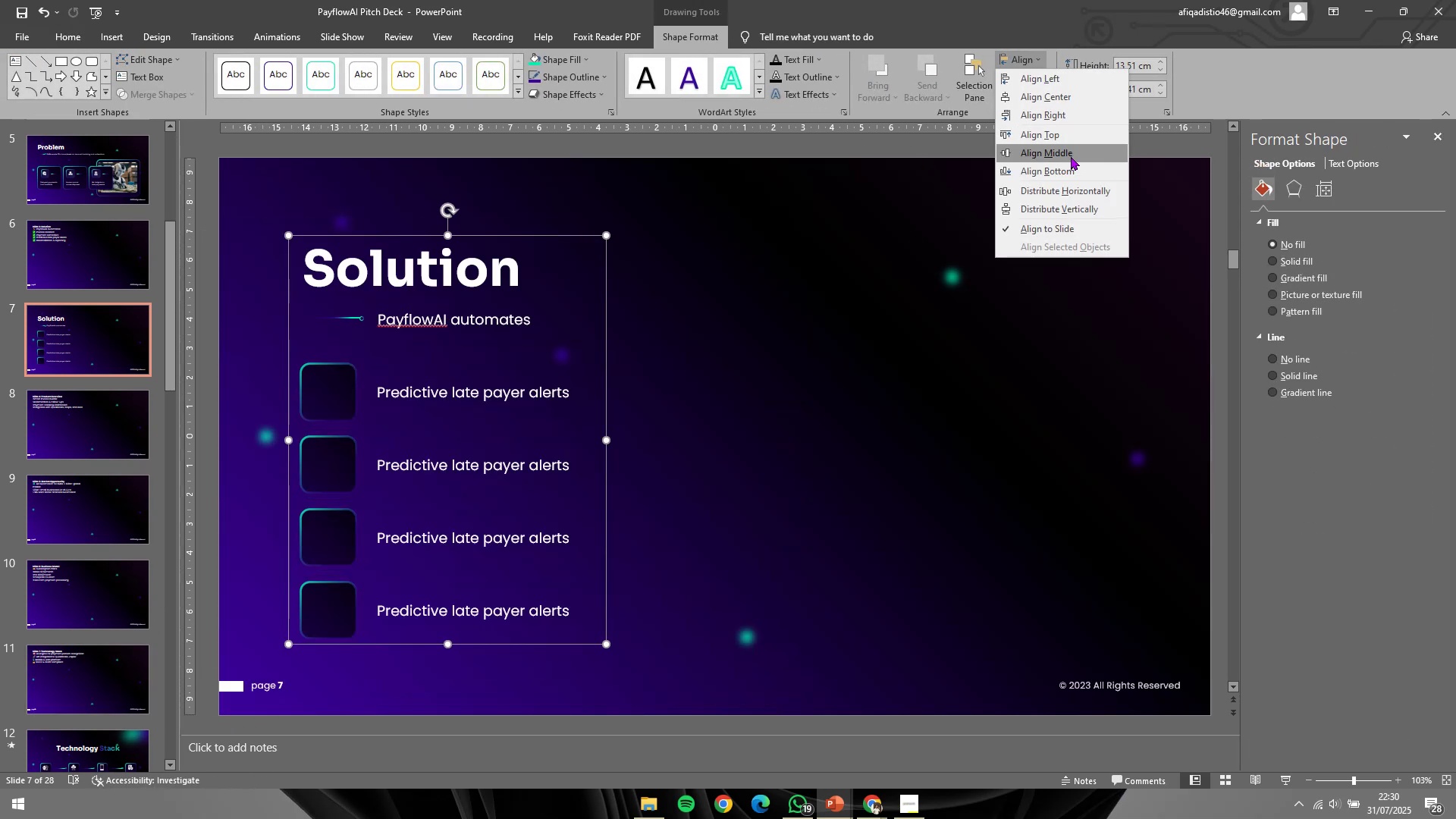 
left_click([1072, 155])
 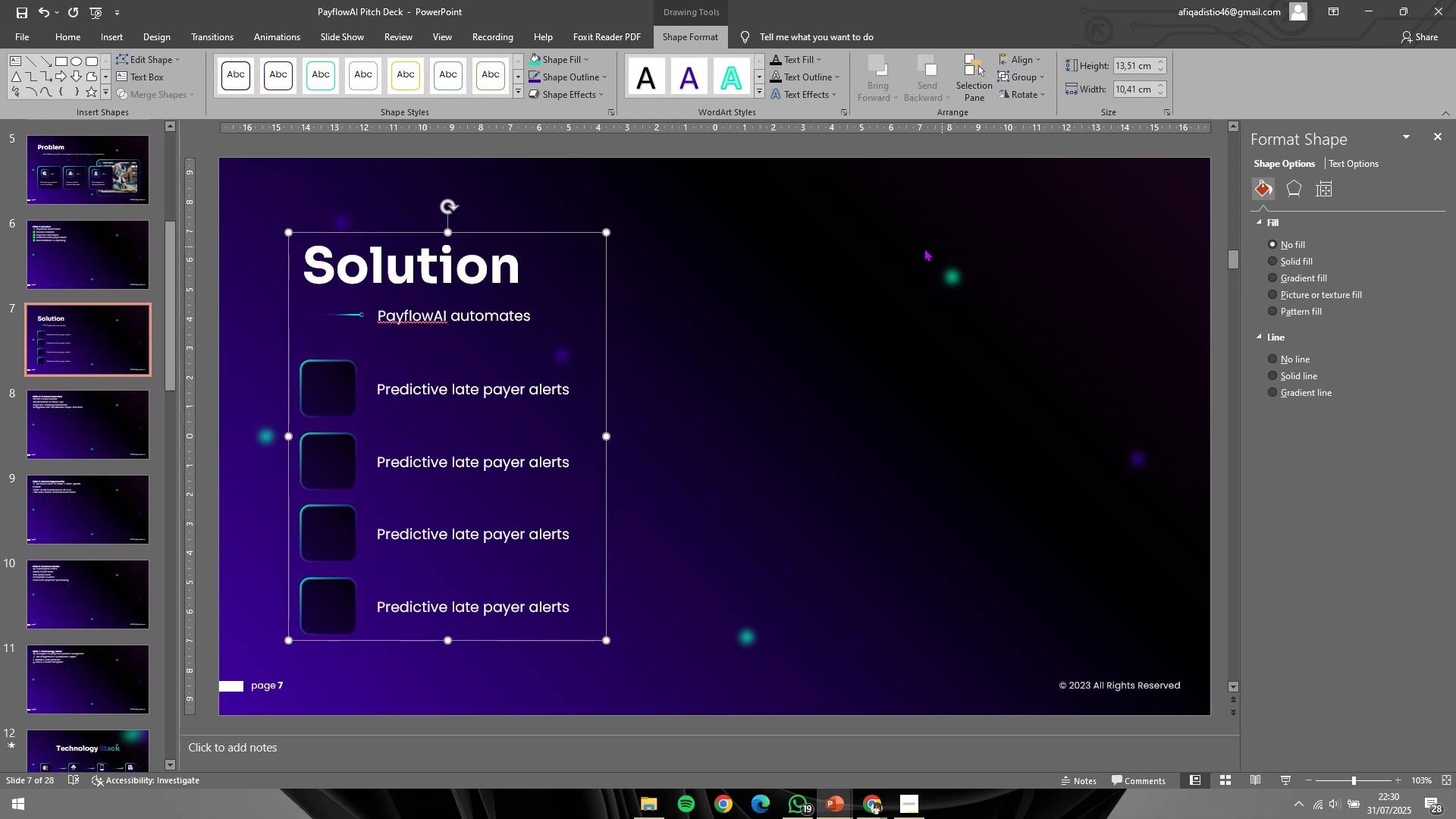 
key(Control+Shift+G)
 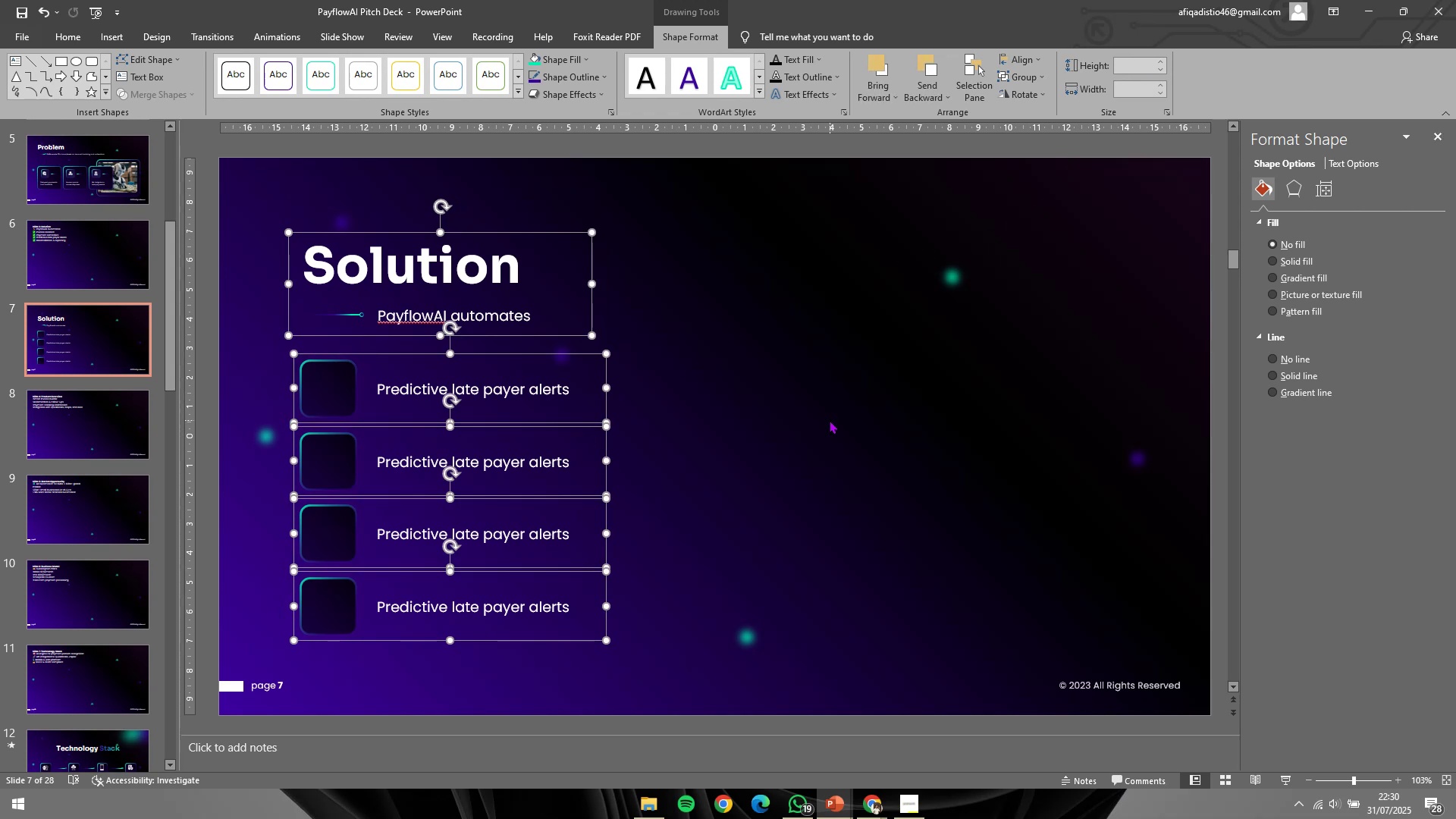 
left_click([830, 420])
 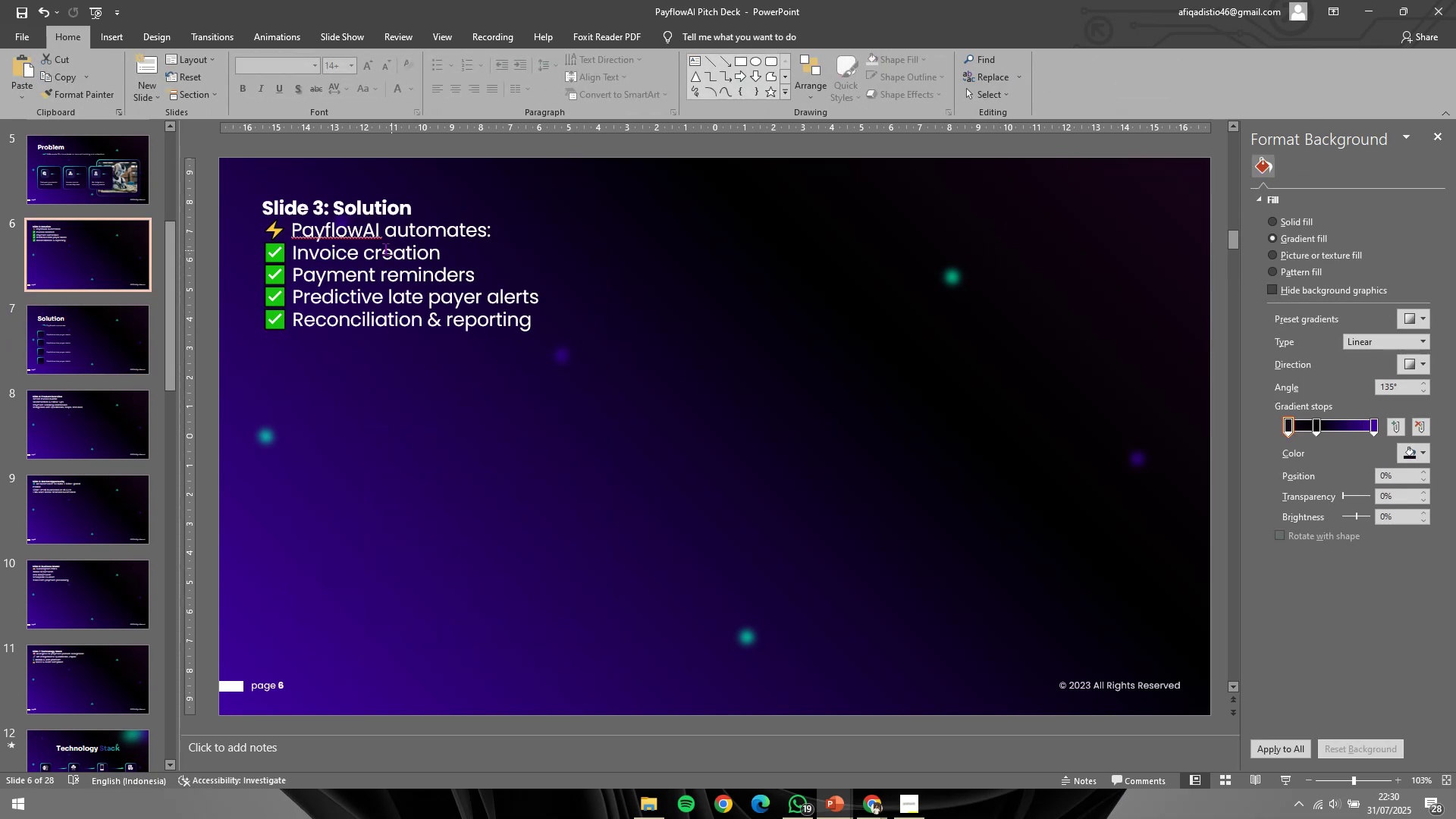 
key(Control+ControlLeft)
 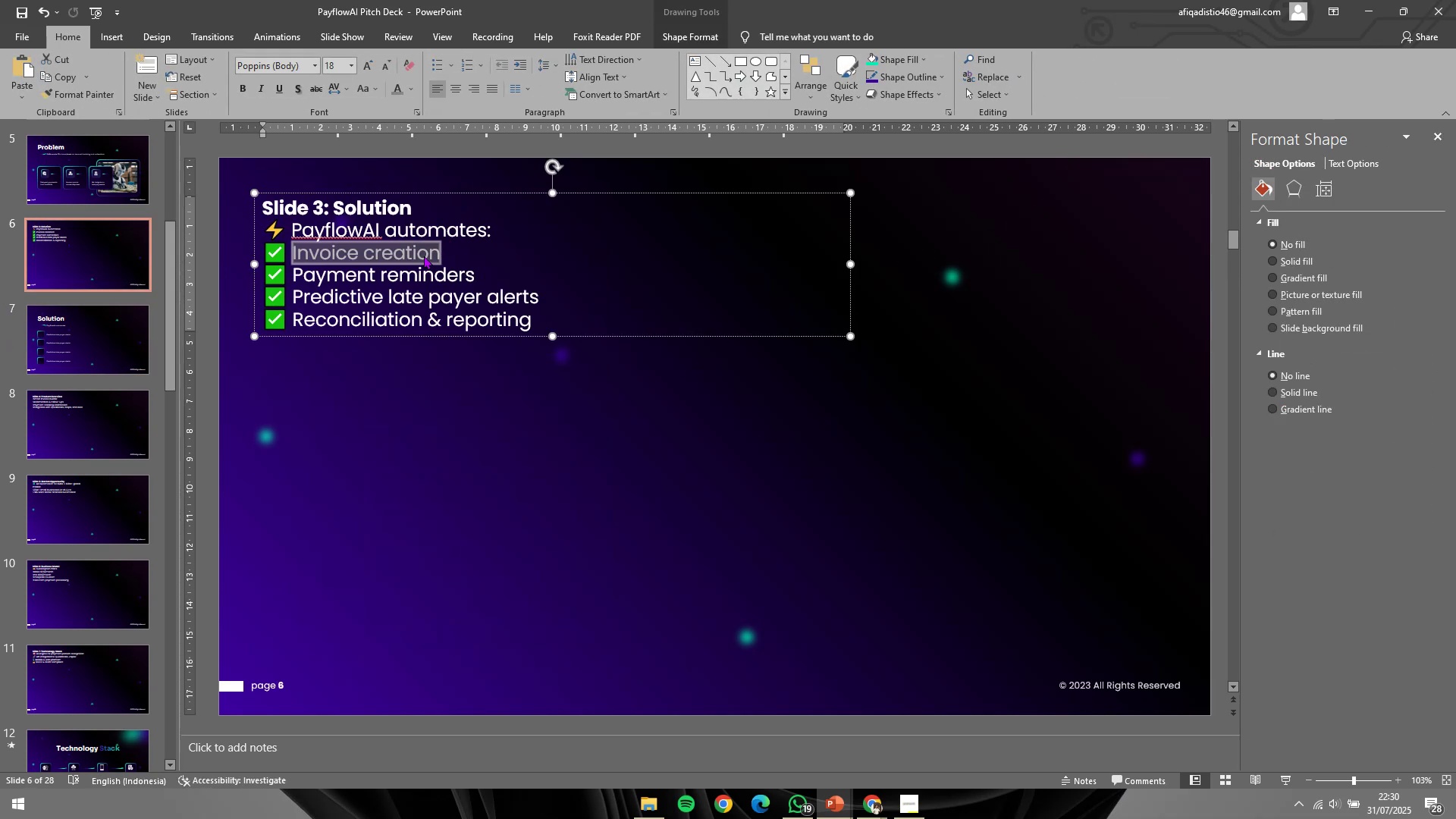 
key(Control+C)
 